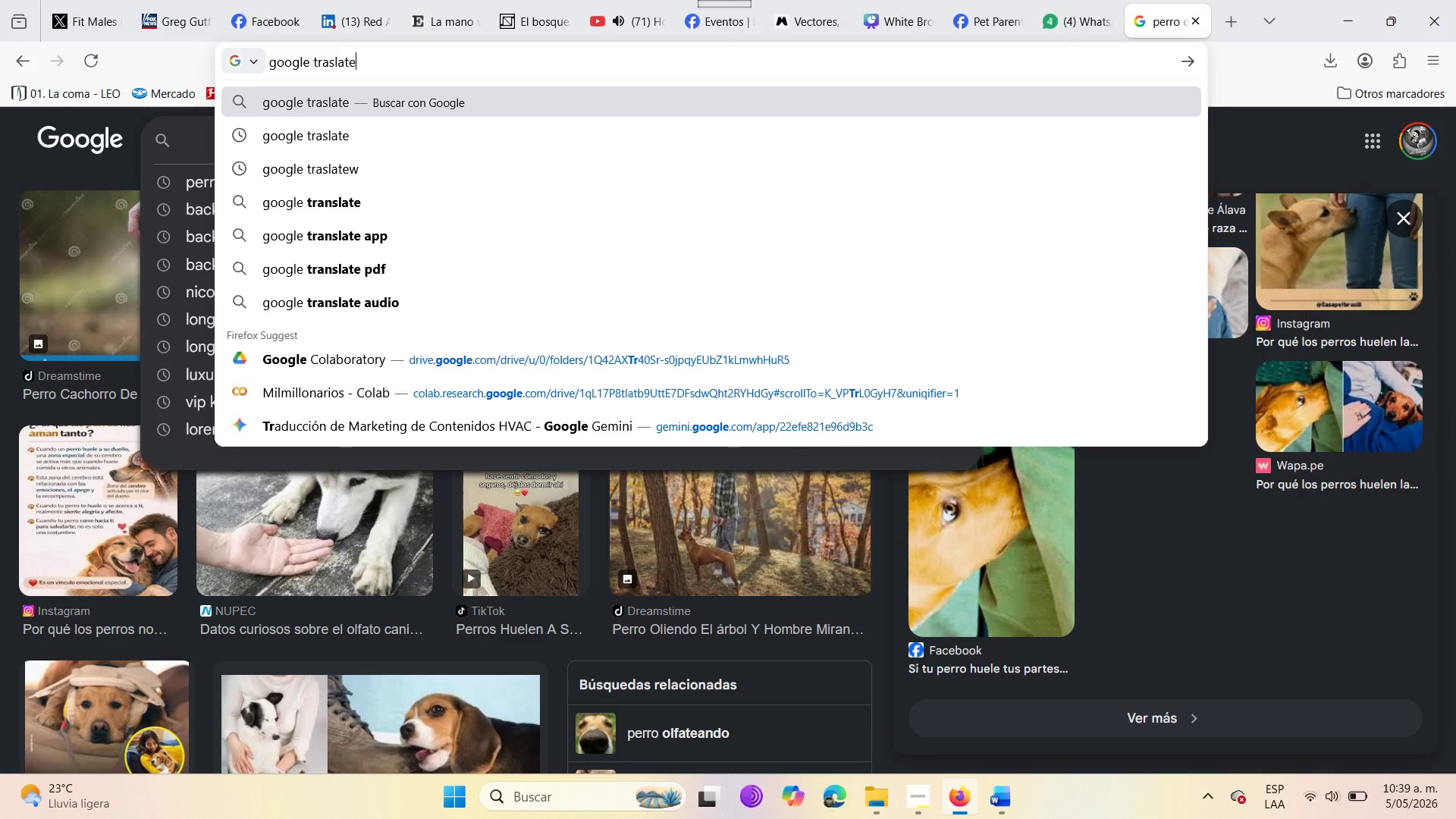 
key(Enter)
 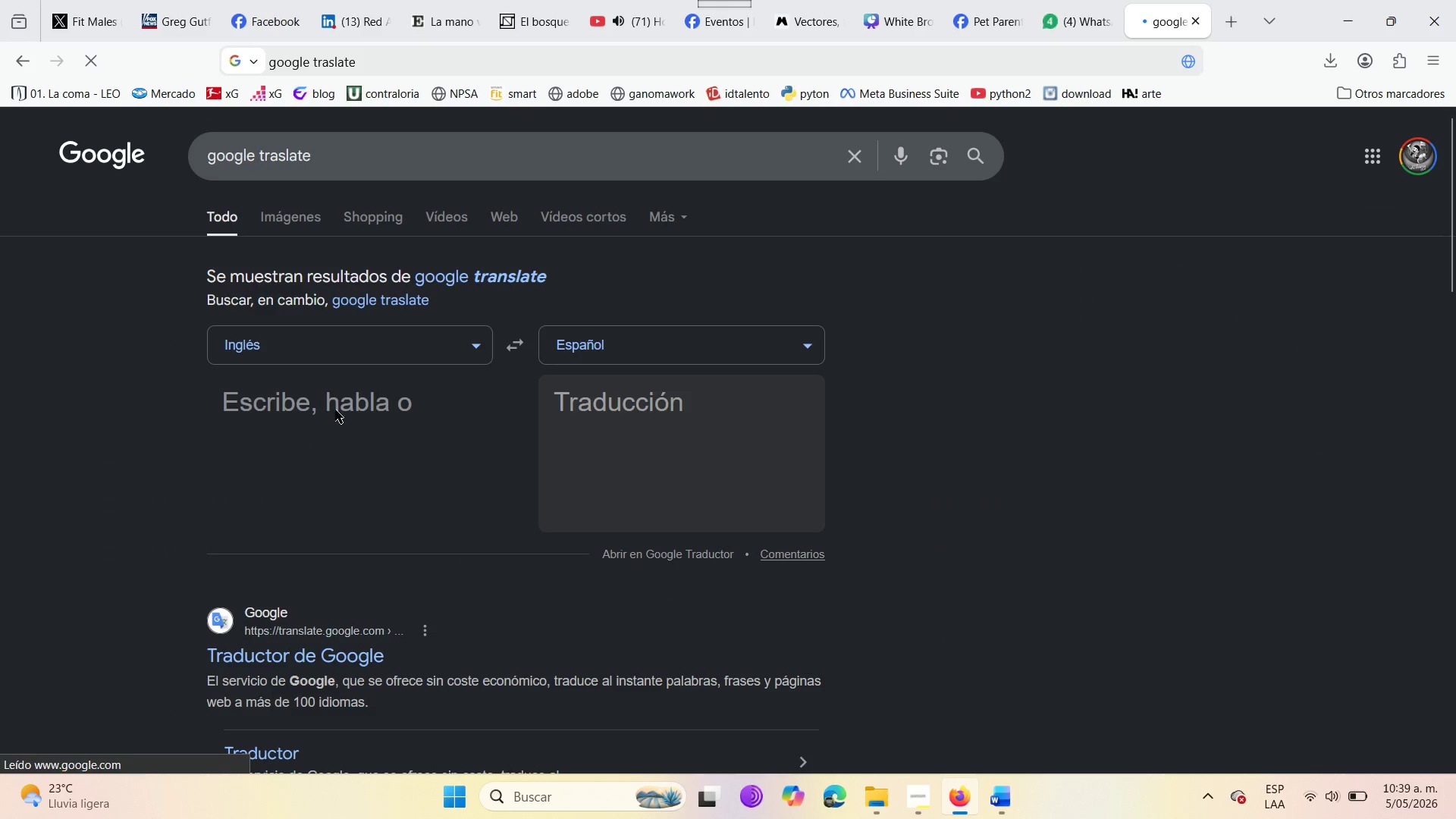 
left_click([337, 422])
 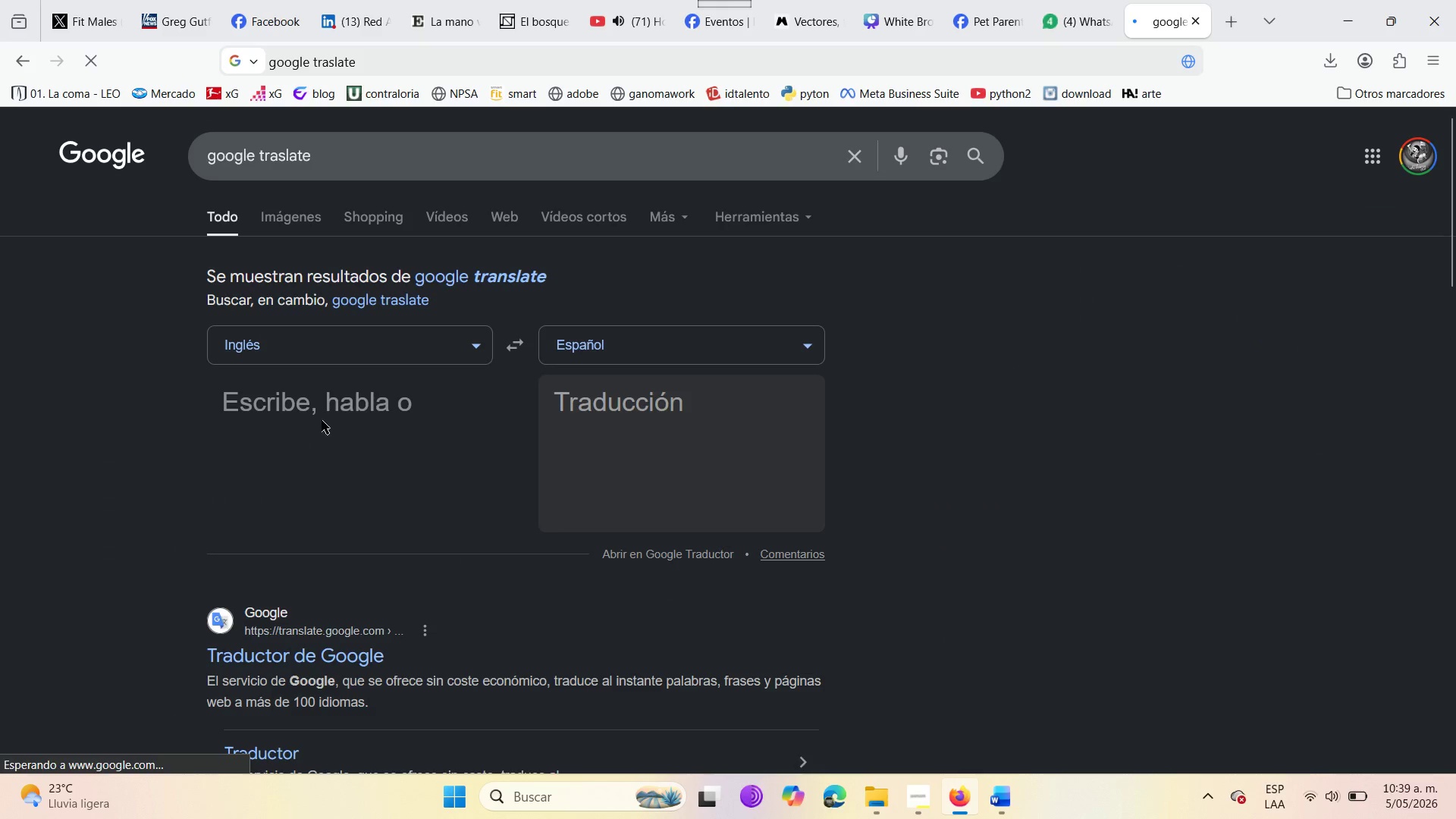 
left_click([296, 394])
 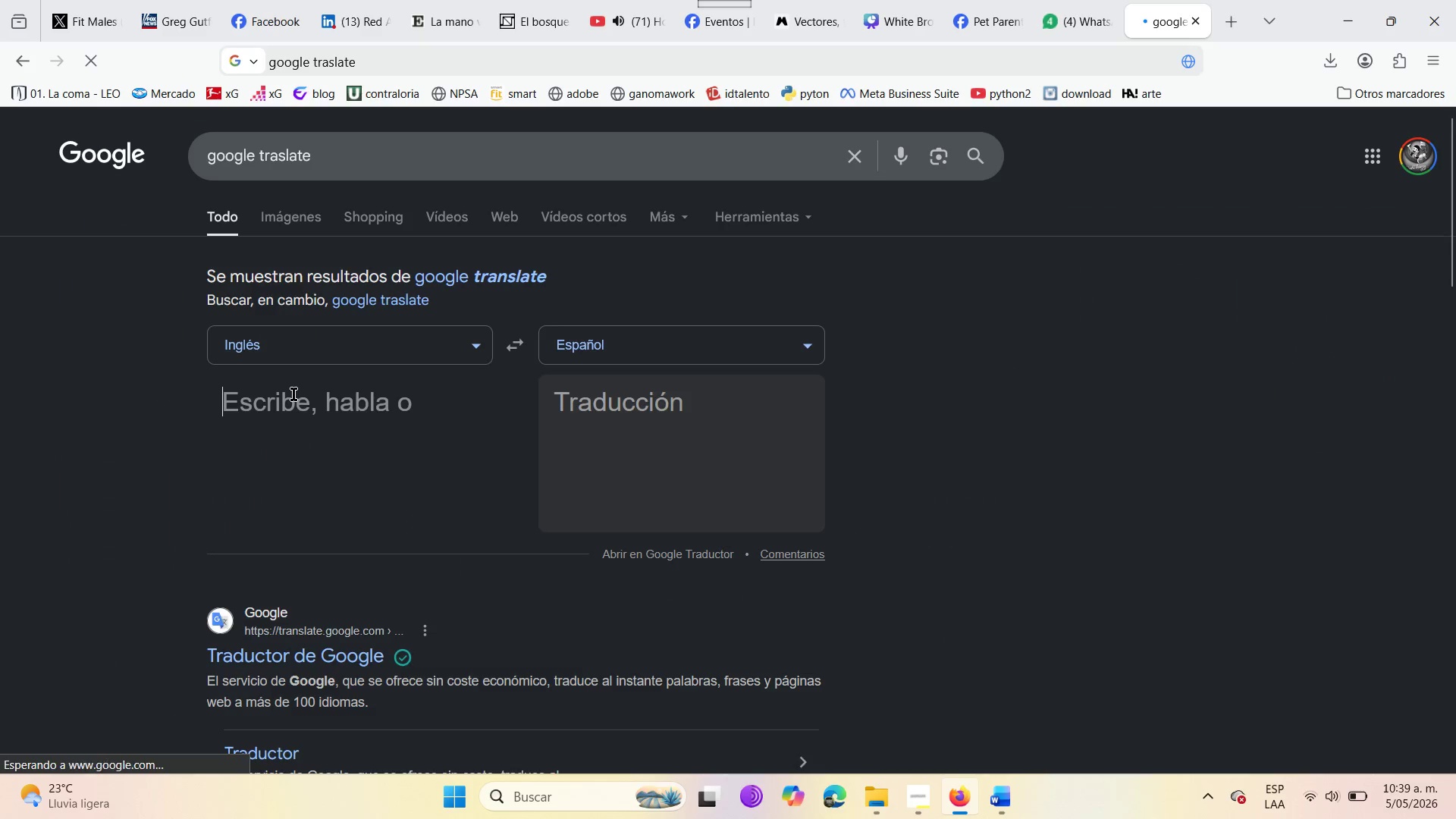 
key(Control+V)
 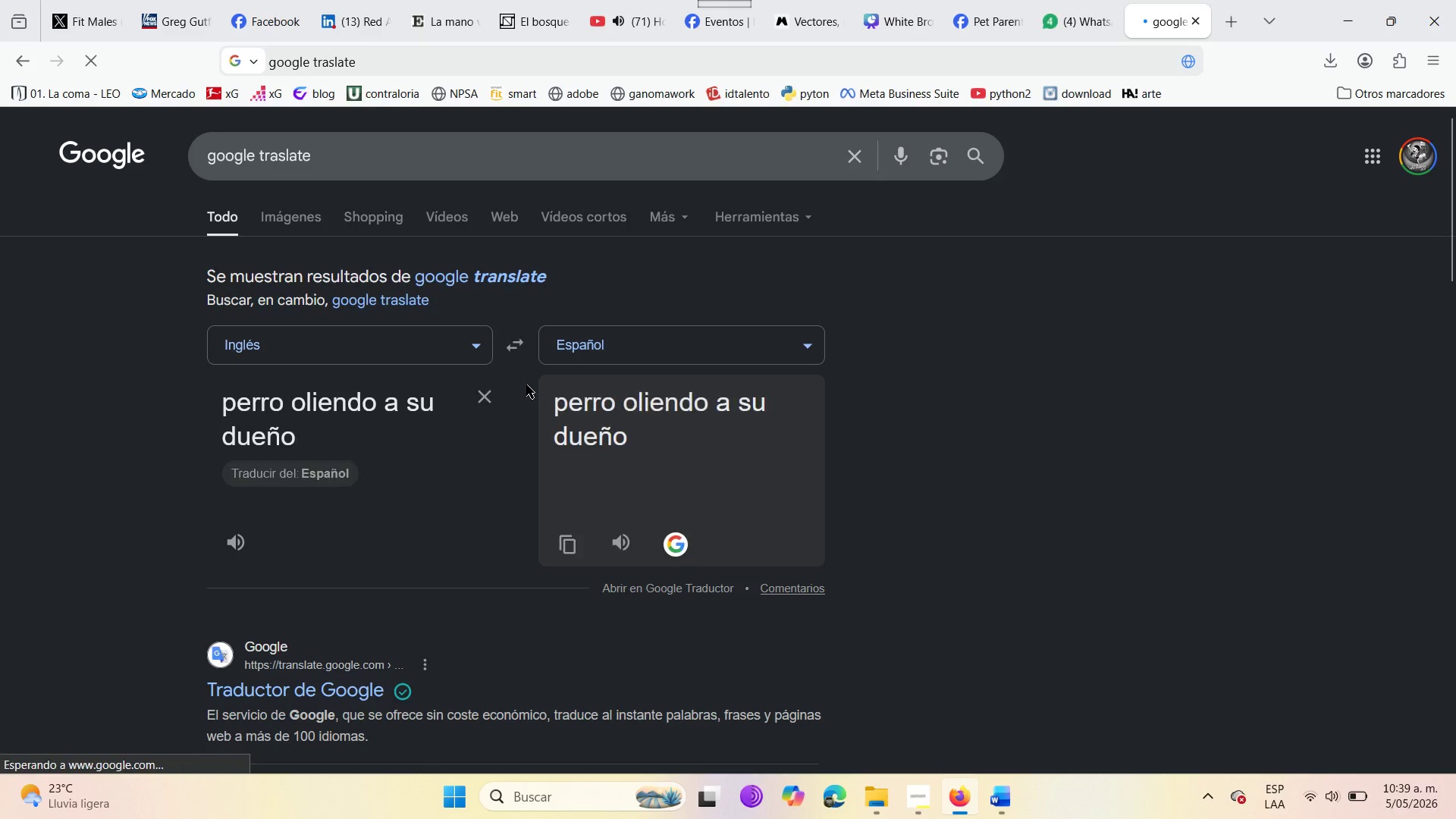 
left_click([507, 331])
 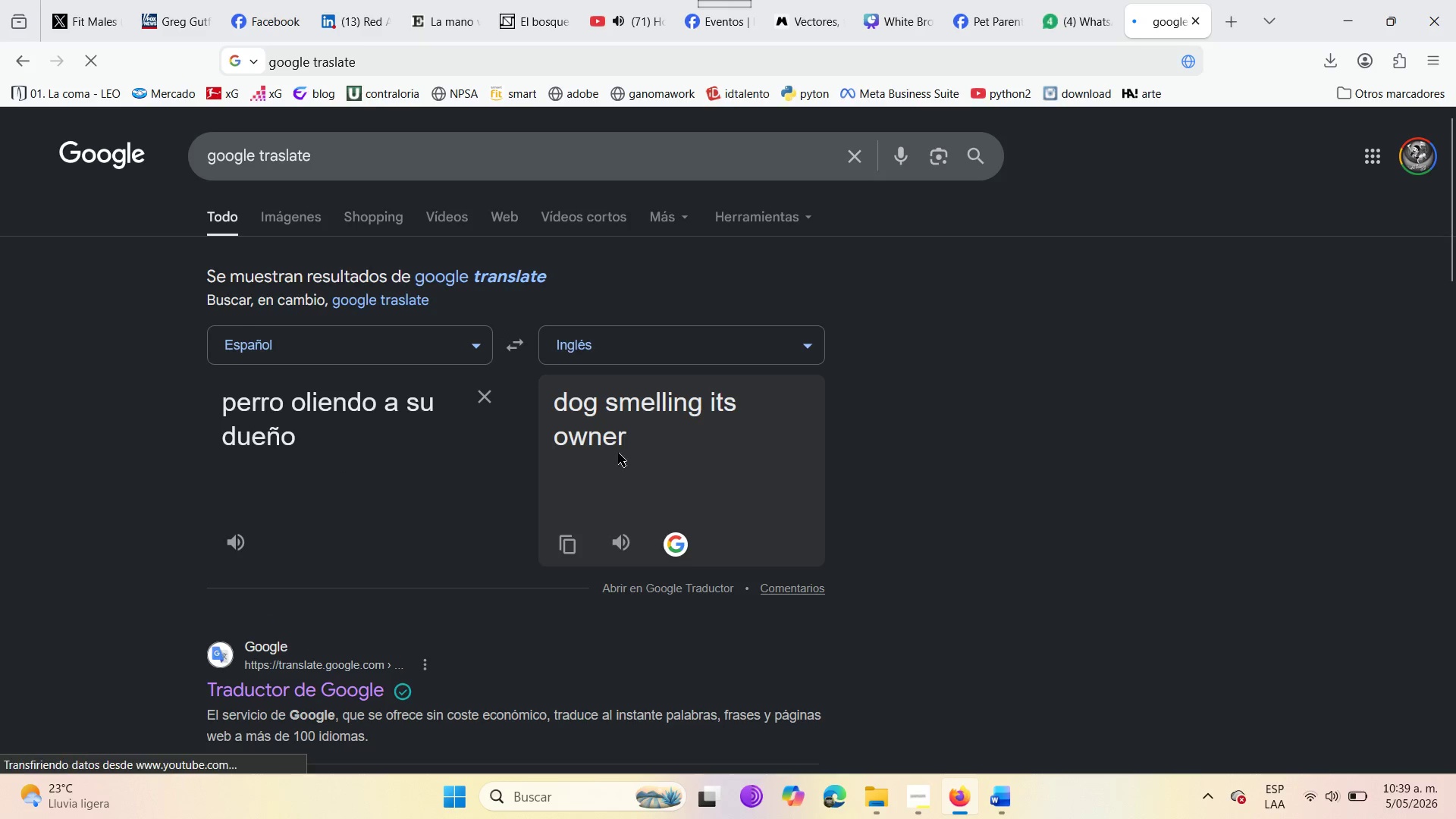 
left_click_drag(start_coordinate=[638, 441], to_coordinate=[544, 397])
 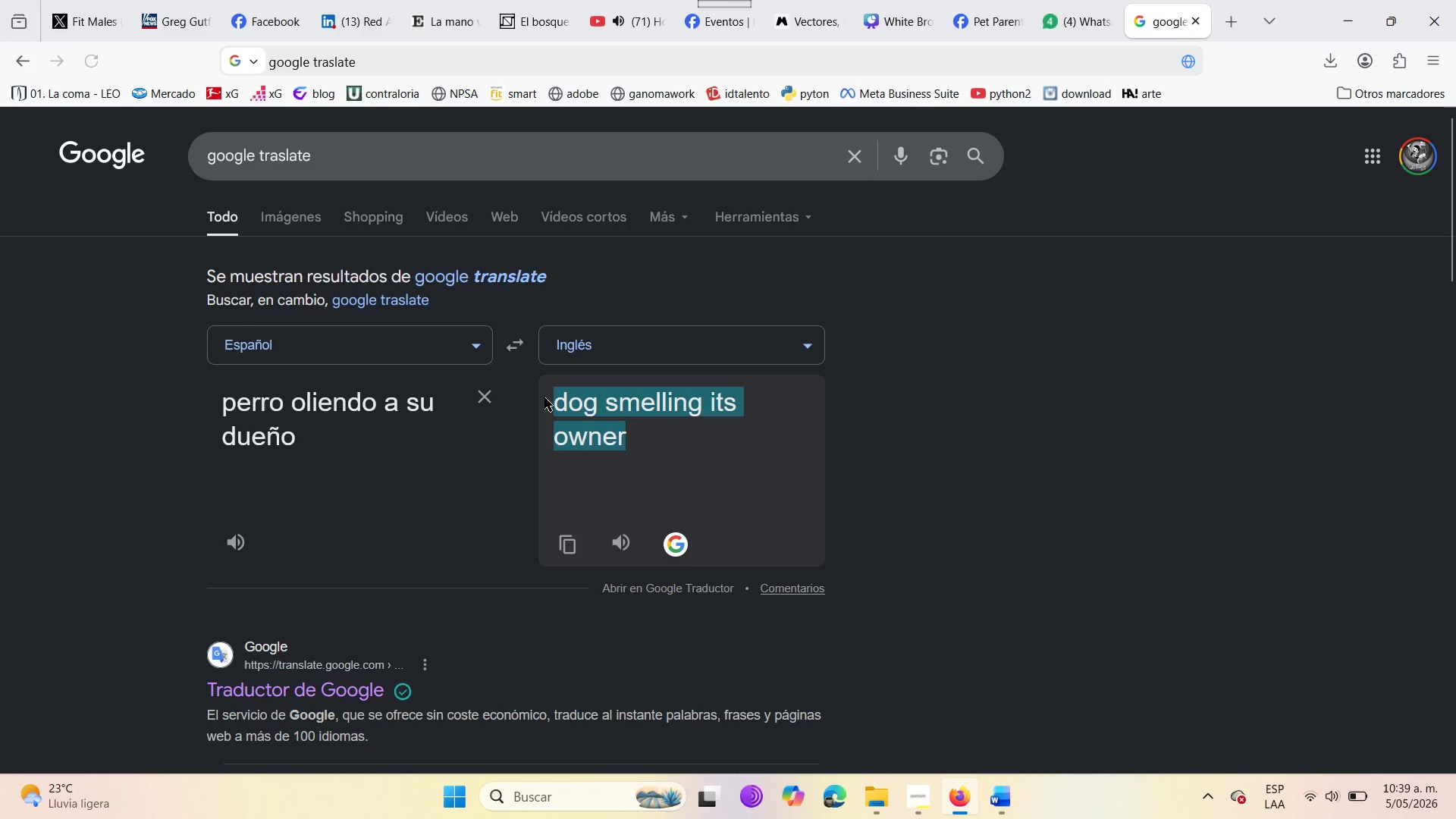 
key(Control+C)
 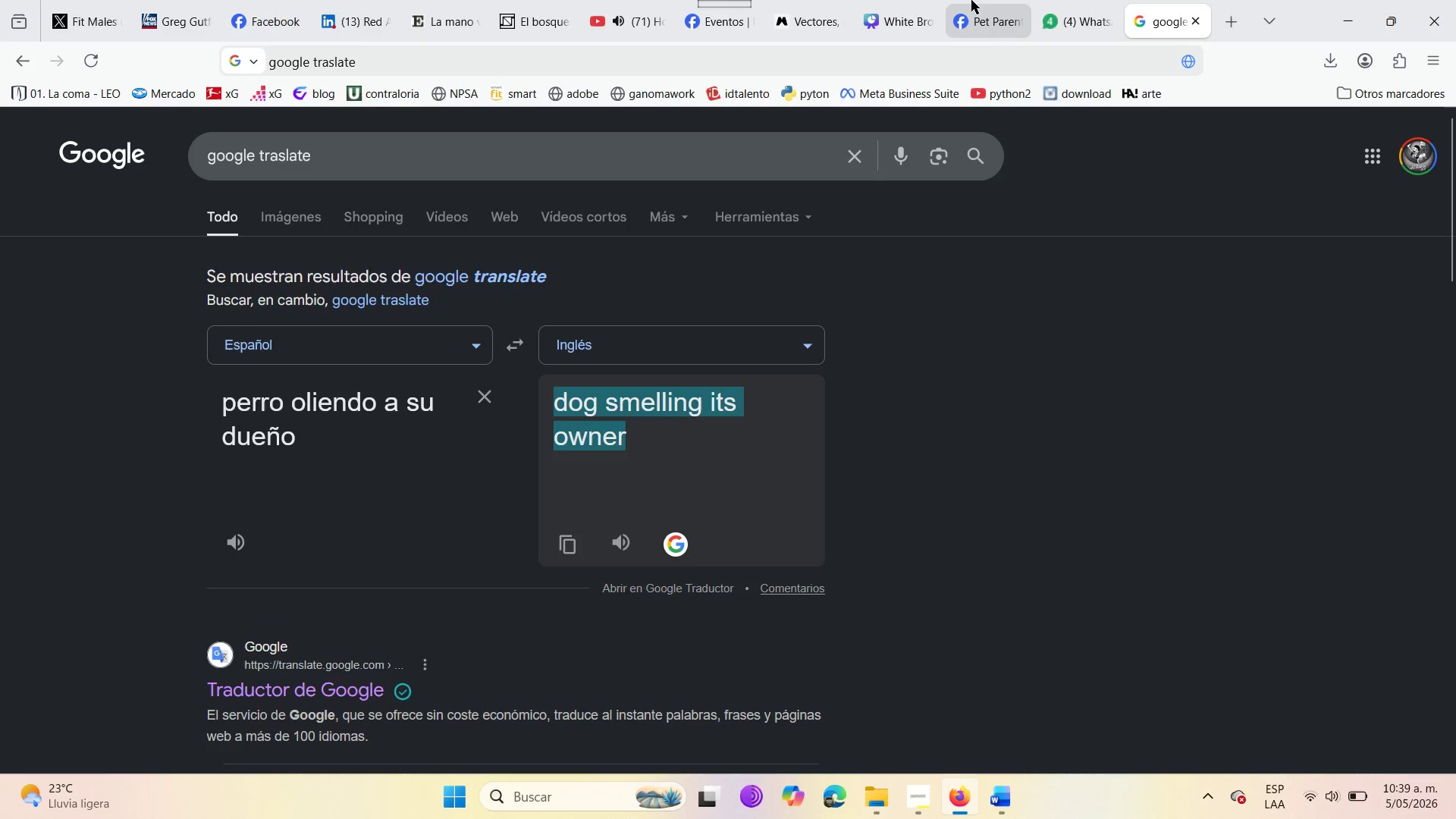 
left_click([968, 0])
 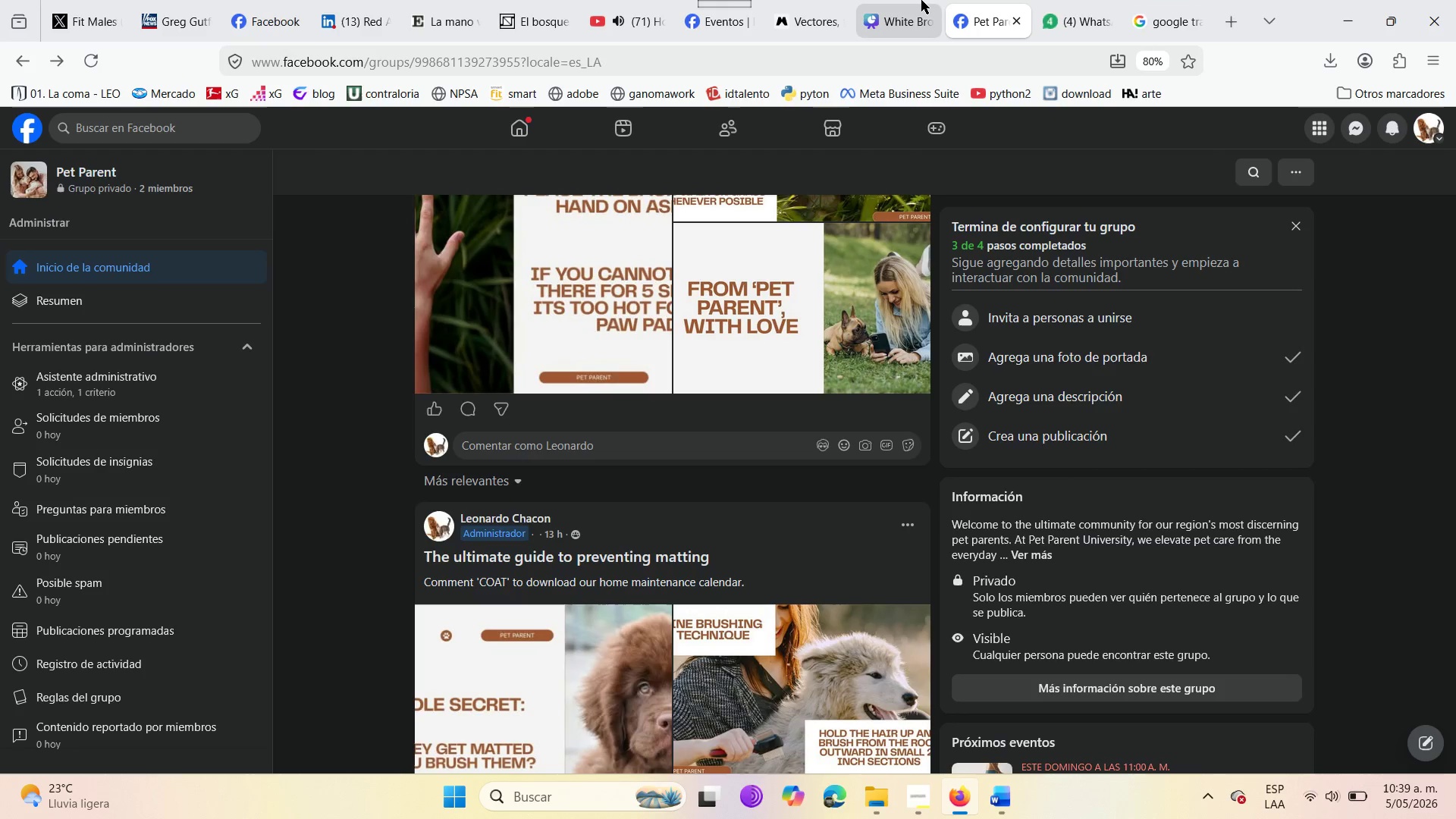 
left_click([920, 0])
 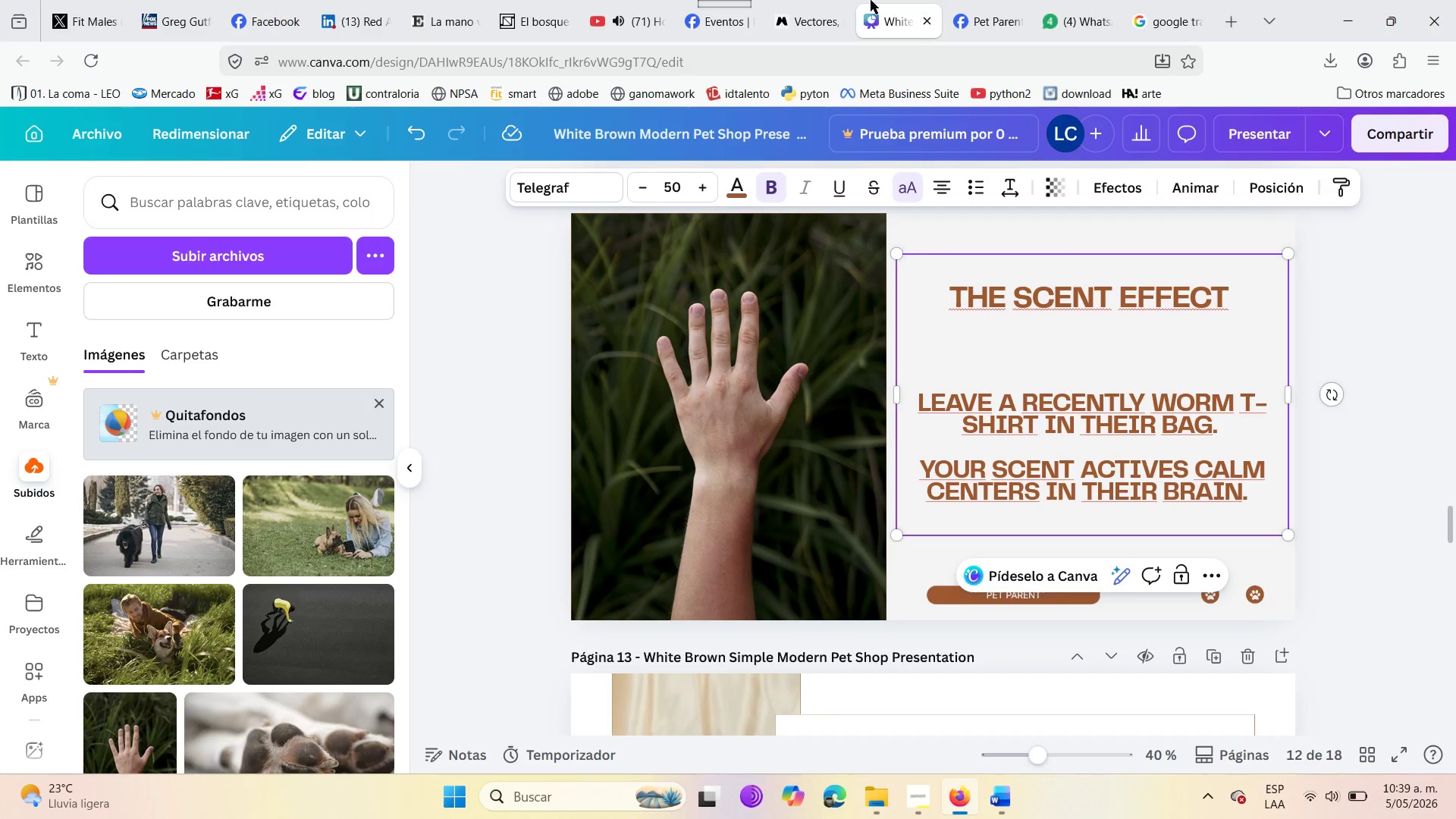 
left_click([784, 0])
 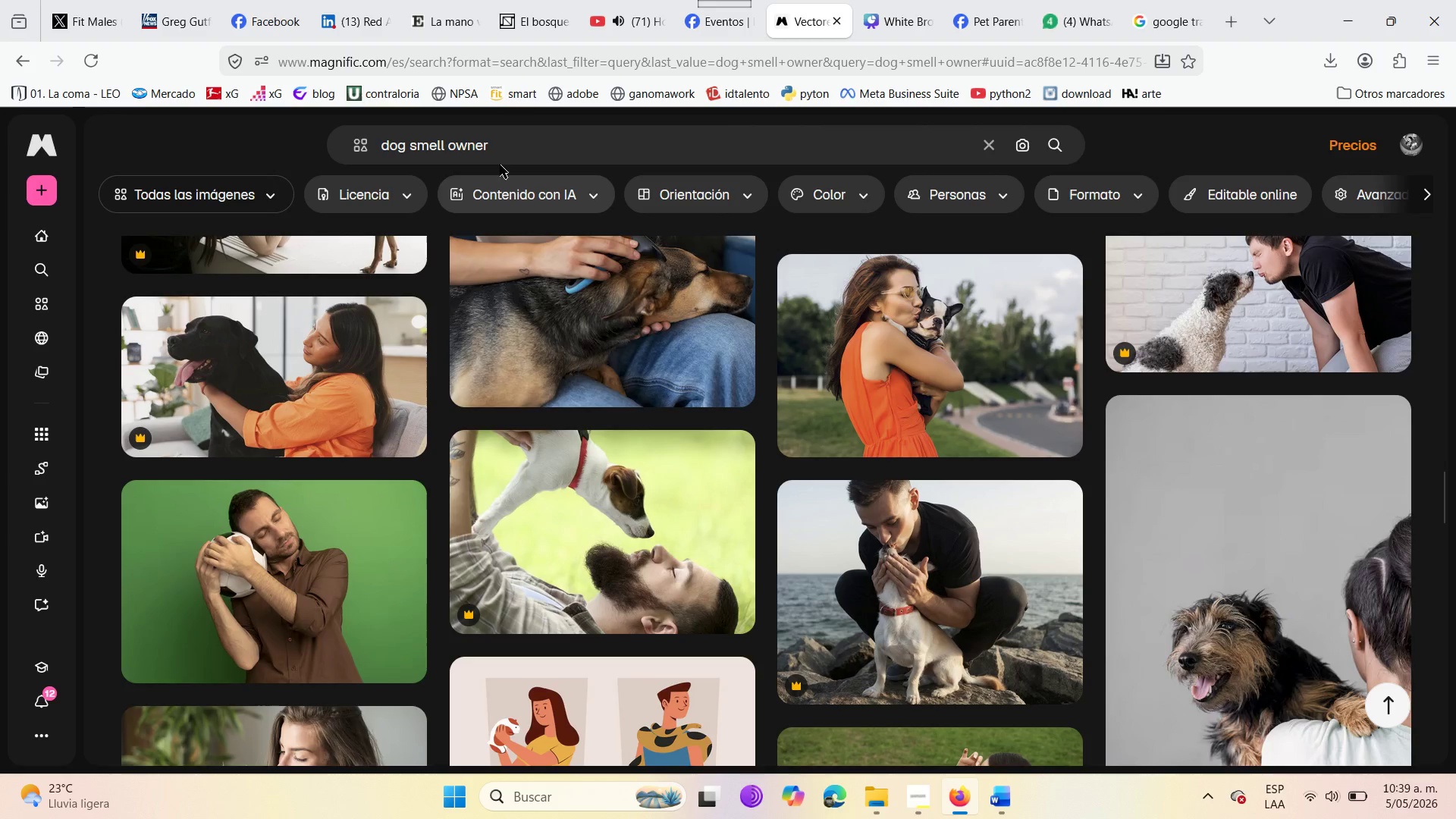 
left_click_drag(start_coordinate=[507, 148], to_coordinate=[373, 164])
 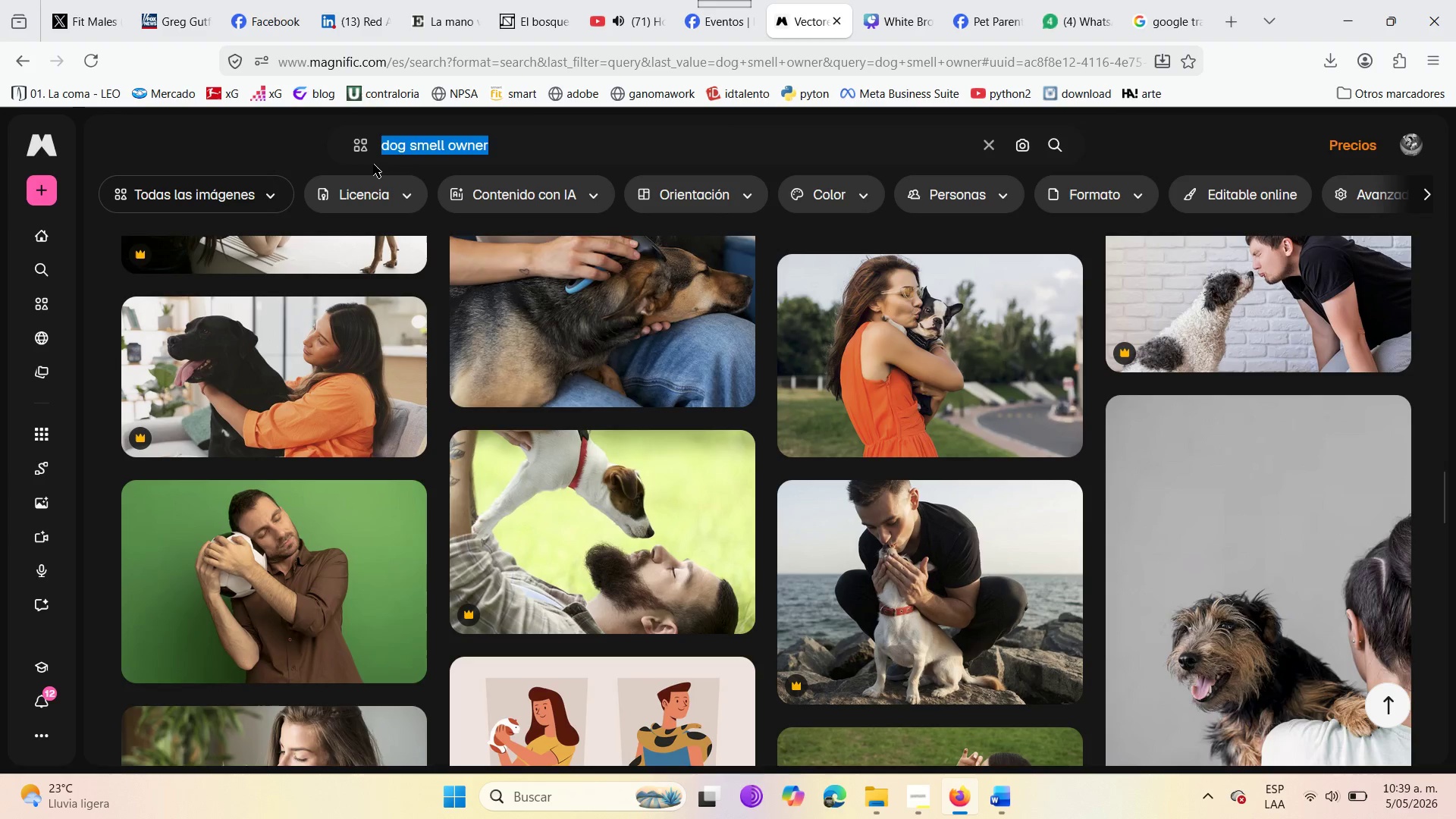 
key(Backspace)
 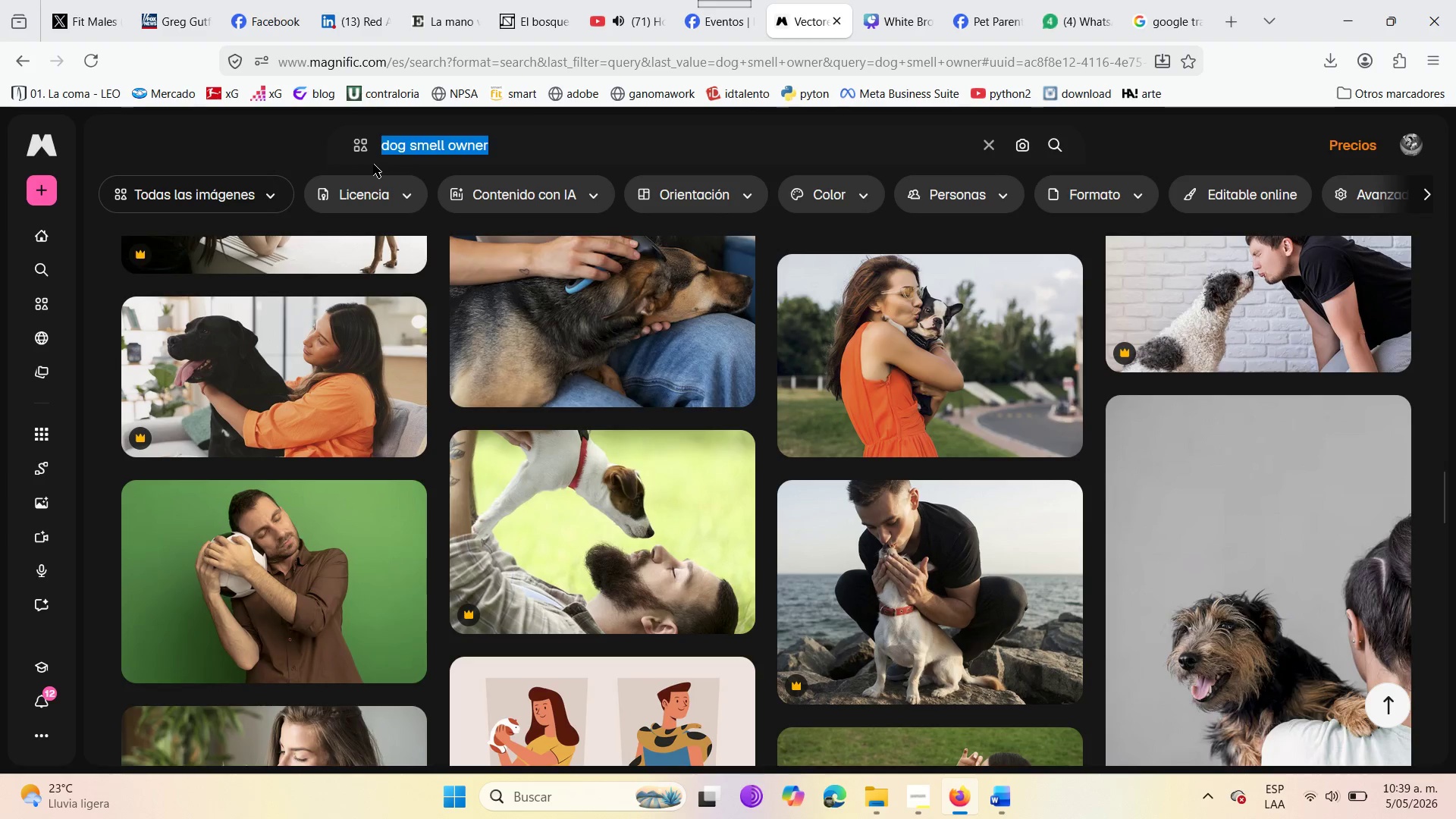 
key(Control+V)
 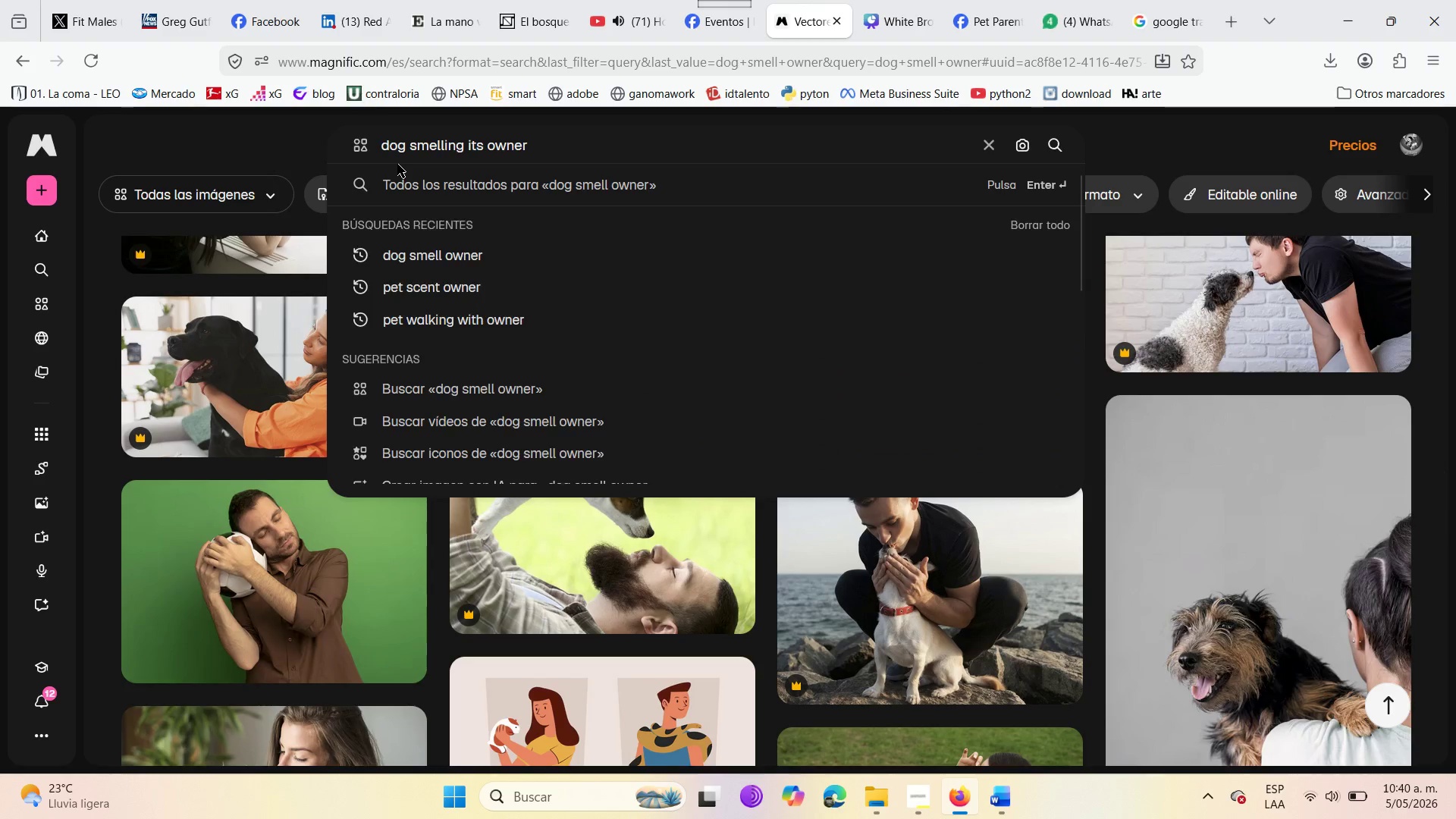 
key(Enter)
 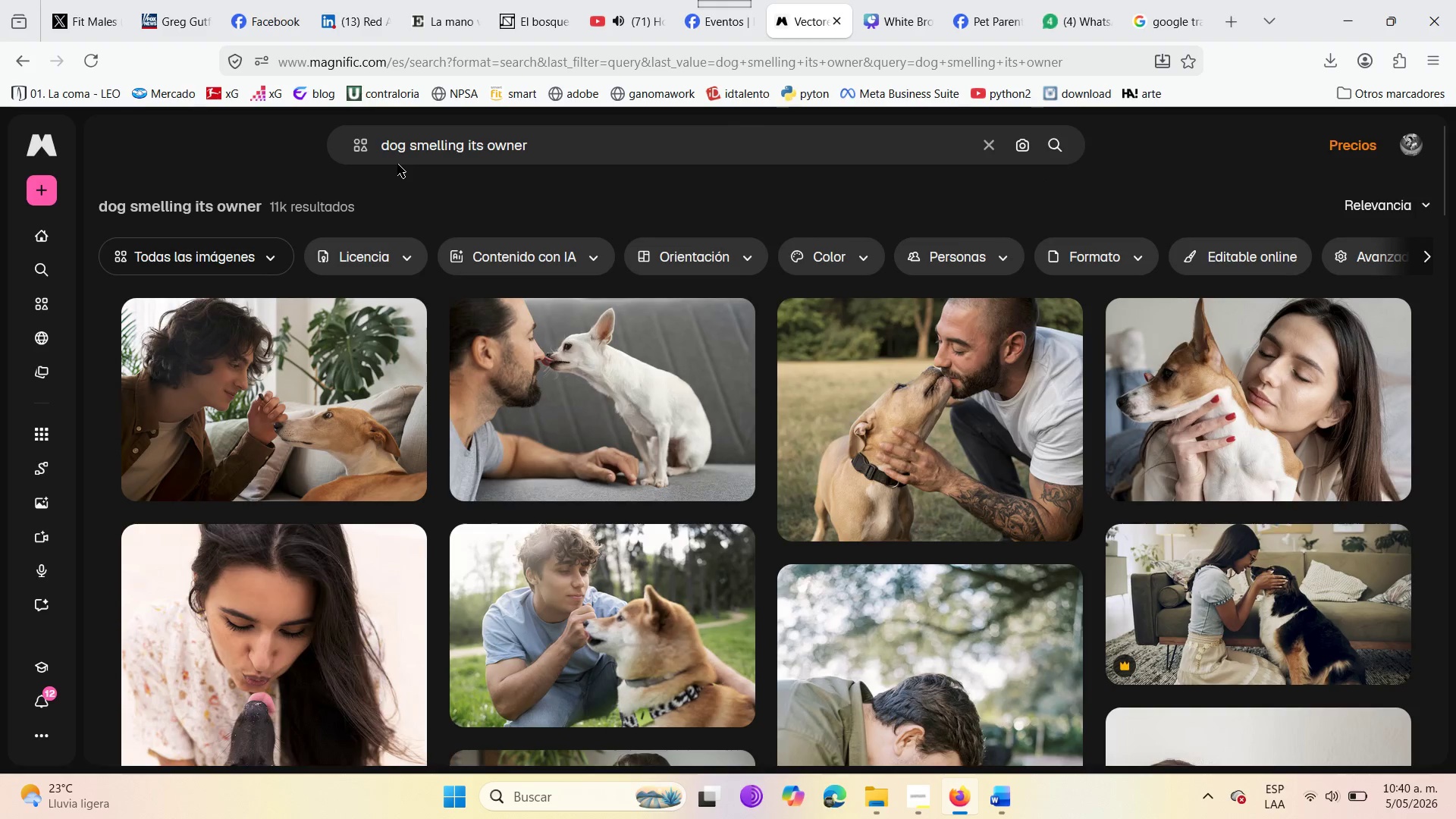 
wait(6.36)
 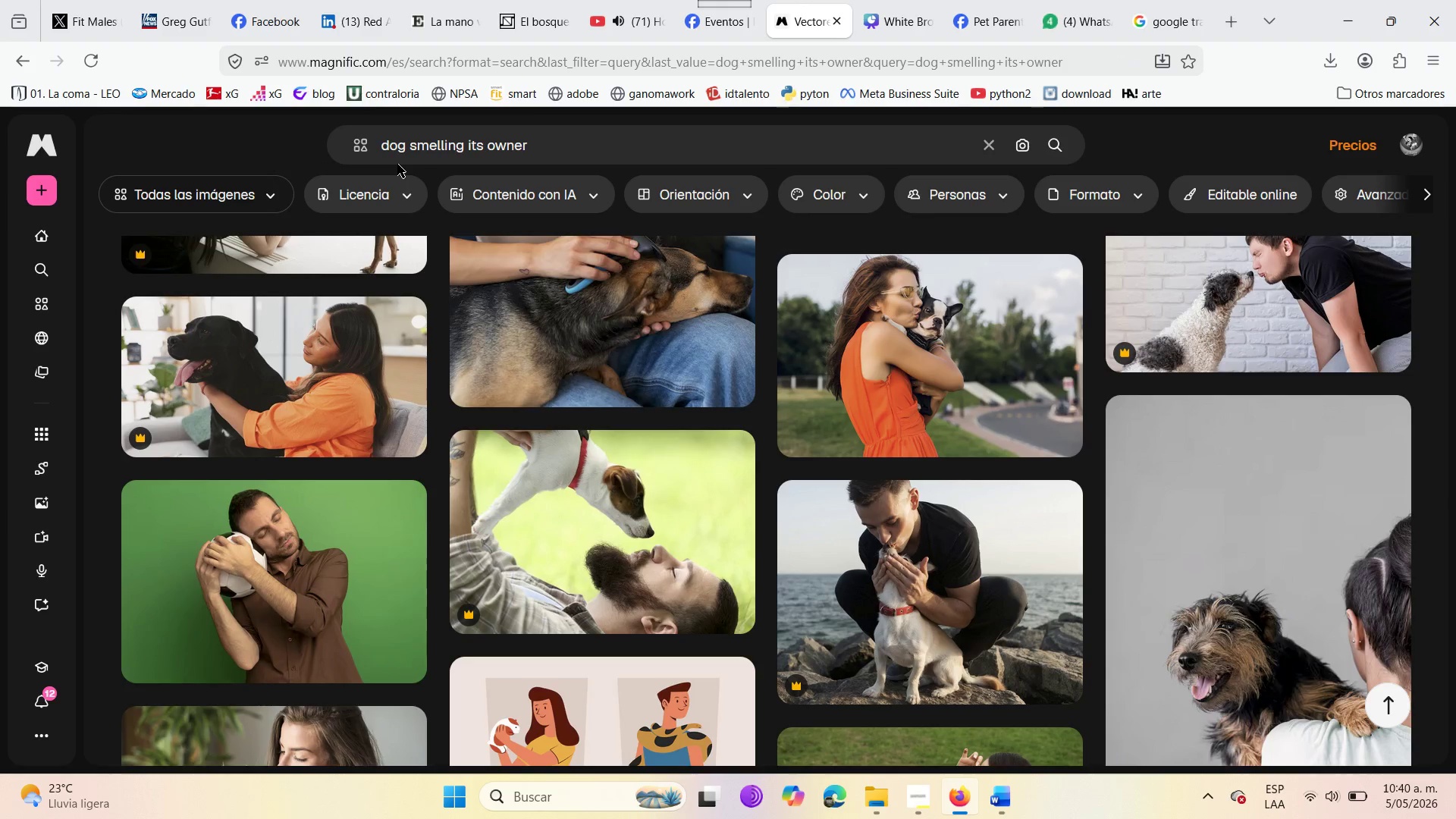 
scroll: coordinate [786, 645], scroll_direction: down, amount: 14.0
 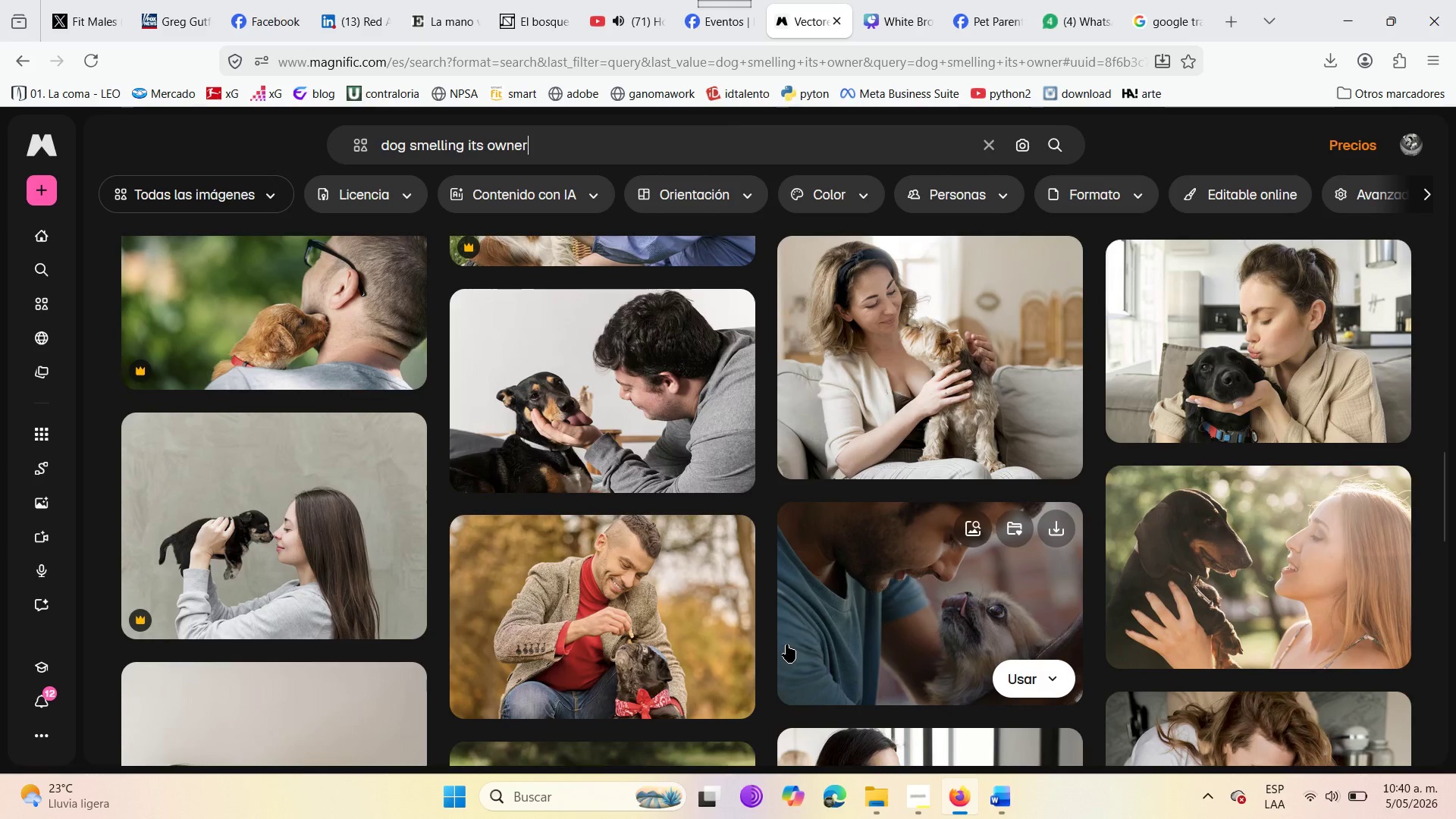 
scroll: coordinate [532, 352], scroll_direction: down, amount: 21.0
 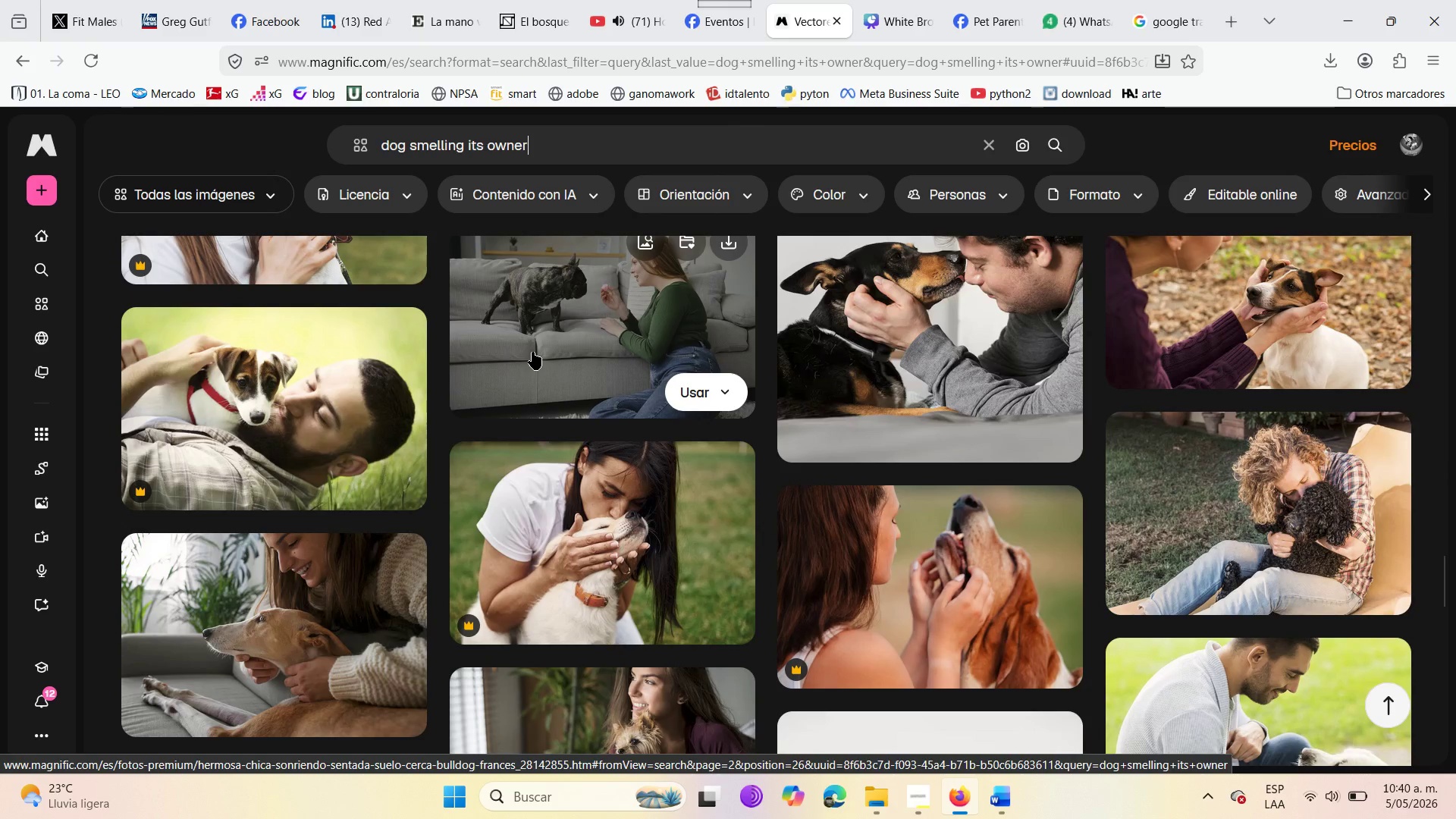 
scroll: coordinate [732, 612], scroll_direction: down, amount: 23.0
 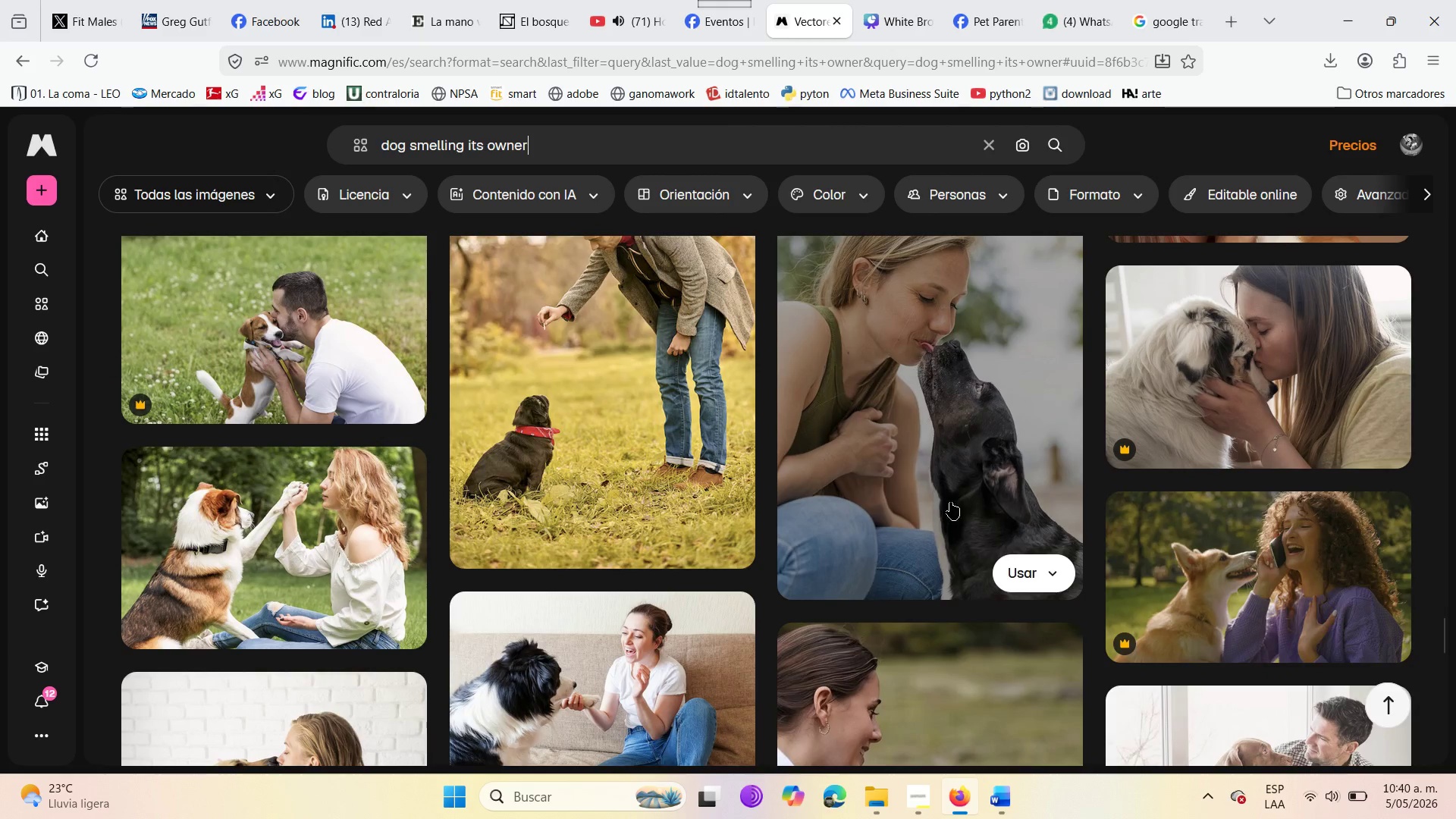 
mouse_move([349, 334])
 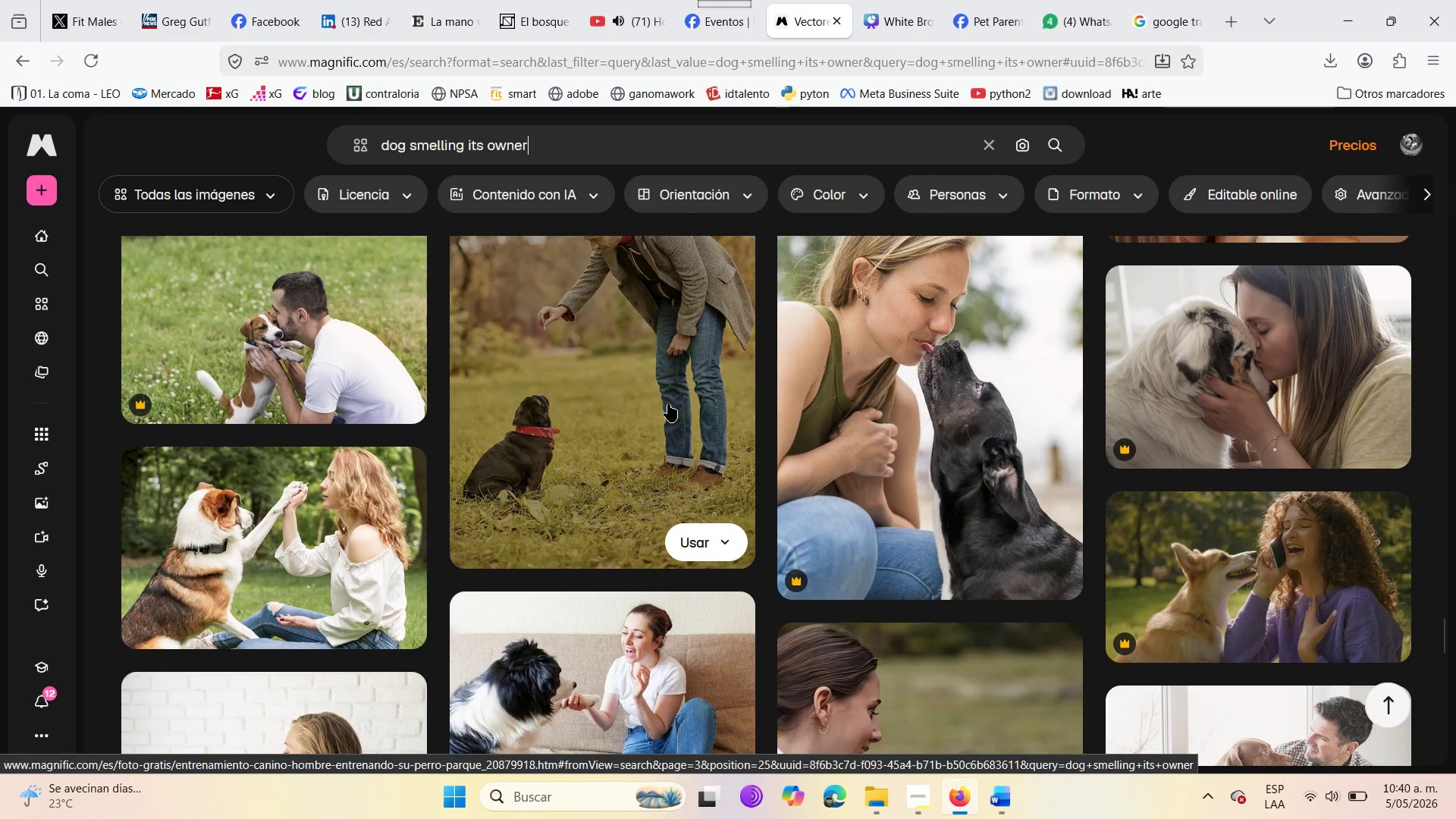 
scroll: coordinate [723, 607], scroll_direction: down, amount: 11.0
 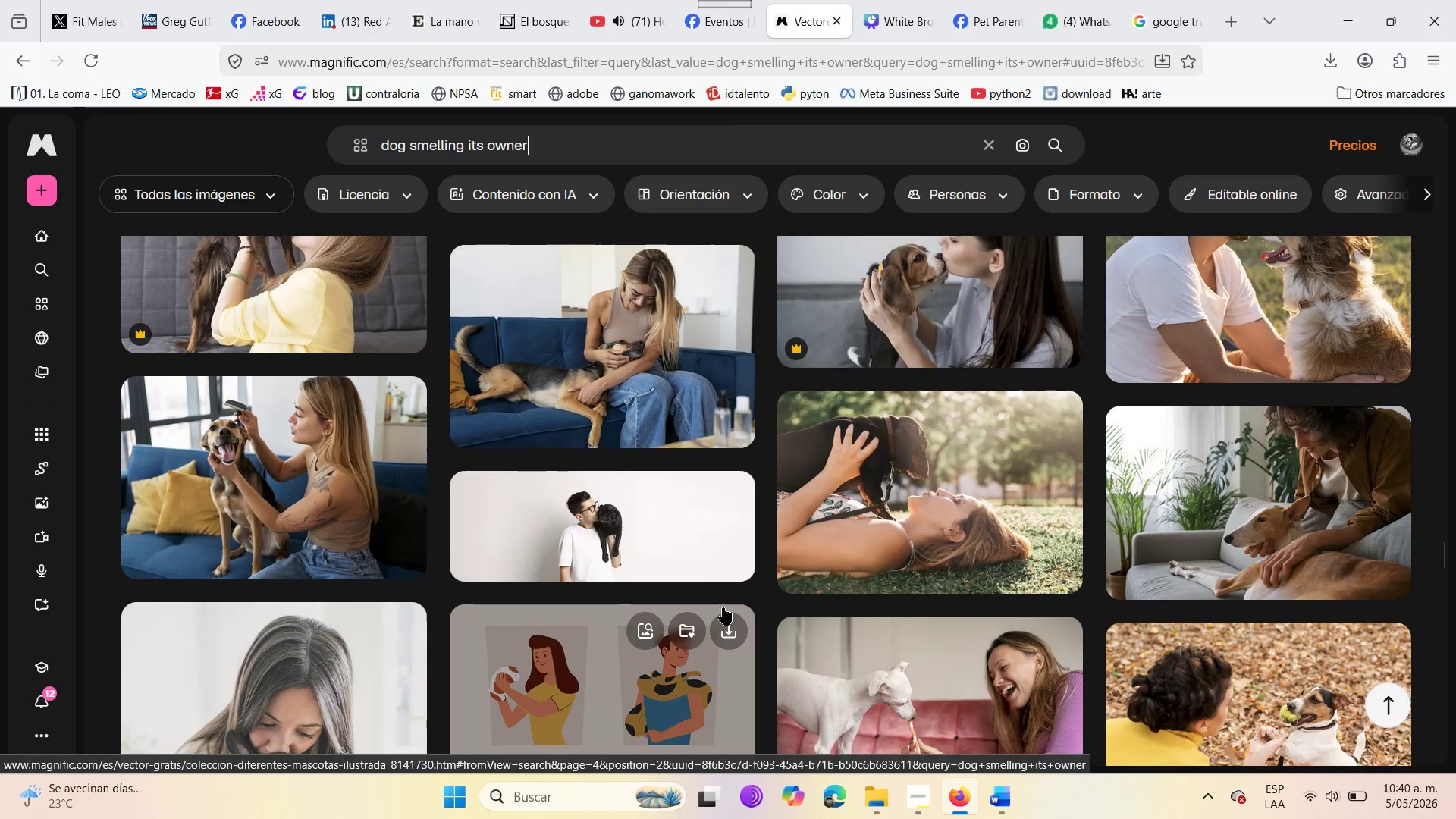 
scroll: coordinate [723, 607], scroll_direction: up, amount: 1.0
 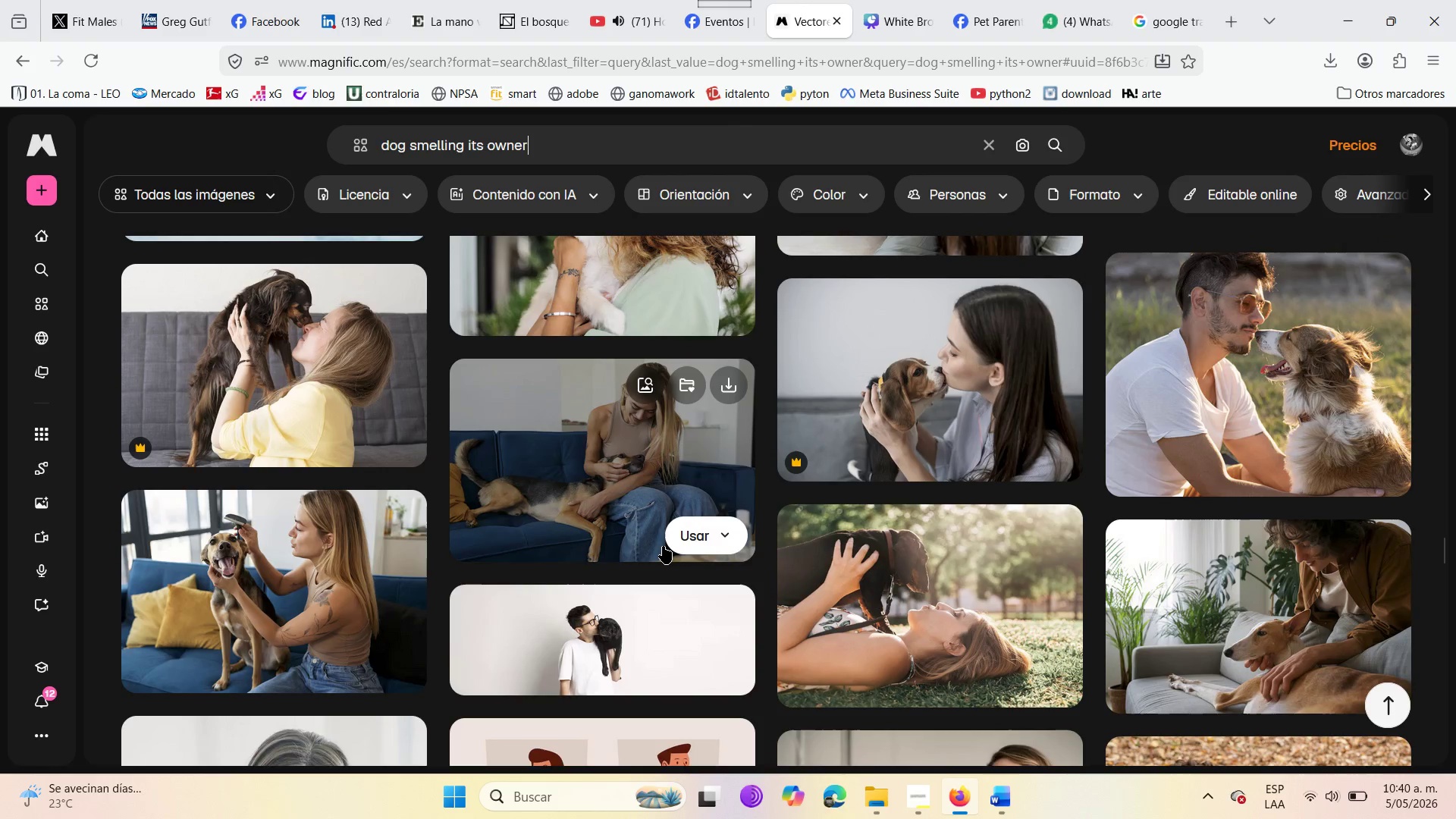 
scroll: coordinate [487, 479], scroll_direction: down, amount: 17.0
 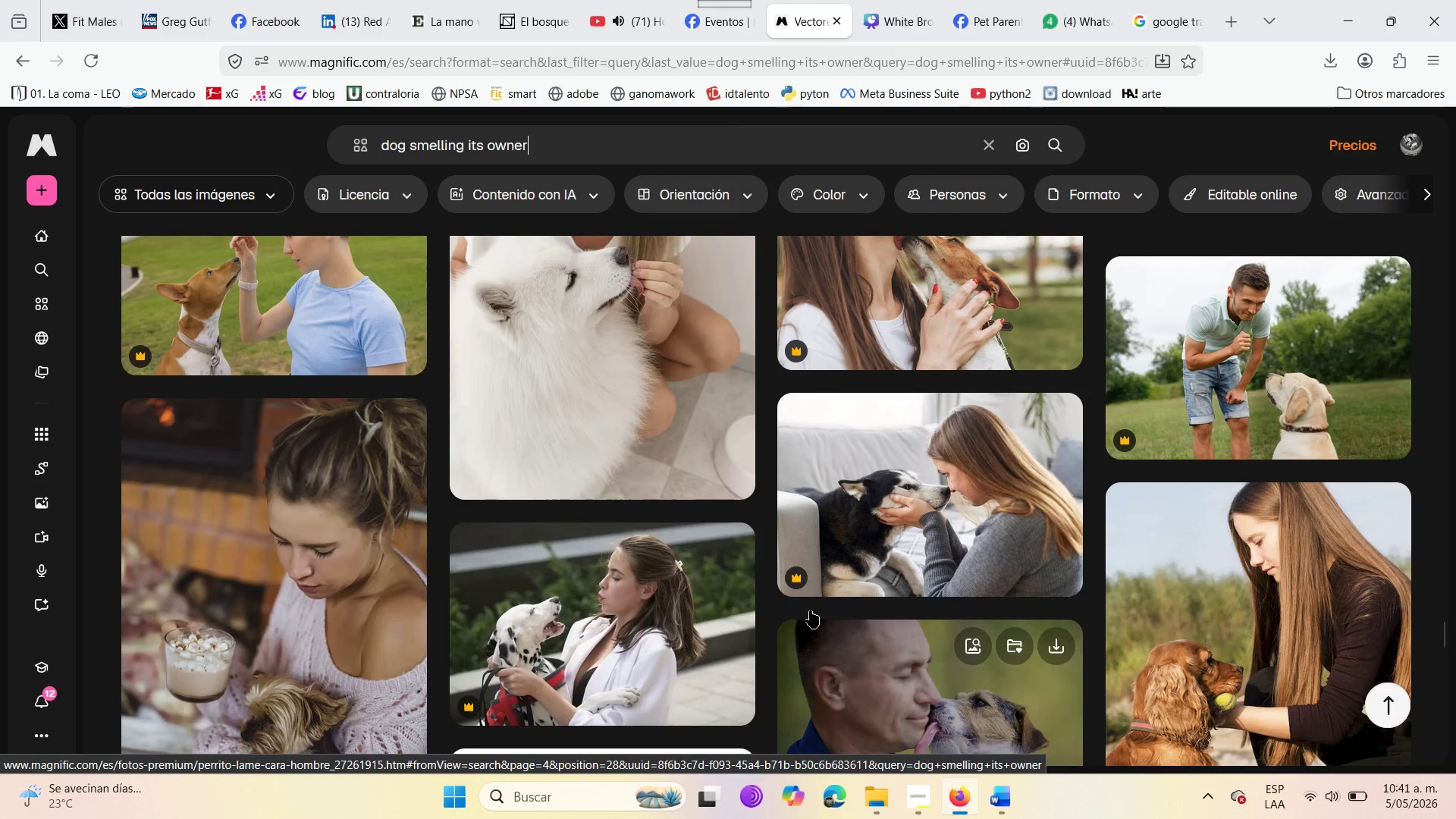 
scroll: coordinate [806, 603], scroll_direction: down, amount: 4.0
 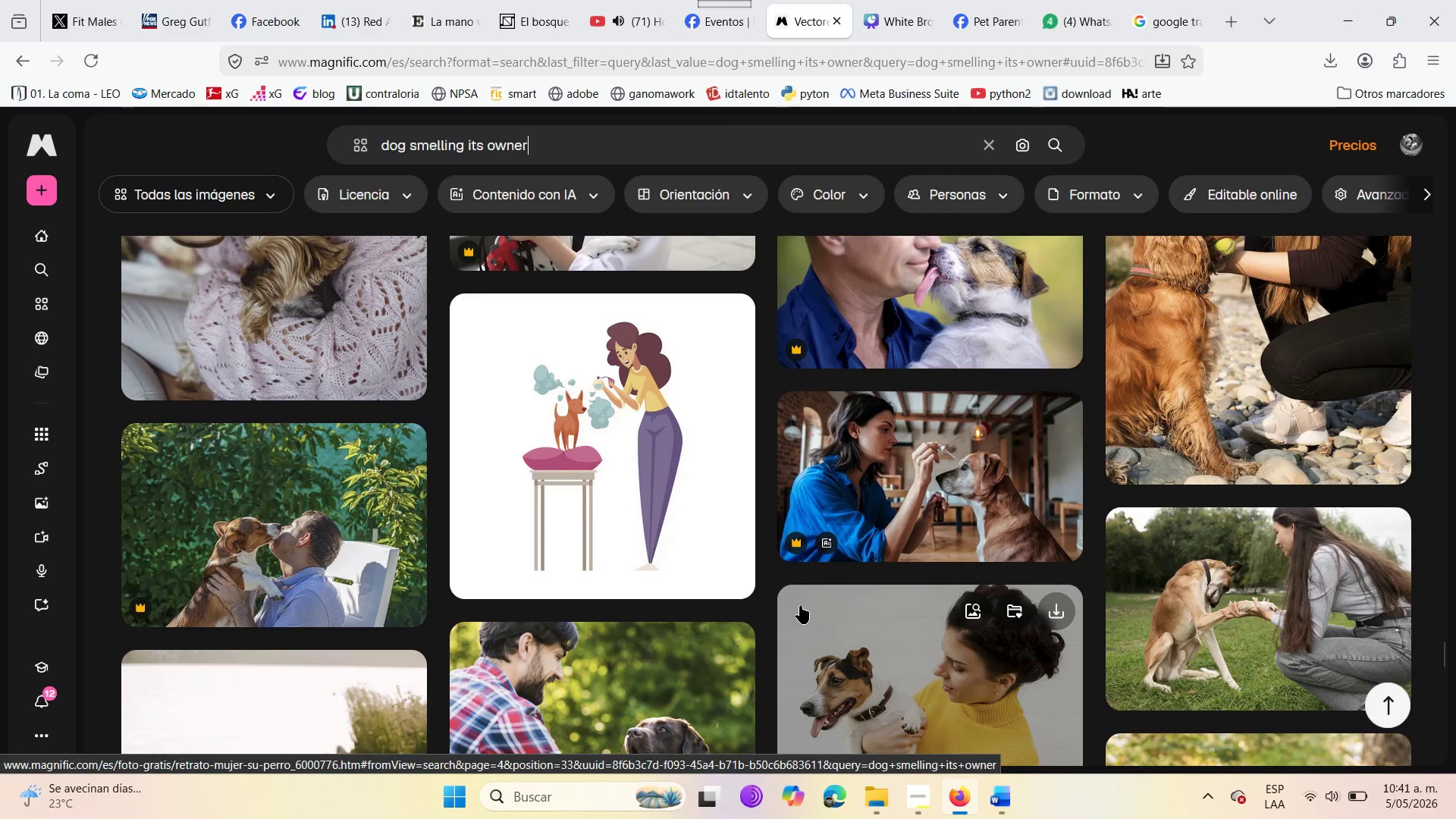 
scroll: coordinate [800, 606], scroll_direction: up, amount: 3.0
 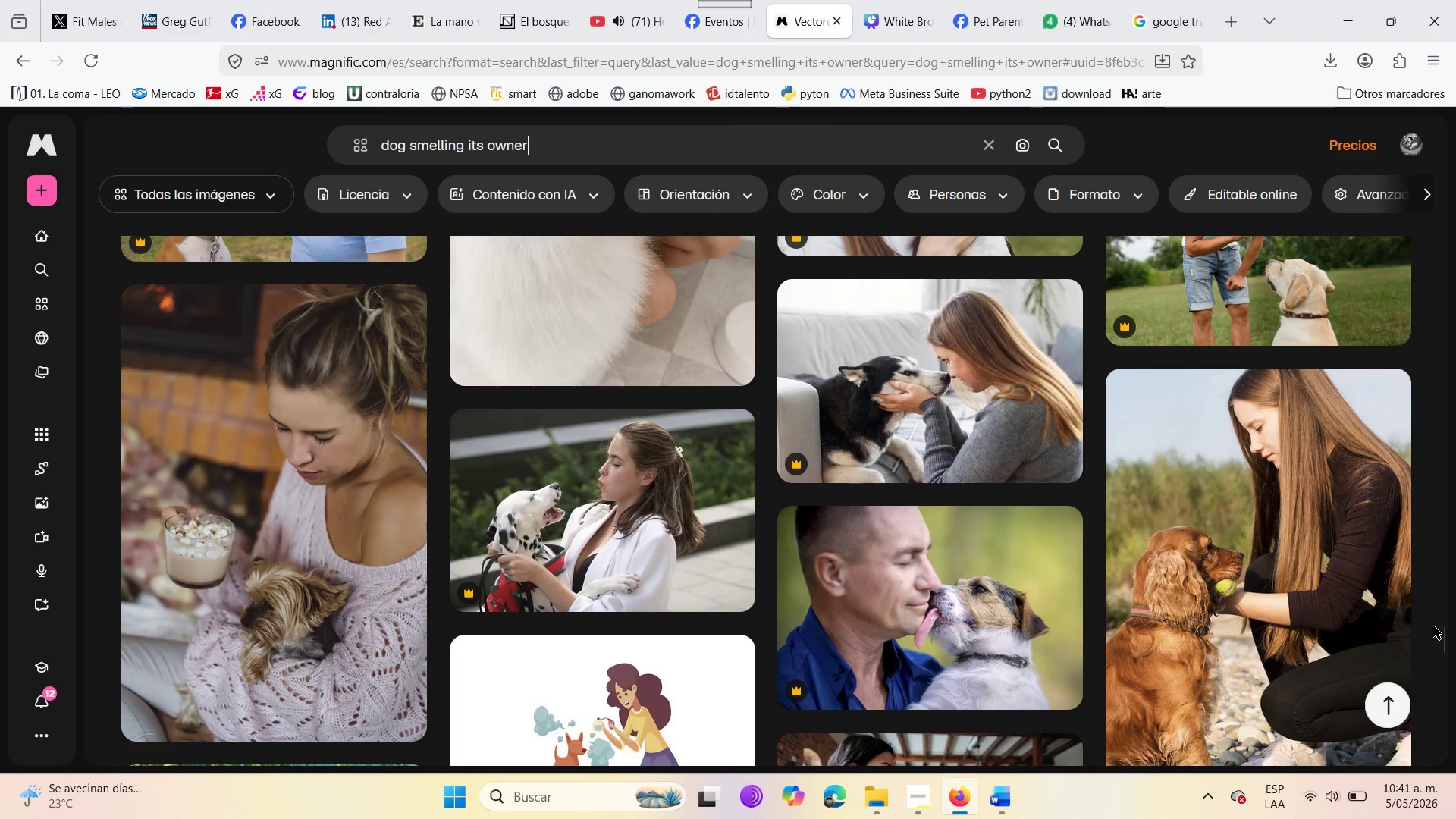 
left_click_drag(start_coordinate=[1442, 639], to_coordinate=[1451, 118])
 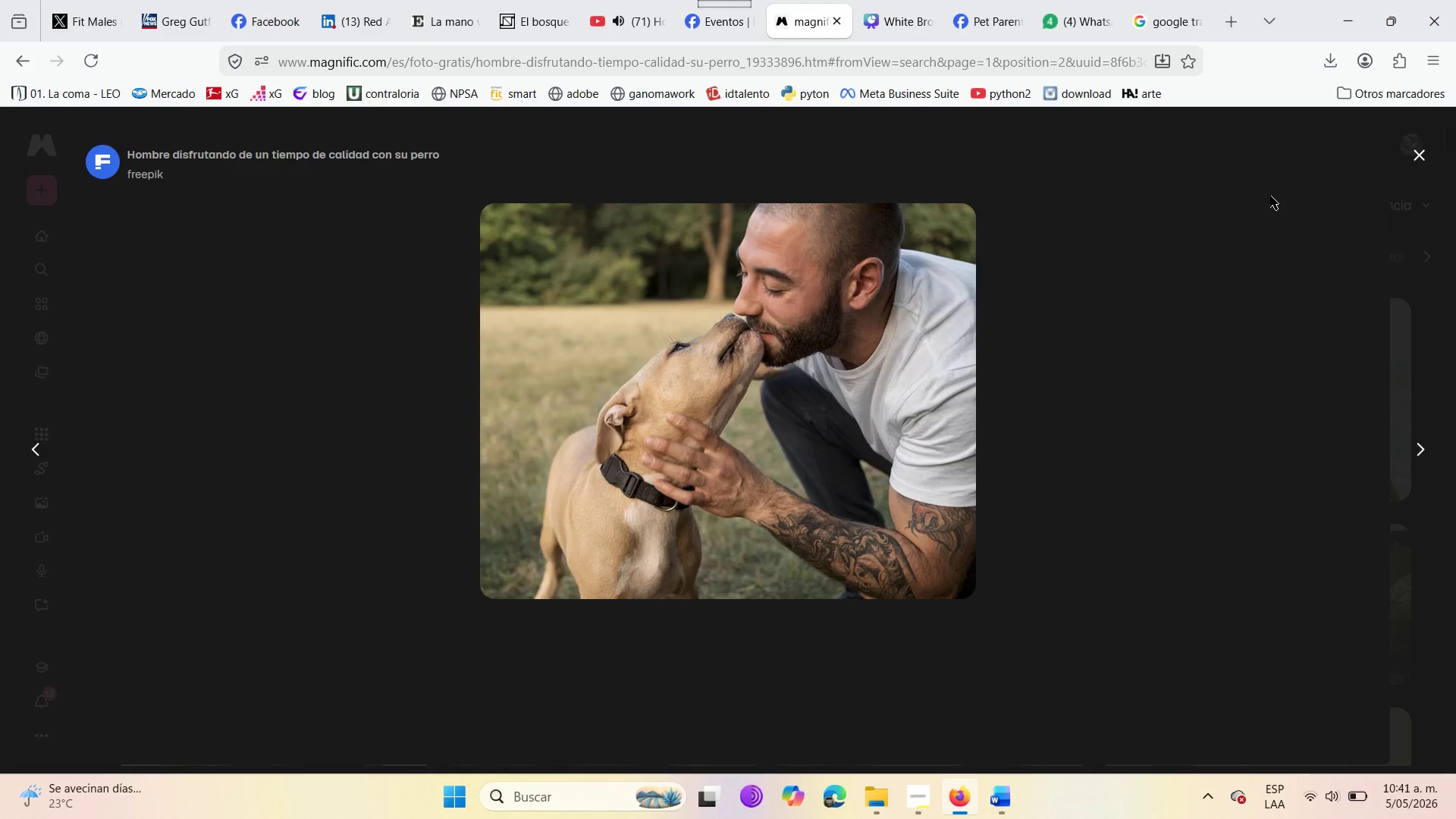 
wait(6.55)
 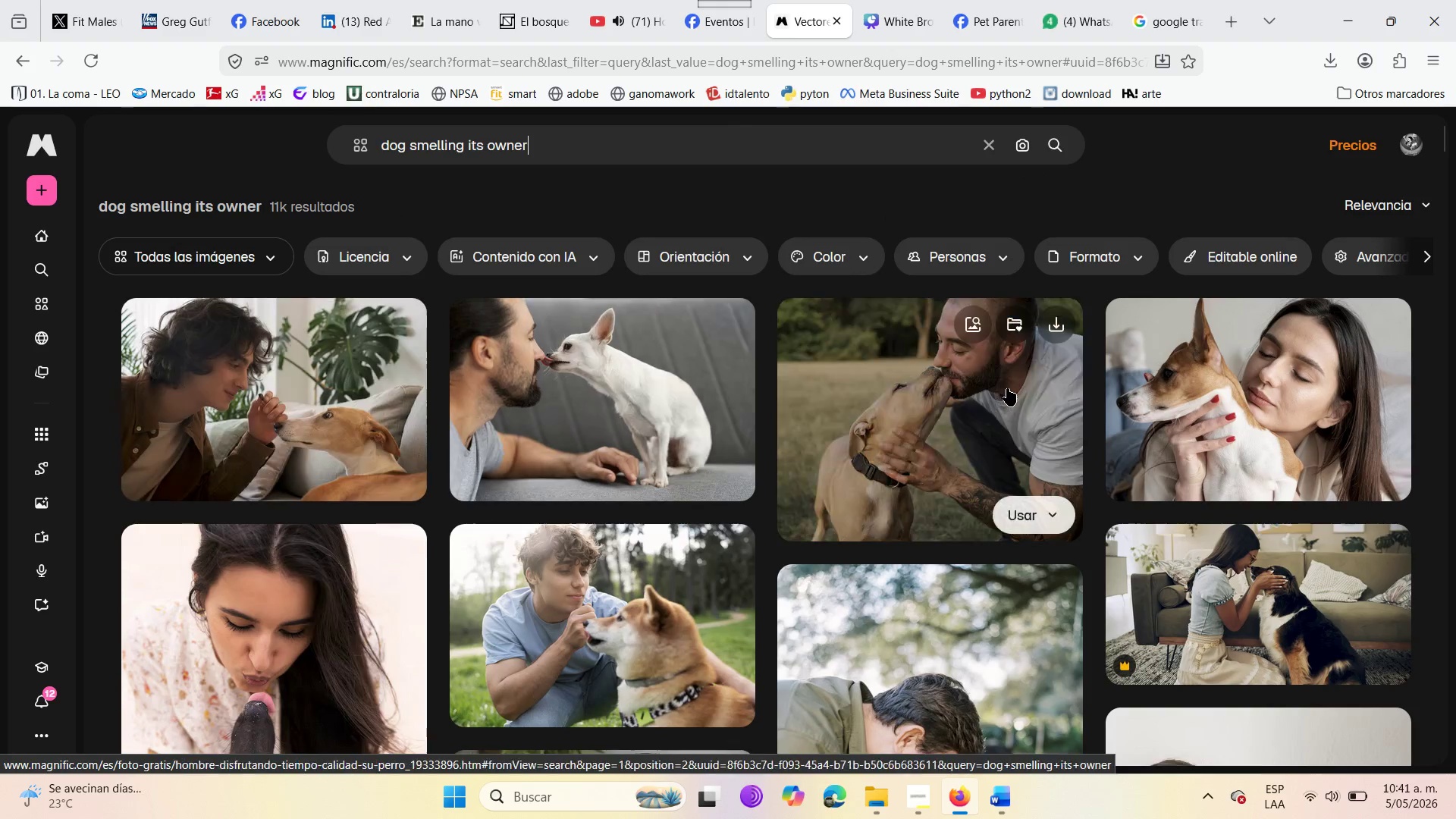 
left_click([1247, 168])
 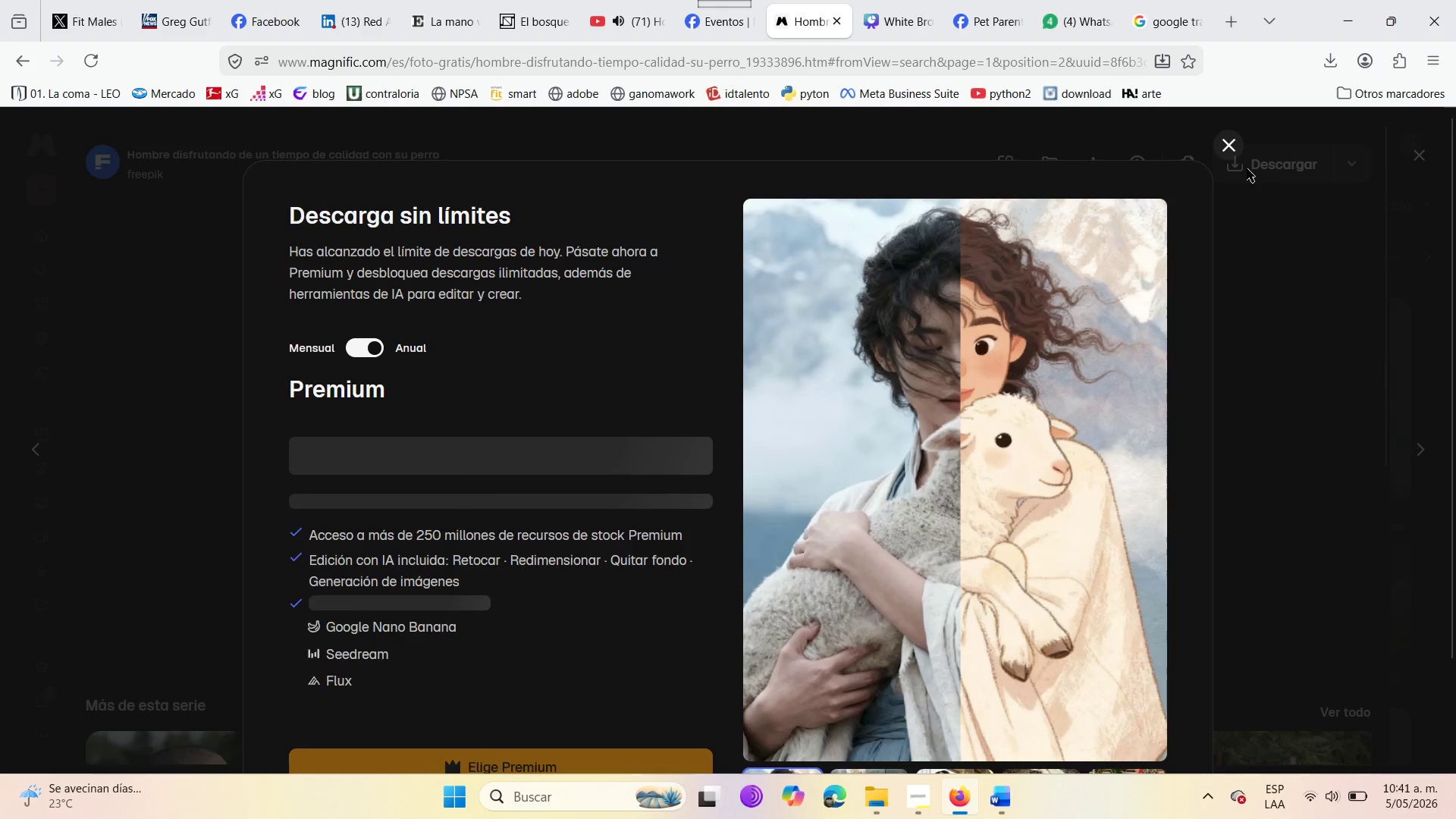 
left_click([1231, 146])
 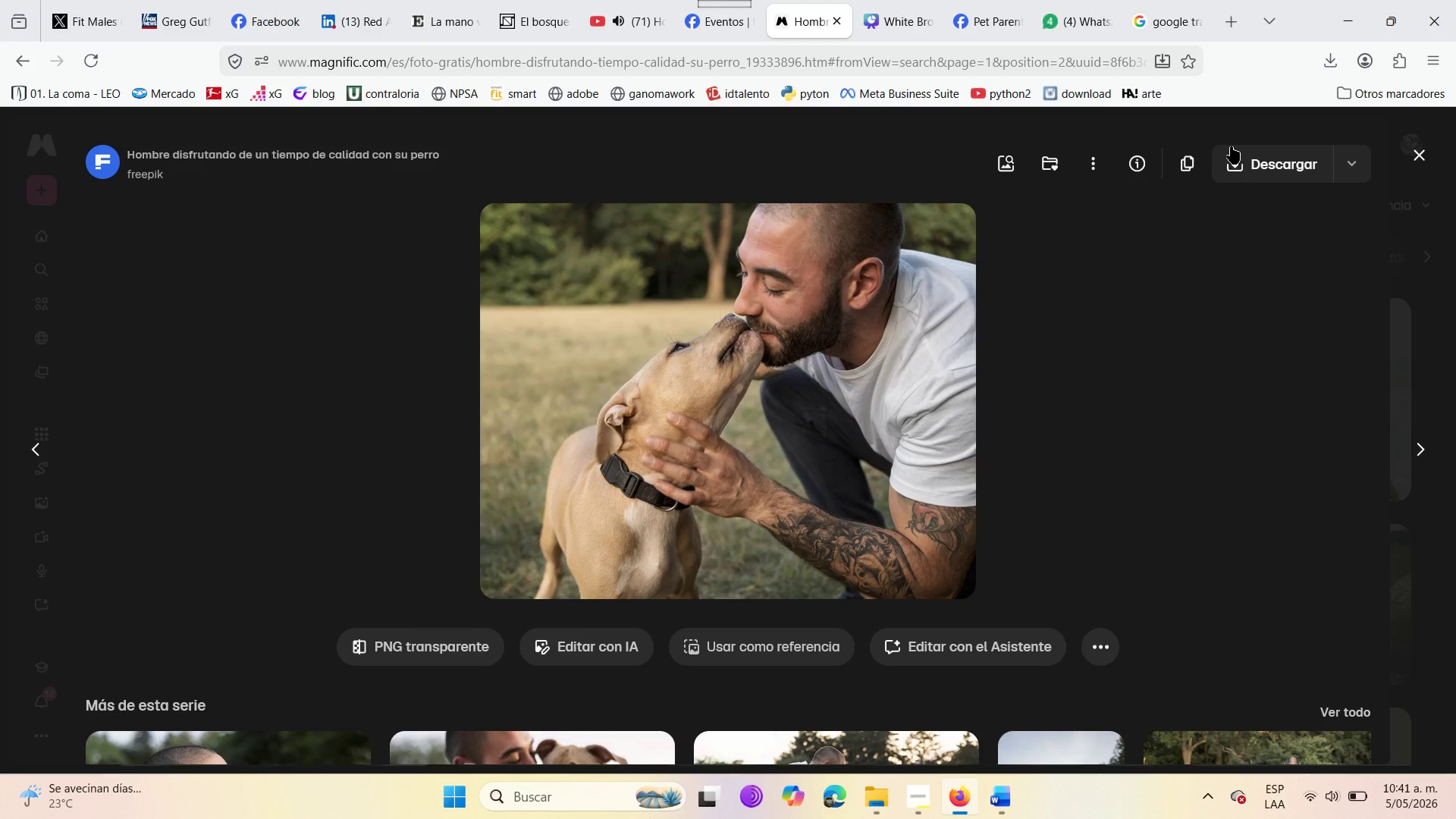 
key(PrintScreen)
 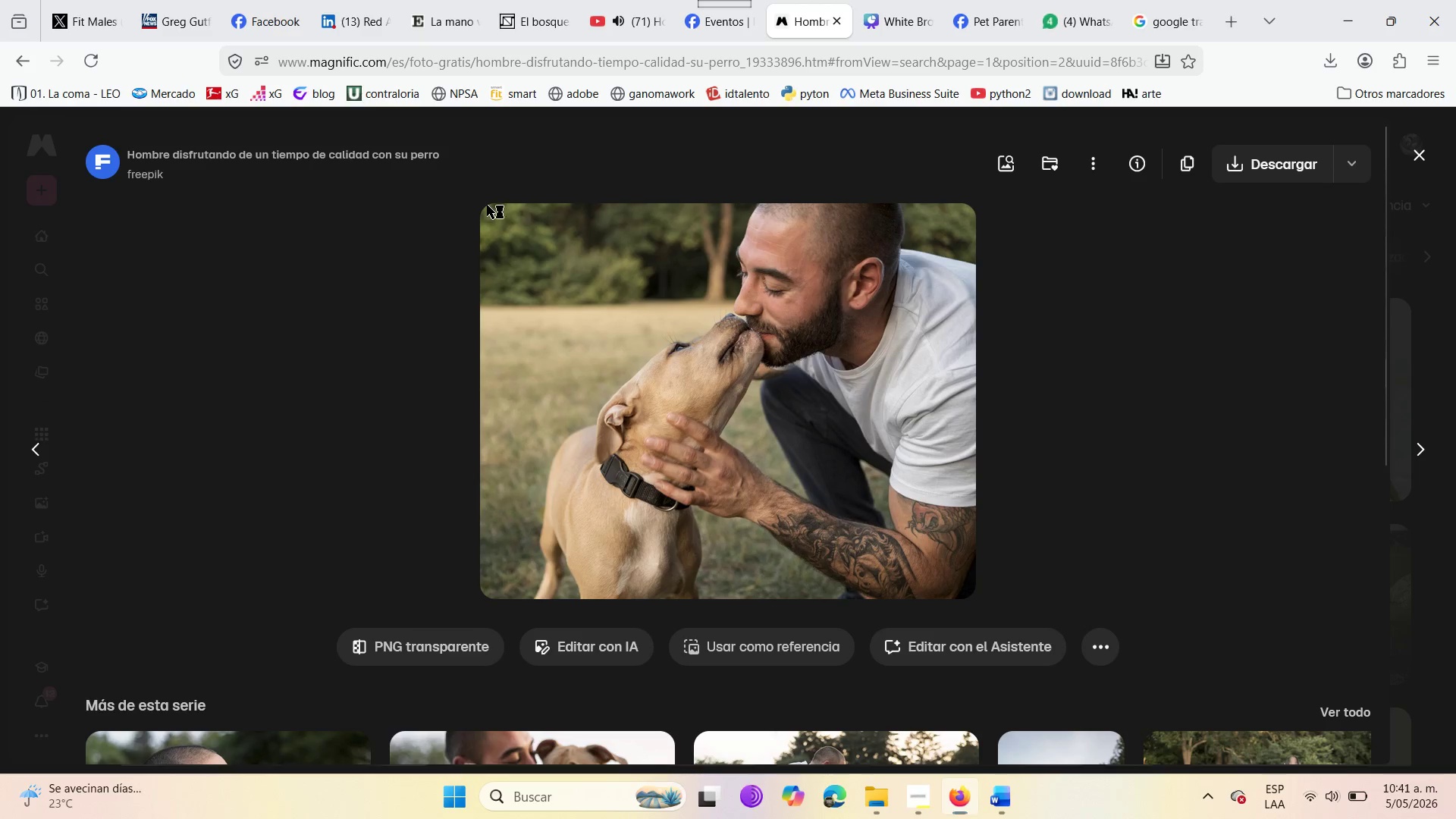 
left_click_drag(start_coordinate=[487, 205], to_coordinate=[971, 594])
 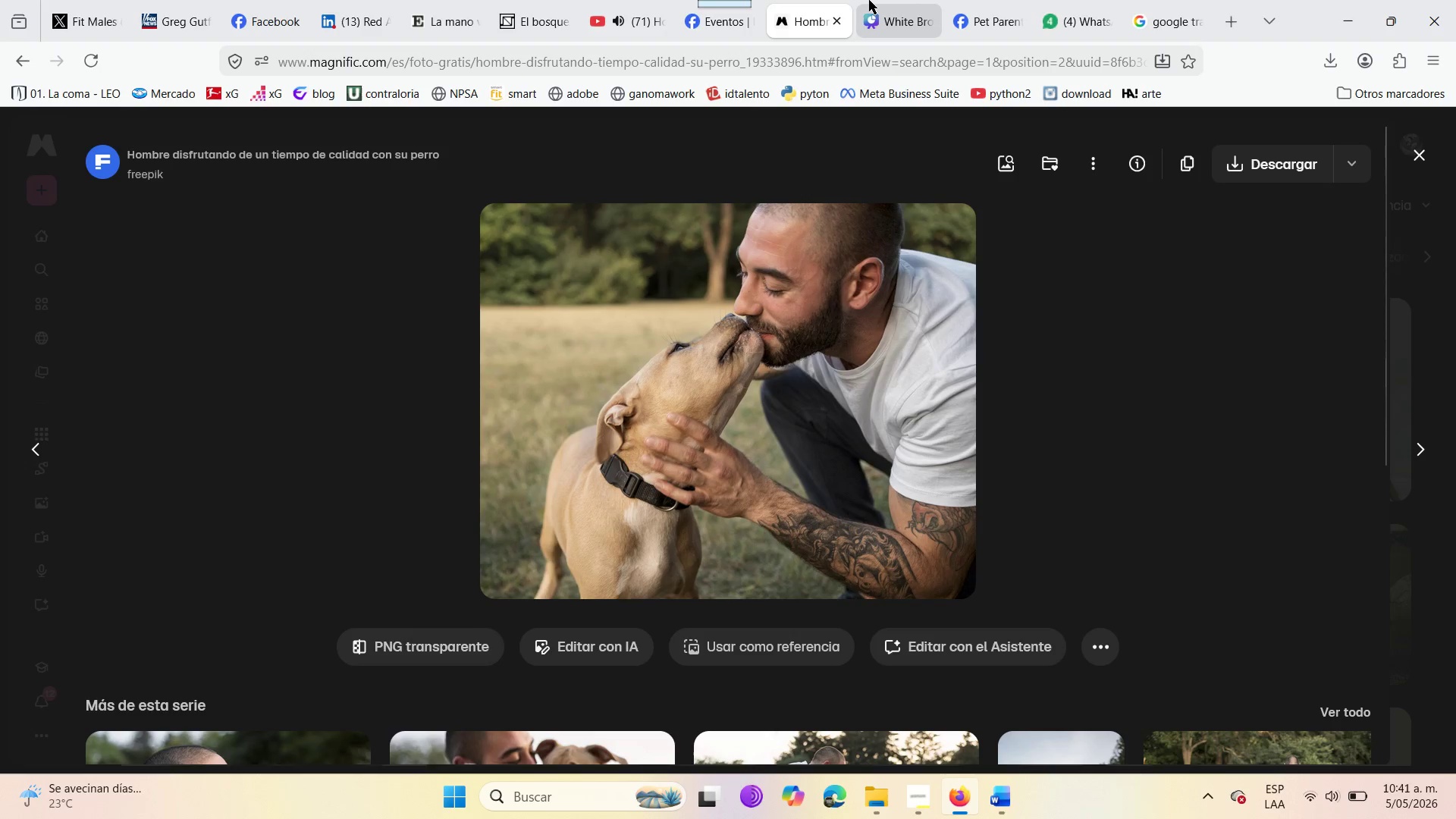 
left_click([871, 0])
 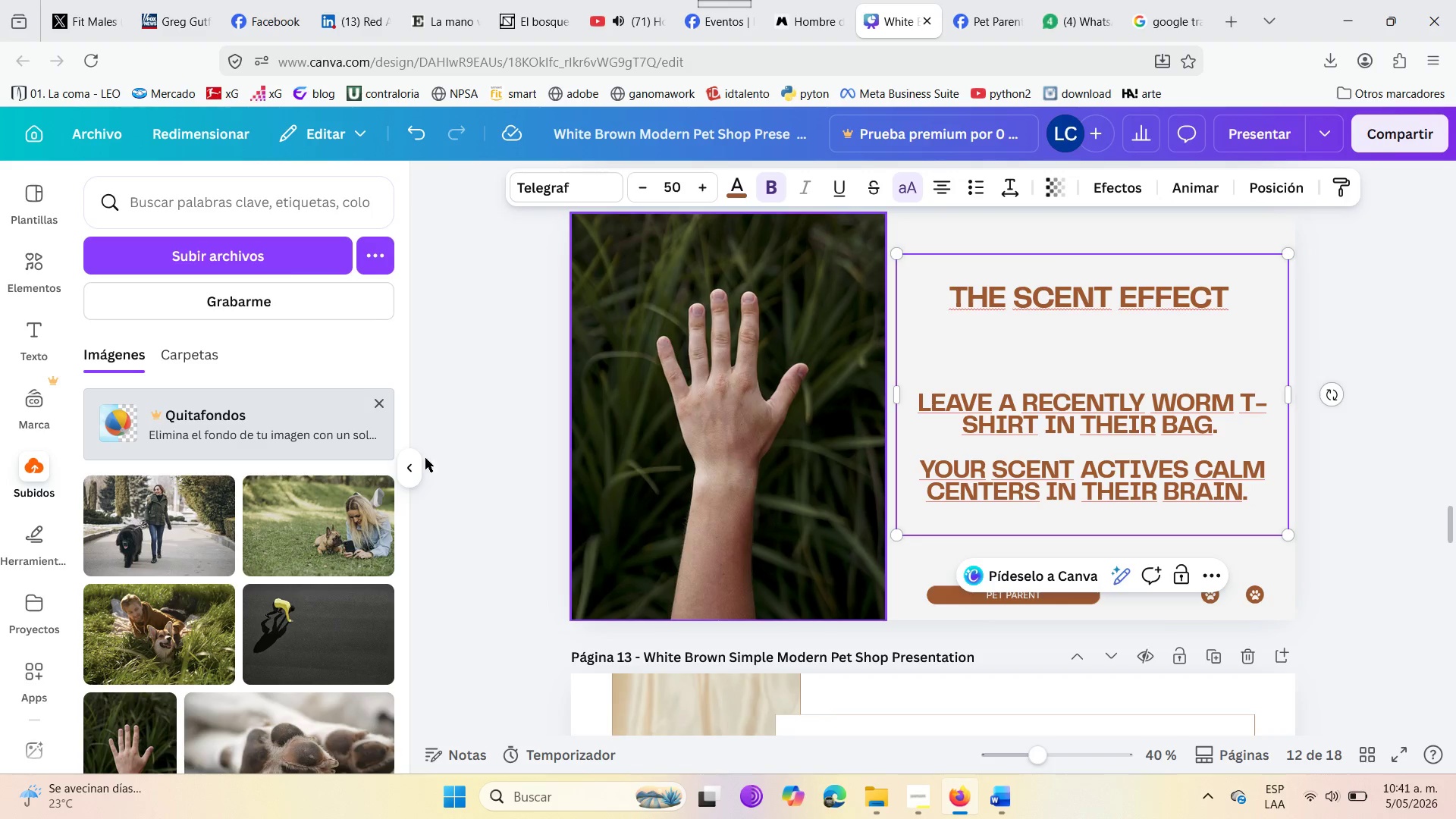 
left_click([124, 269])
 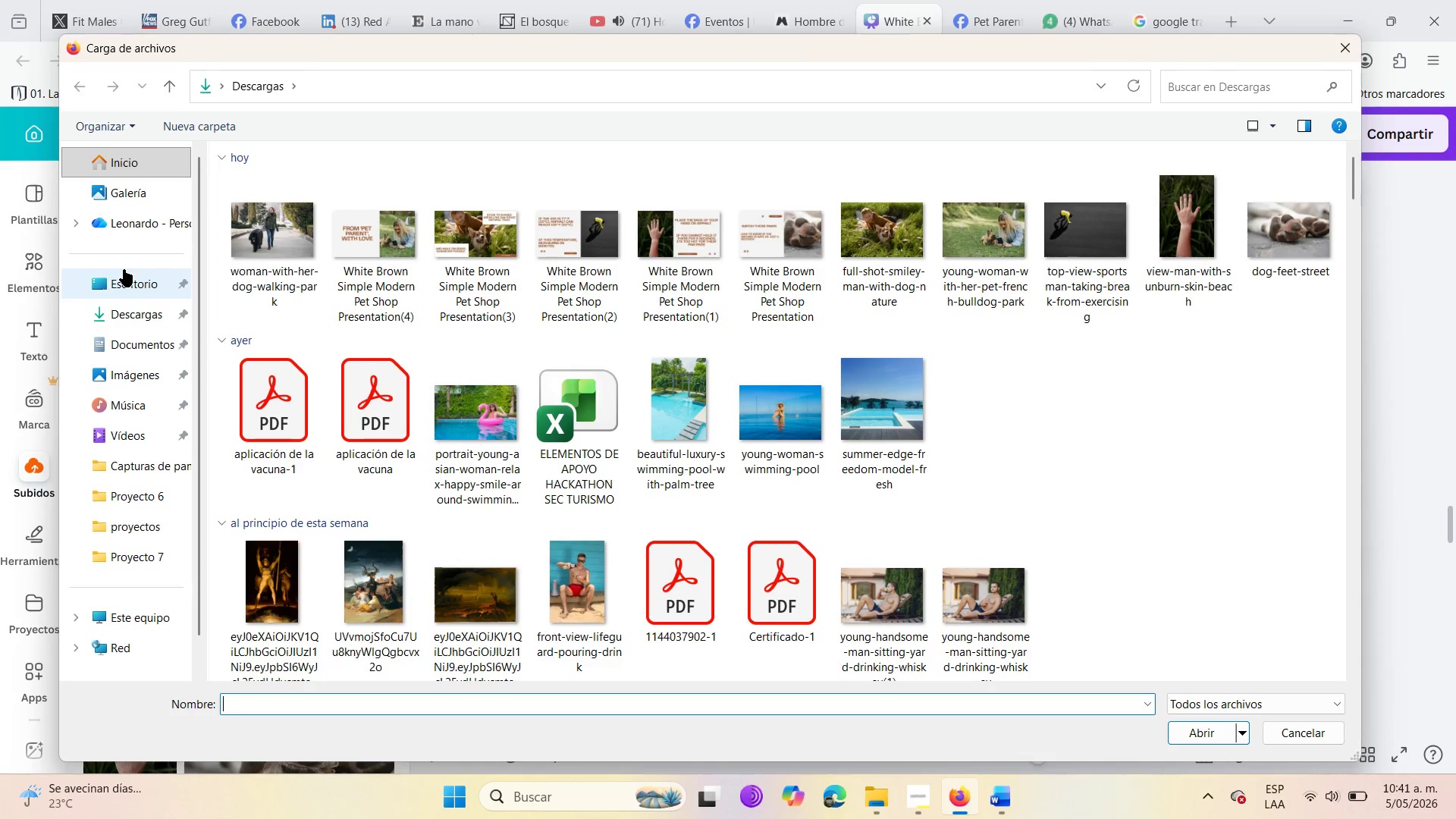 
scroll: coordinate [152, 473], scroll_direction: down, amount: 3.0
 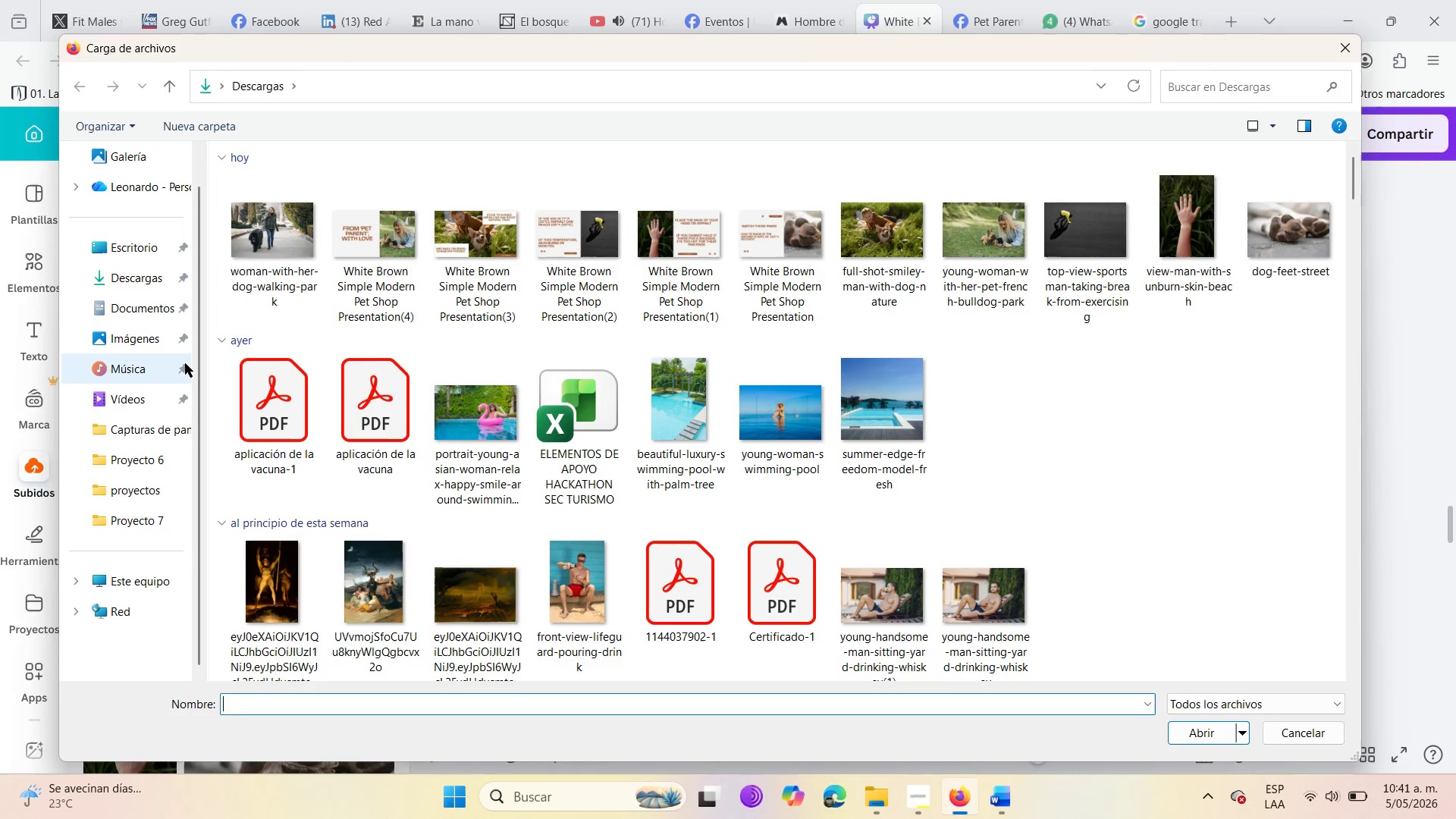 
left_click_drag(start_coordinate=[199, 363], to_coordinate=[201, 457])
 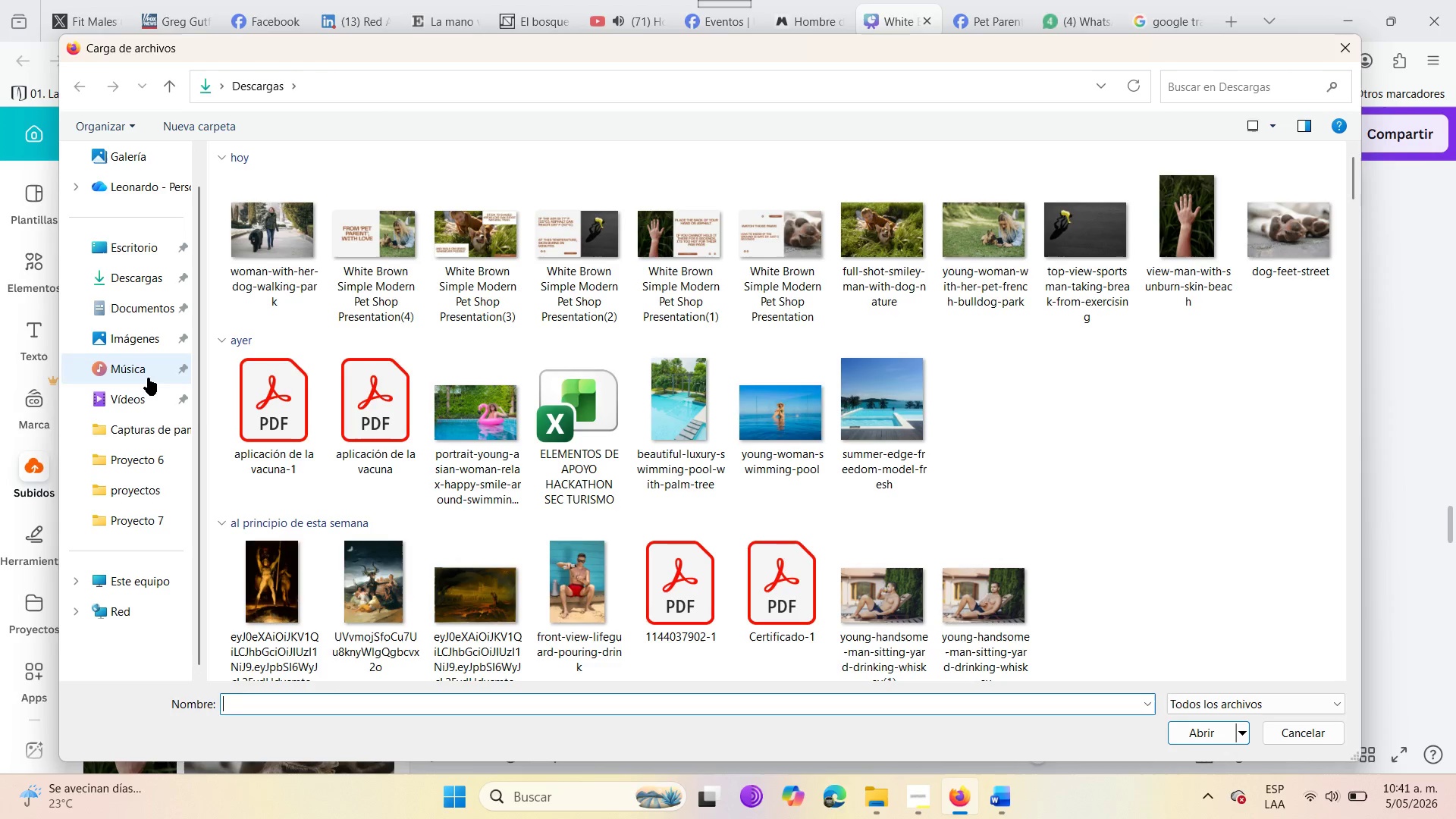 
left_click([149, 443])
 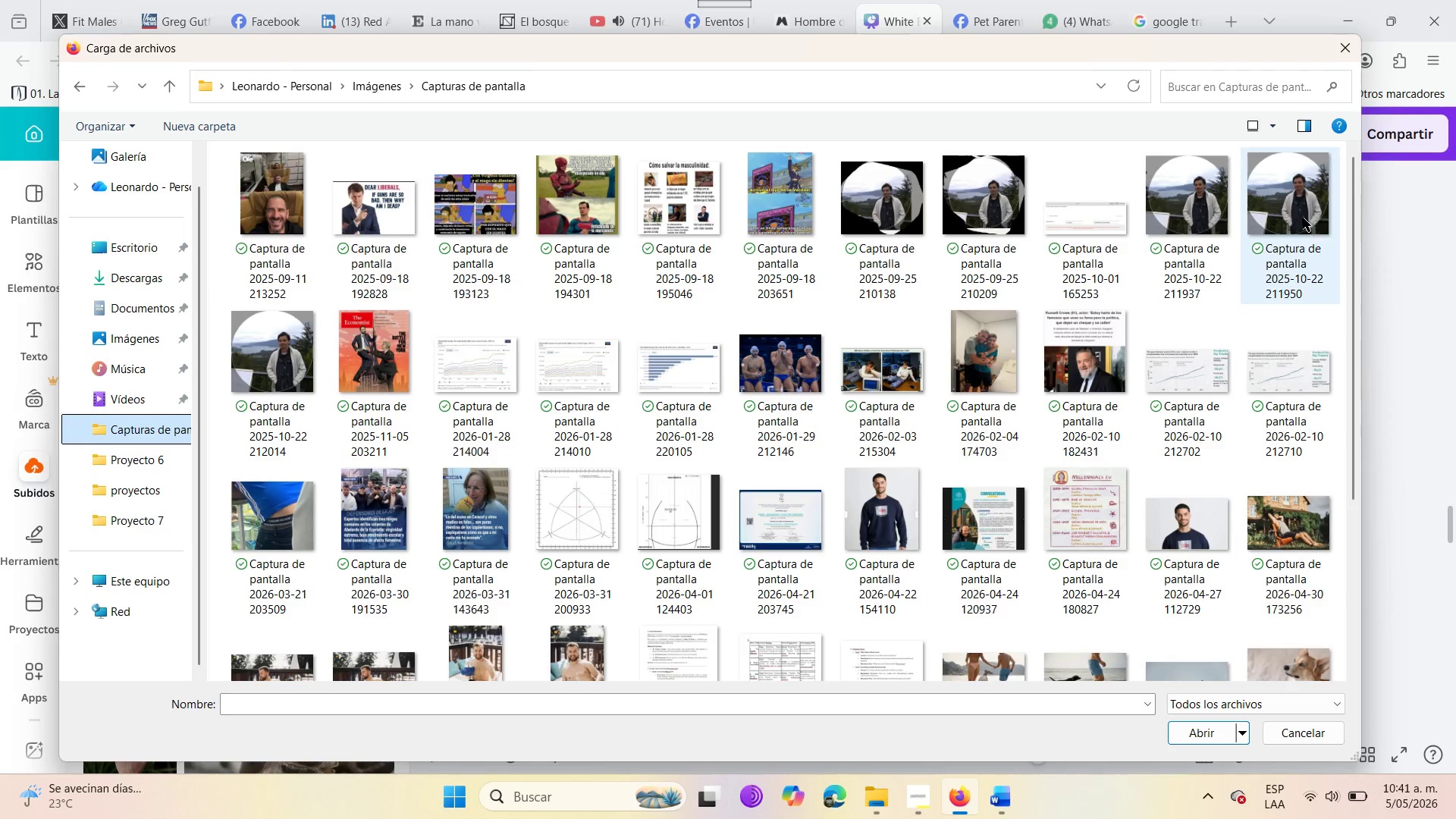 
left_click_drag(start_coordinate=[1355, 216], to_coordinate=[1357, 585])
 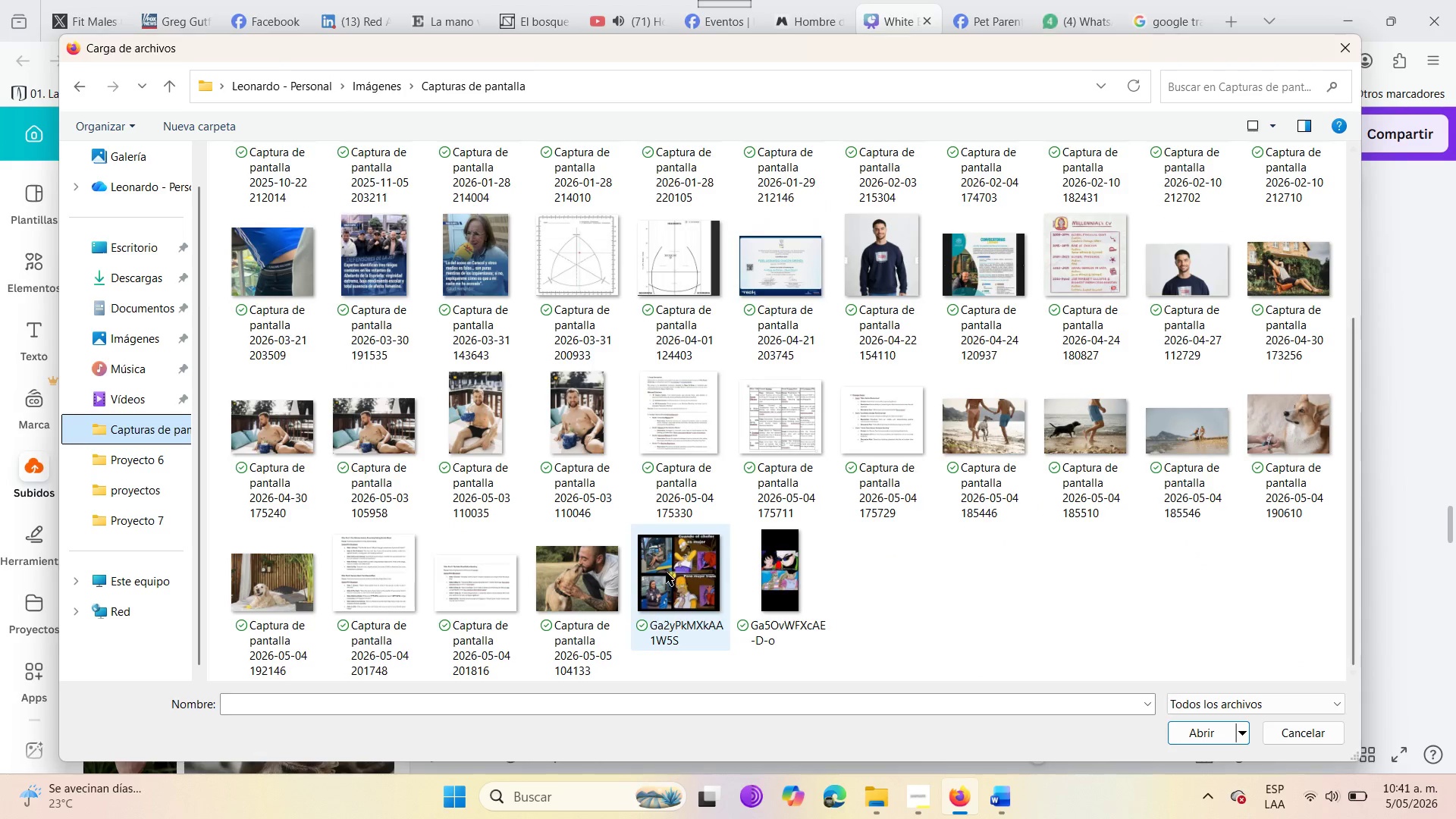 
left_click([595, 573])
 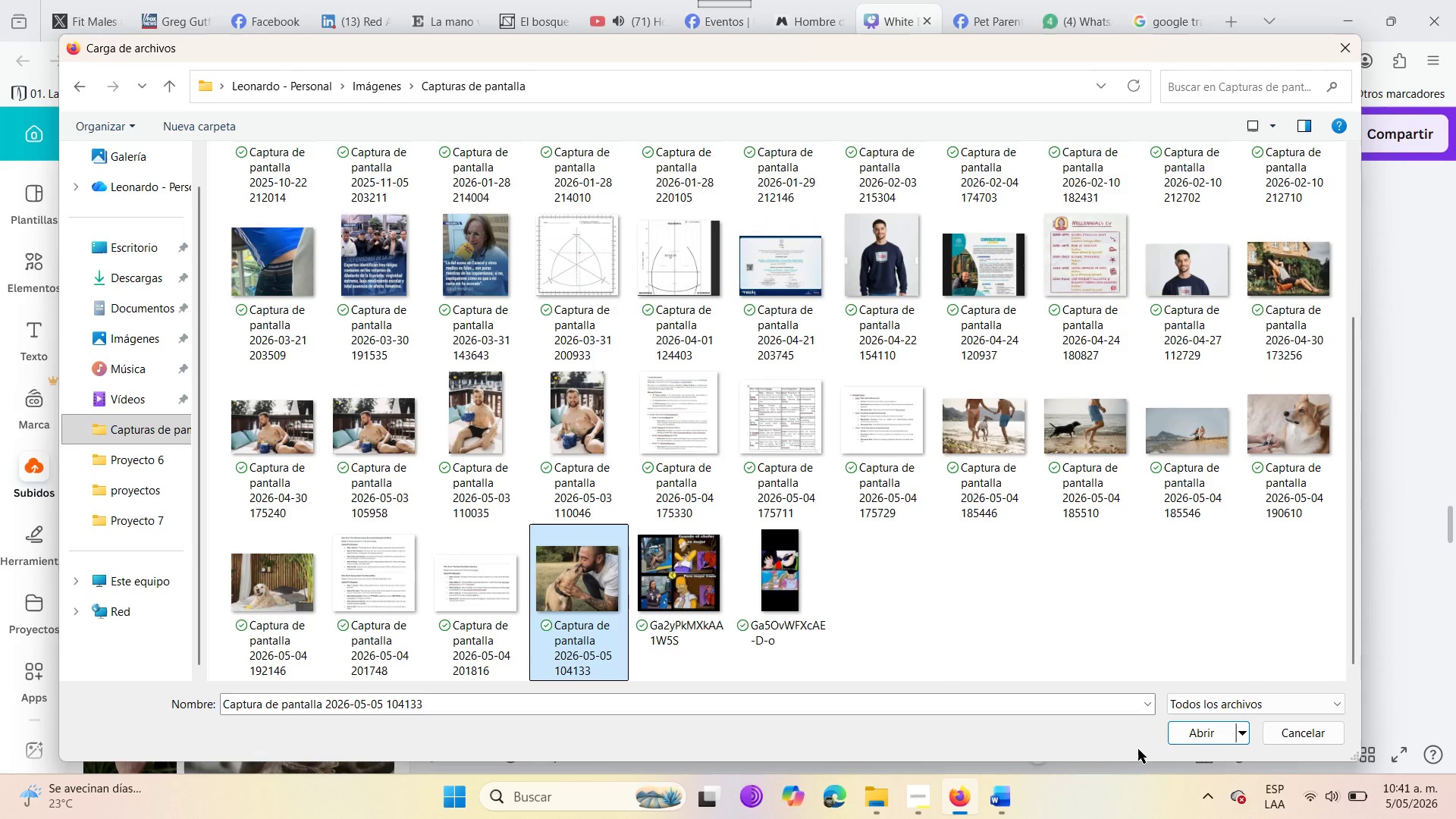 
left_click([1185, 733])
 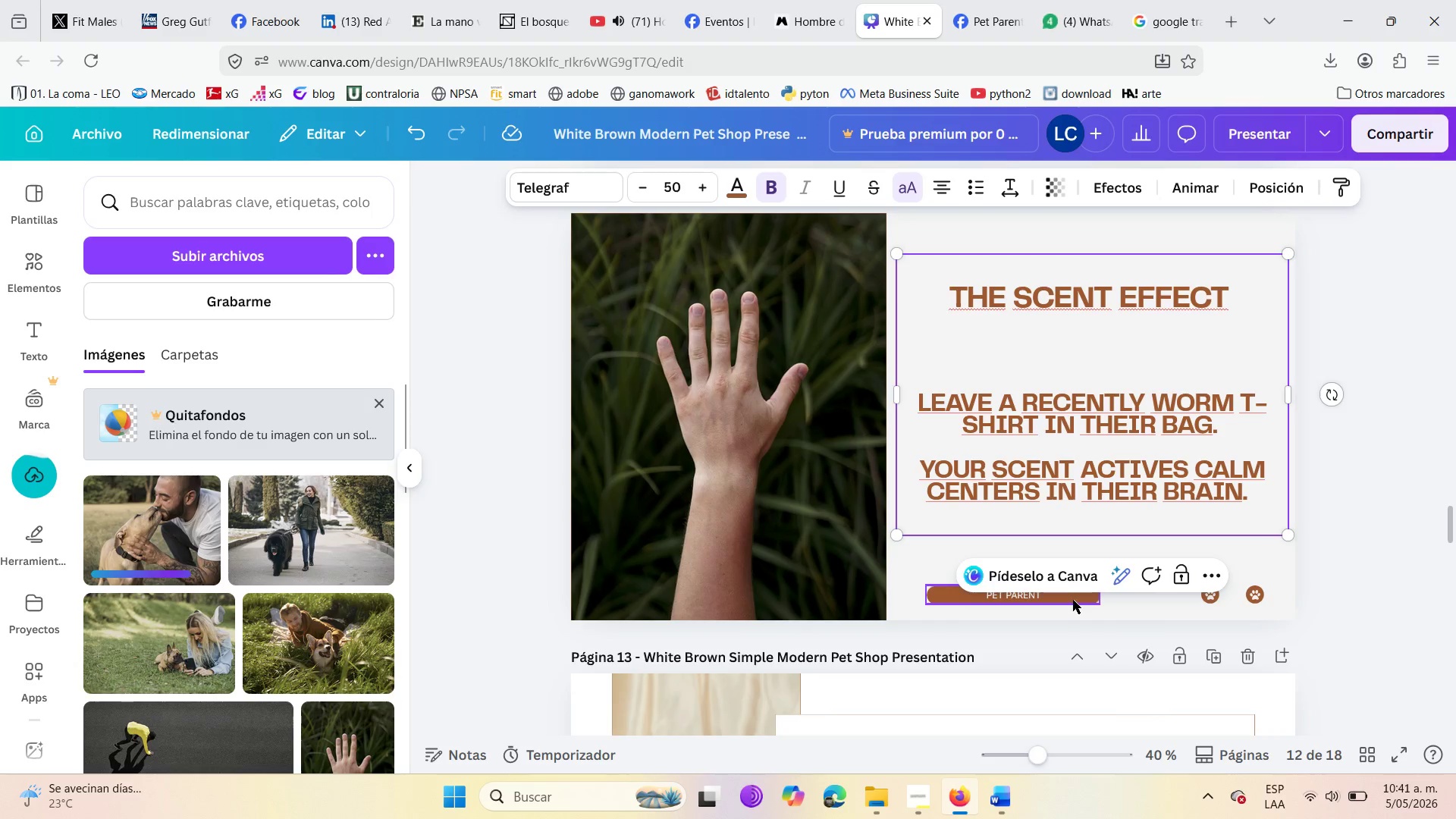 
wait(5.55)
 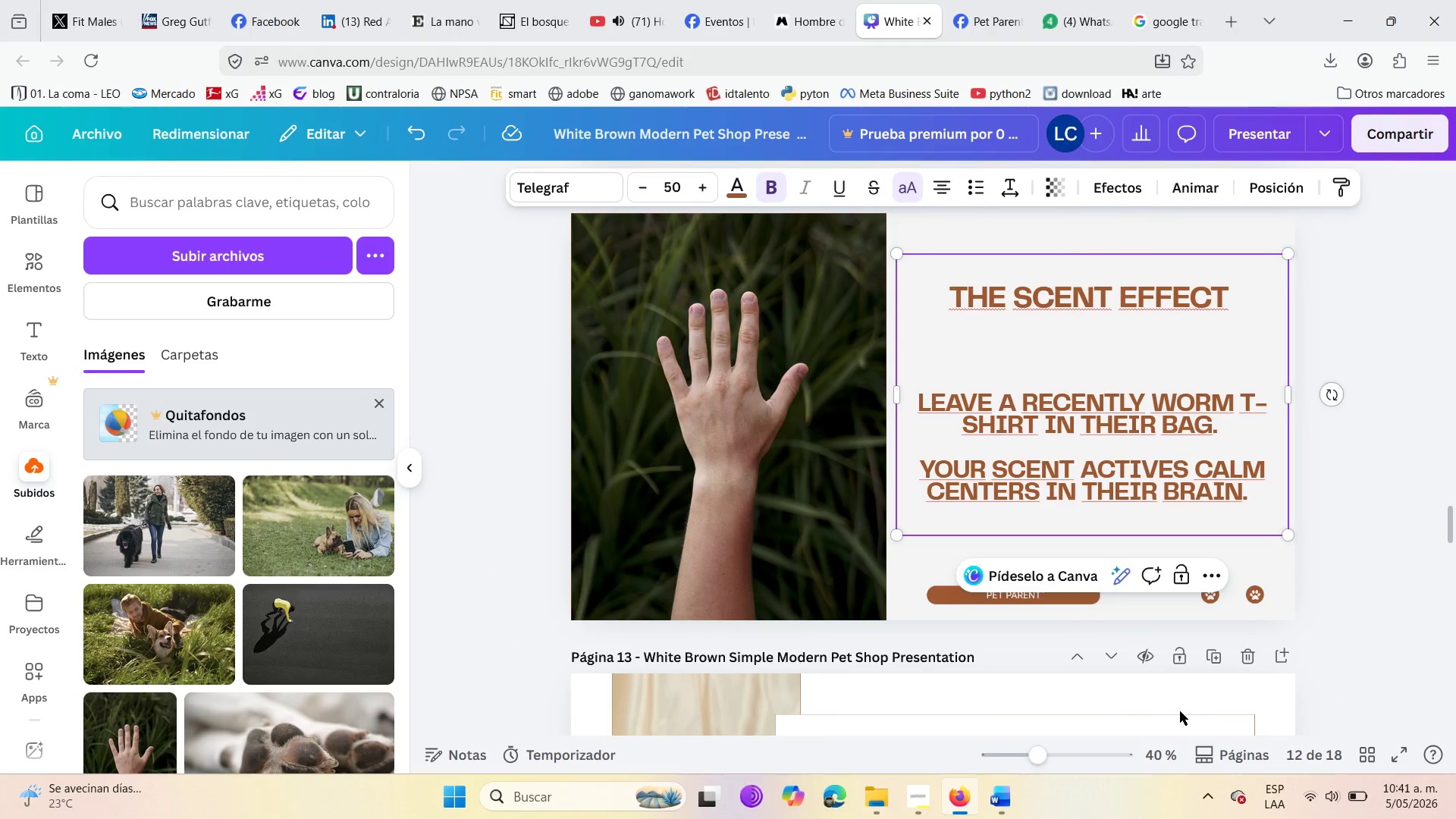 
left_click_drag(start_coordinate=[152, 530], to_coordinate=[676, 419])
 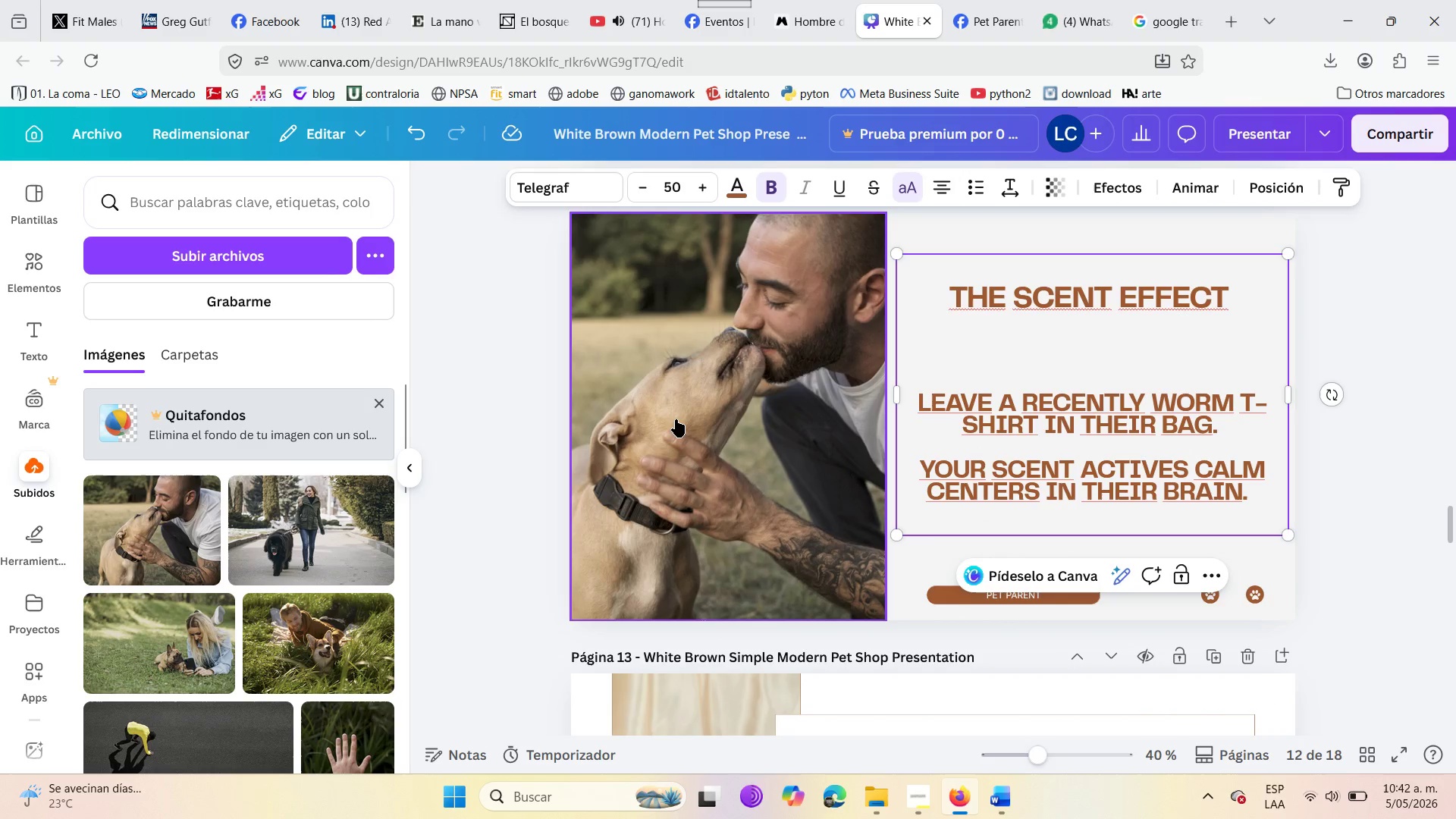 
double_click([676, 419])
 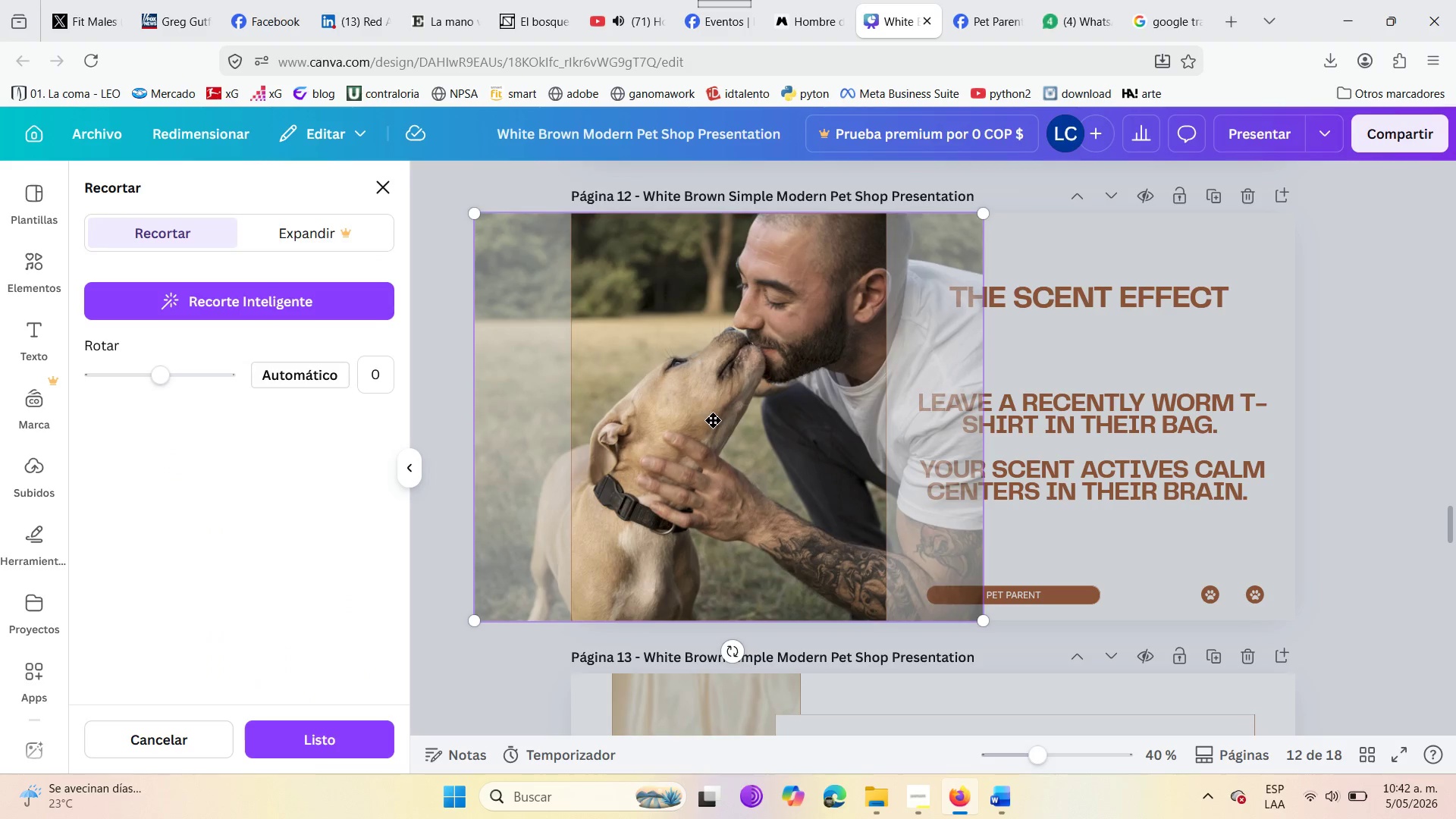 
left_click_drag(start_coordinate=[756, 441], to_coordinate=[706, 446])
 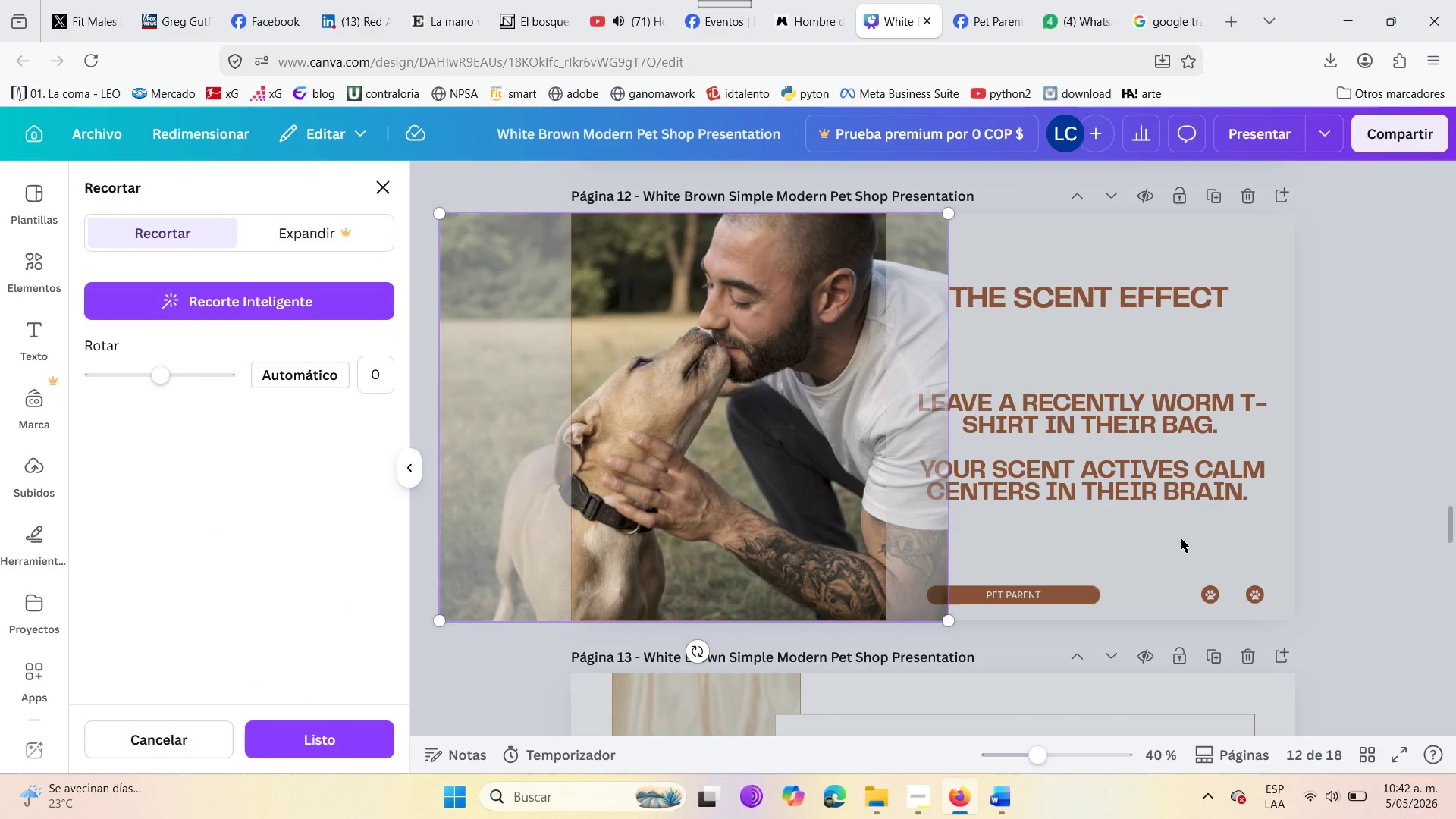 
left_click([1181, 538])
 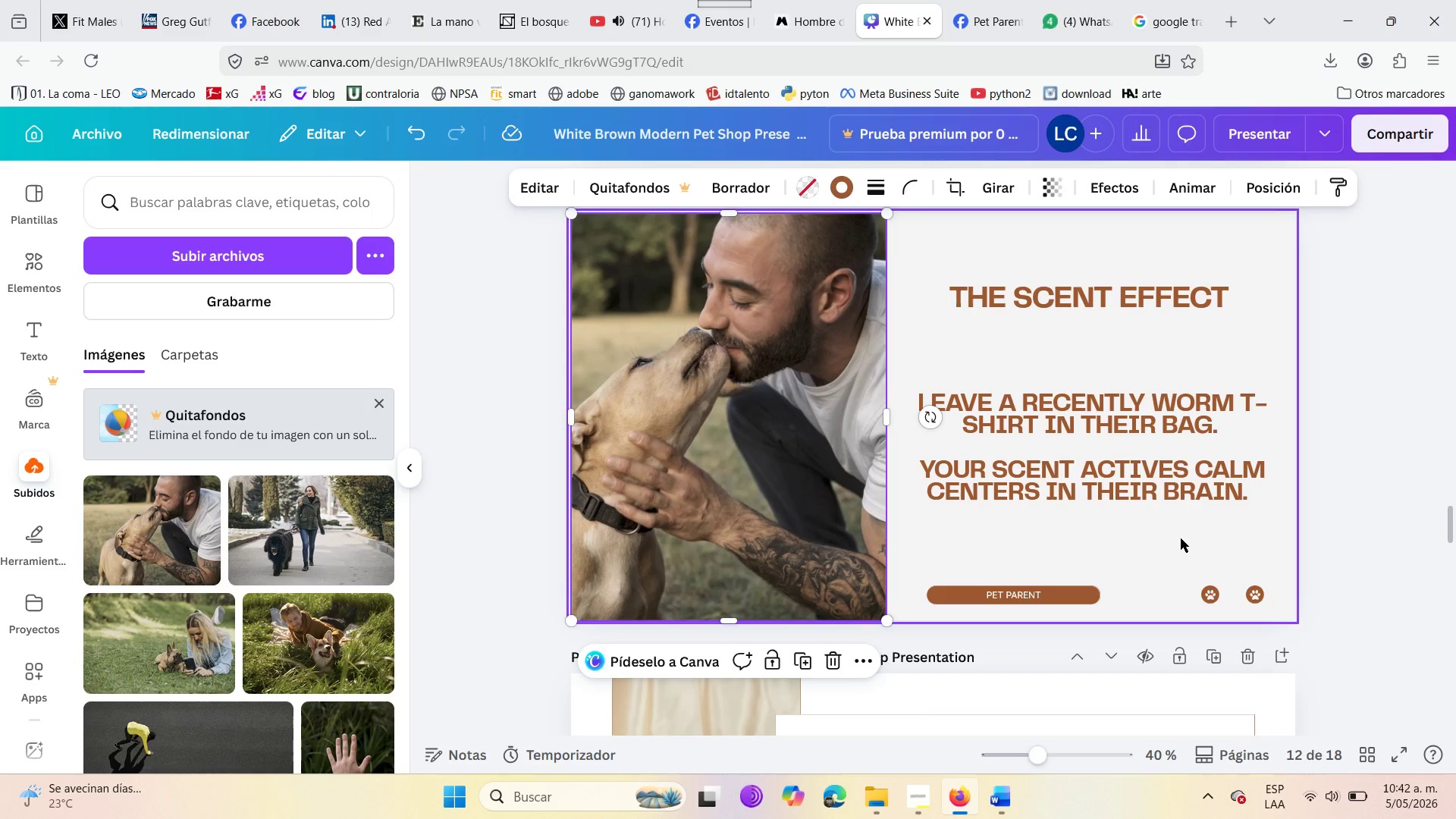 
wait(11.22)
 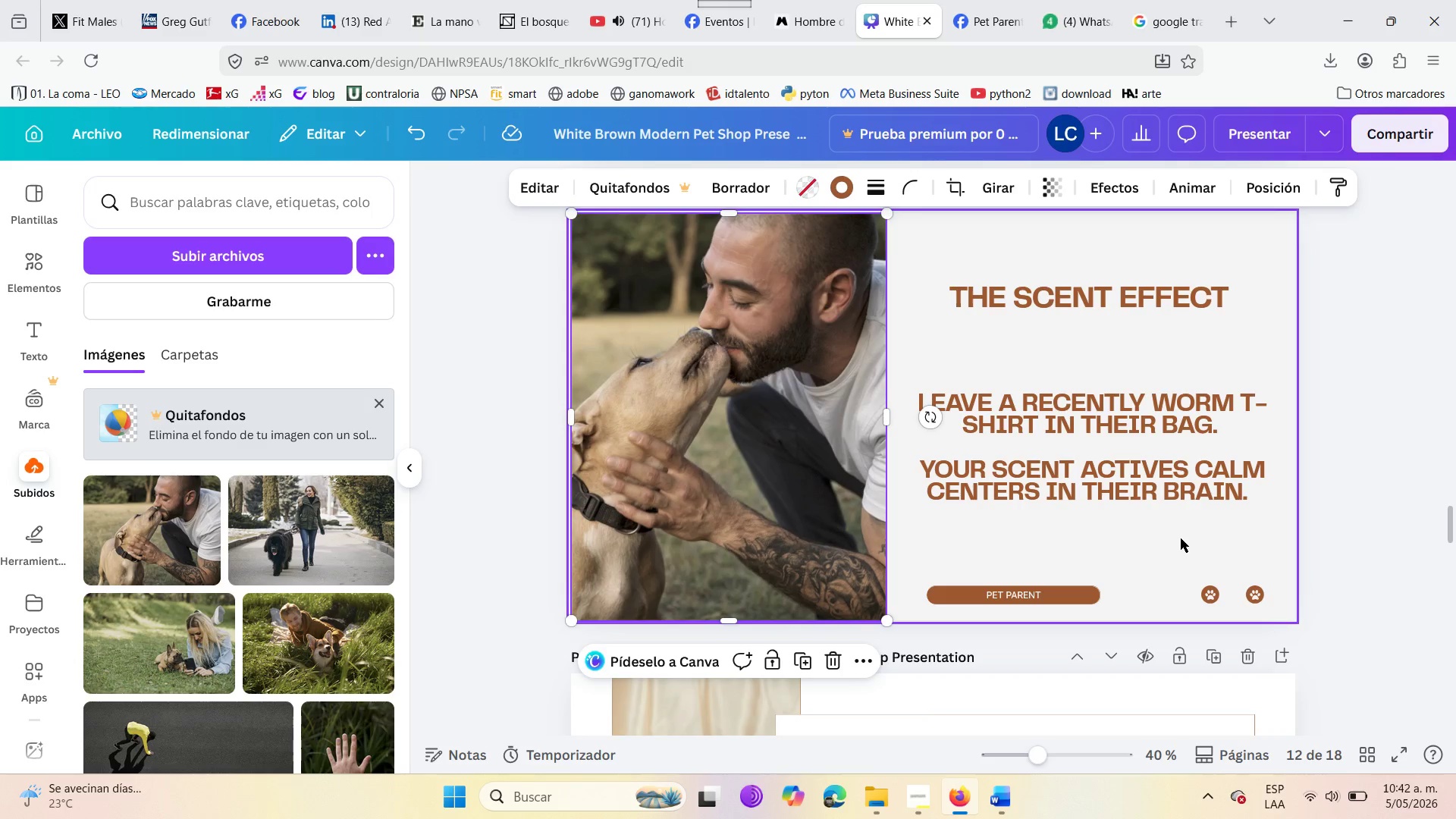 
scroll: coordinate [726, 635], scroll_direction: up, amount: 21.0
 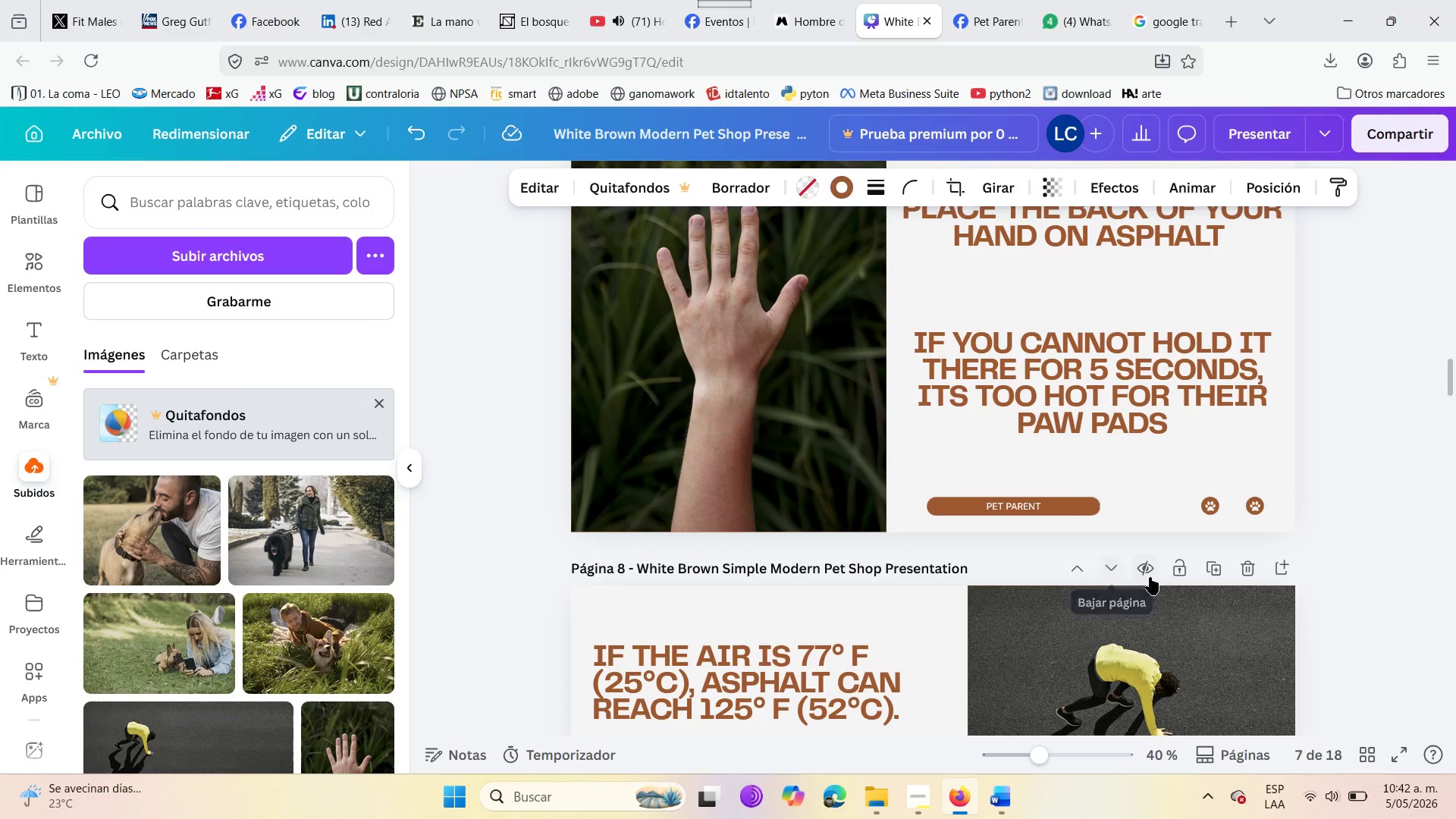 
wait(5.66)
 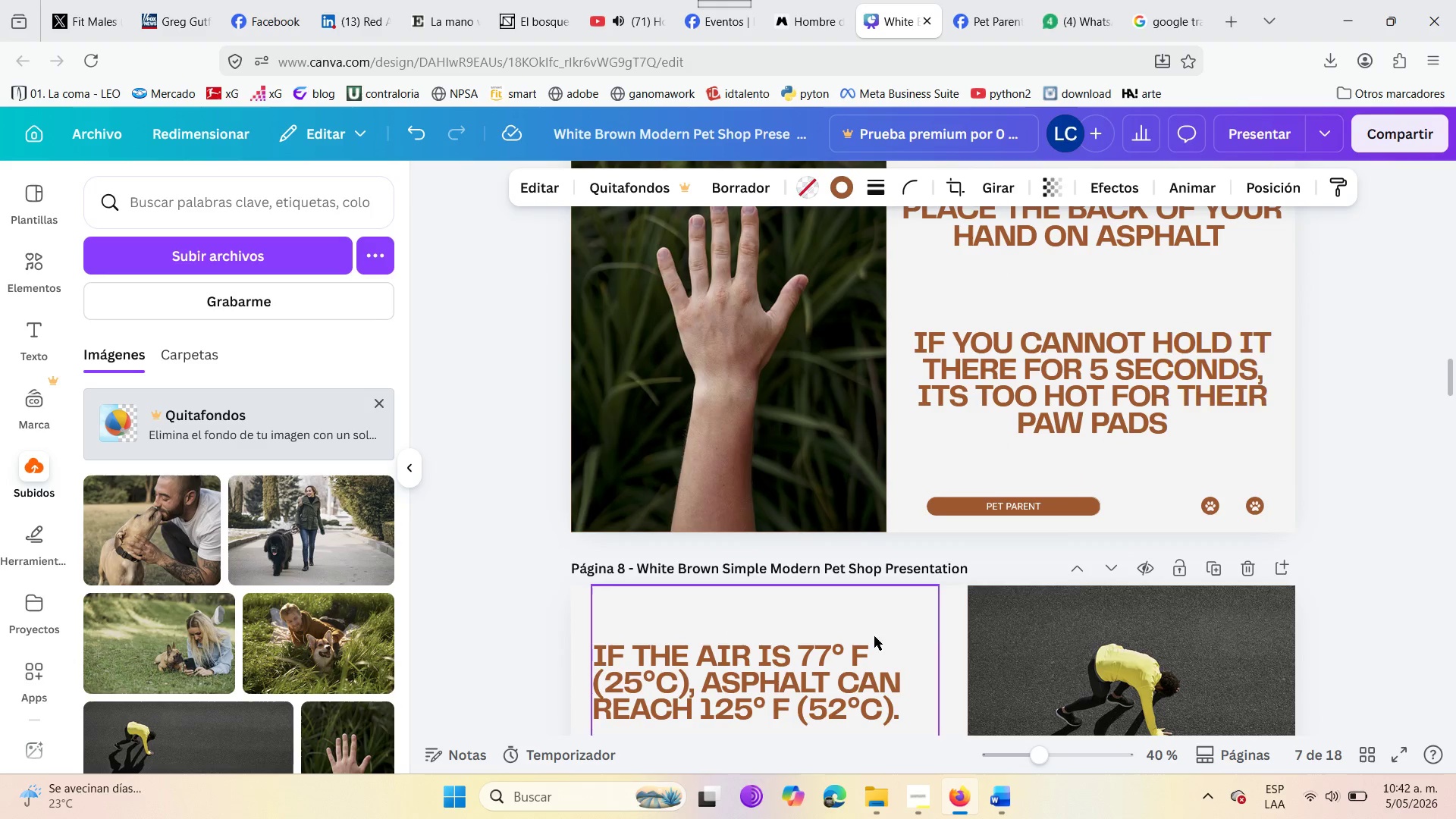 
left_click([1215, 569])
 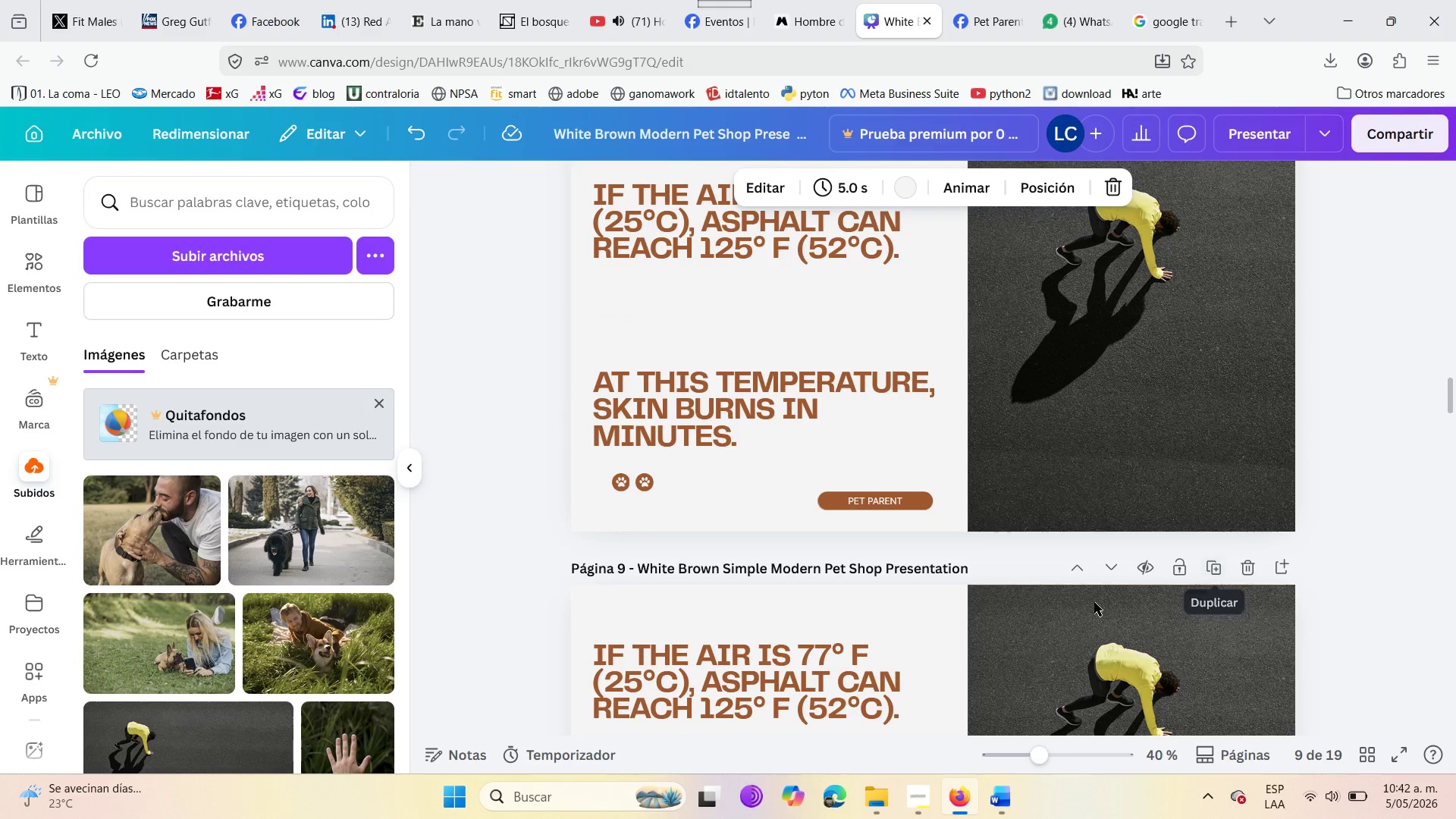 
left_click([1109, 566])
 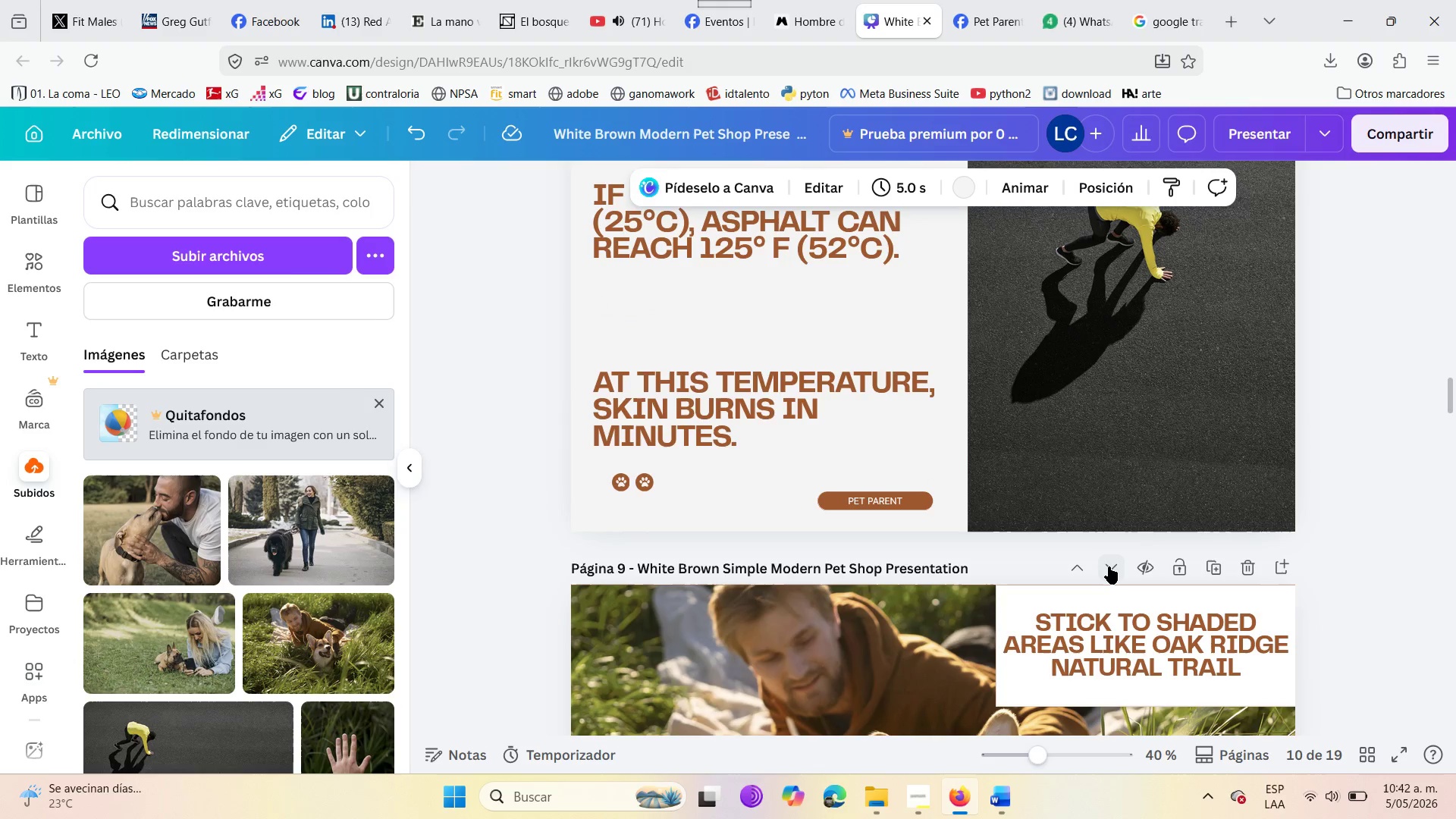 
left_click([1109, 566])
 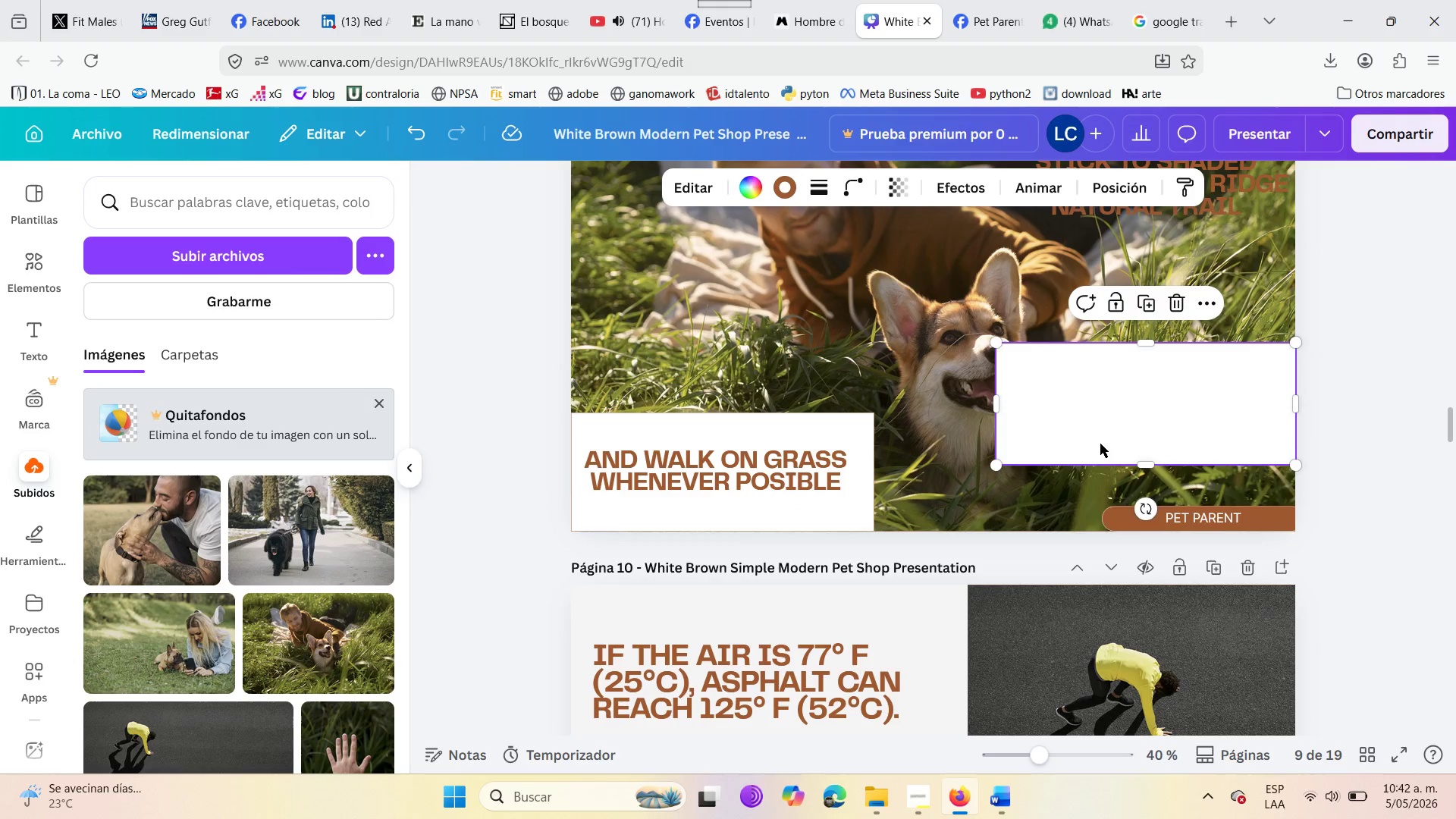 
scroll: coordinate [1100, 444], scroll_direction: up, amount: 2.0
 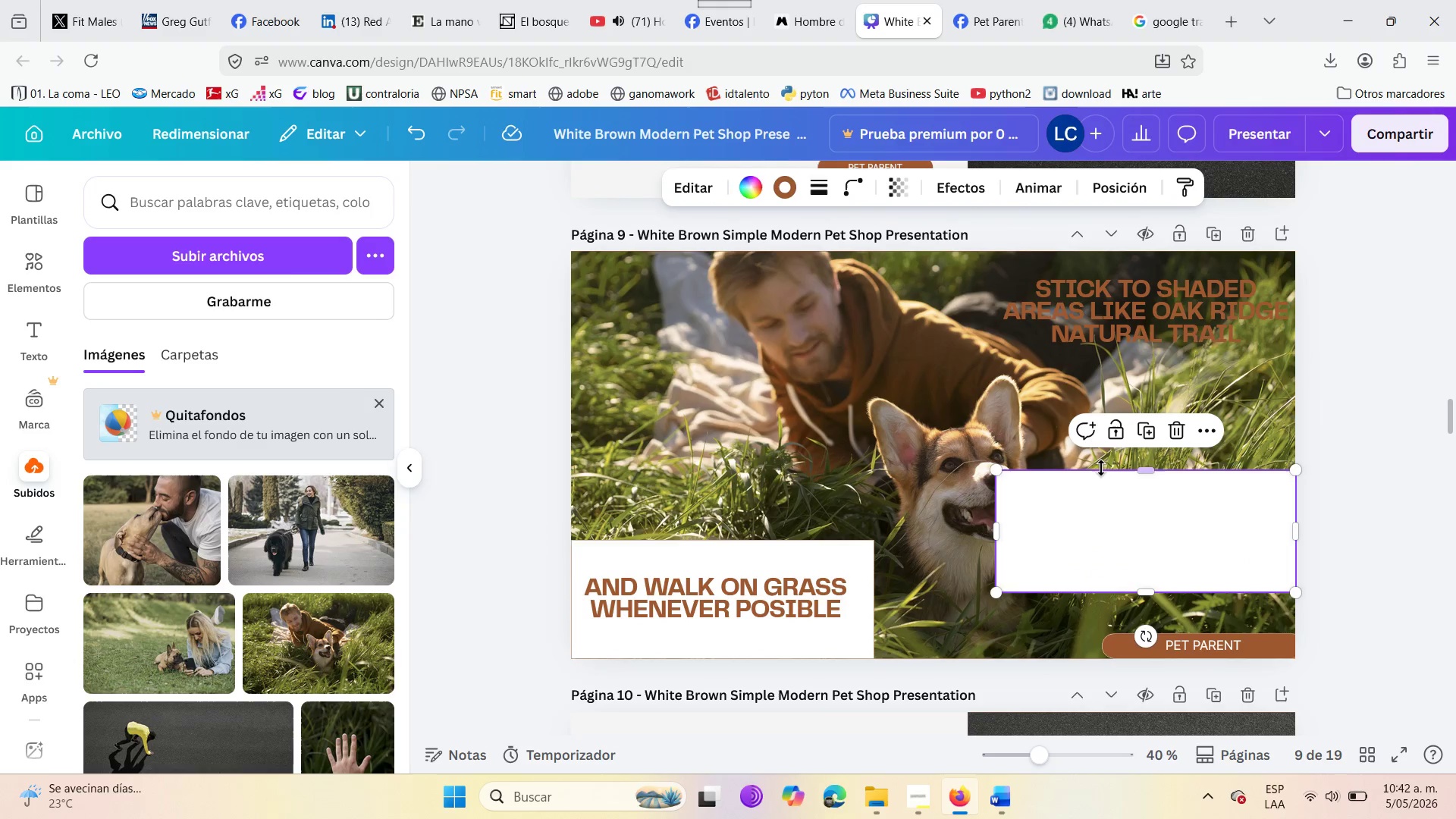 
key(Control+Z)
 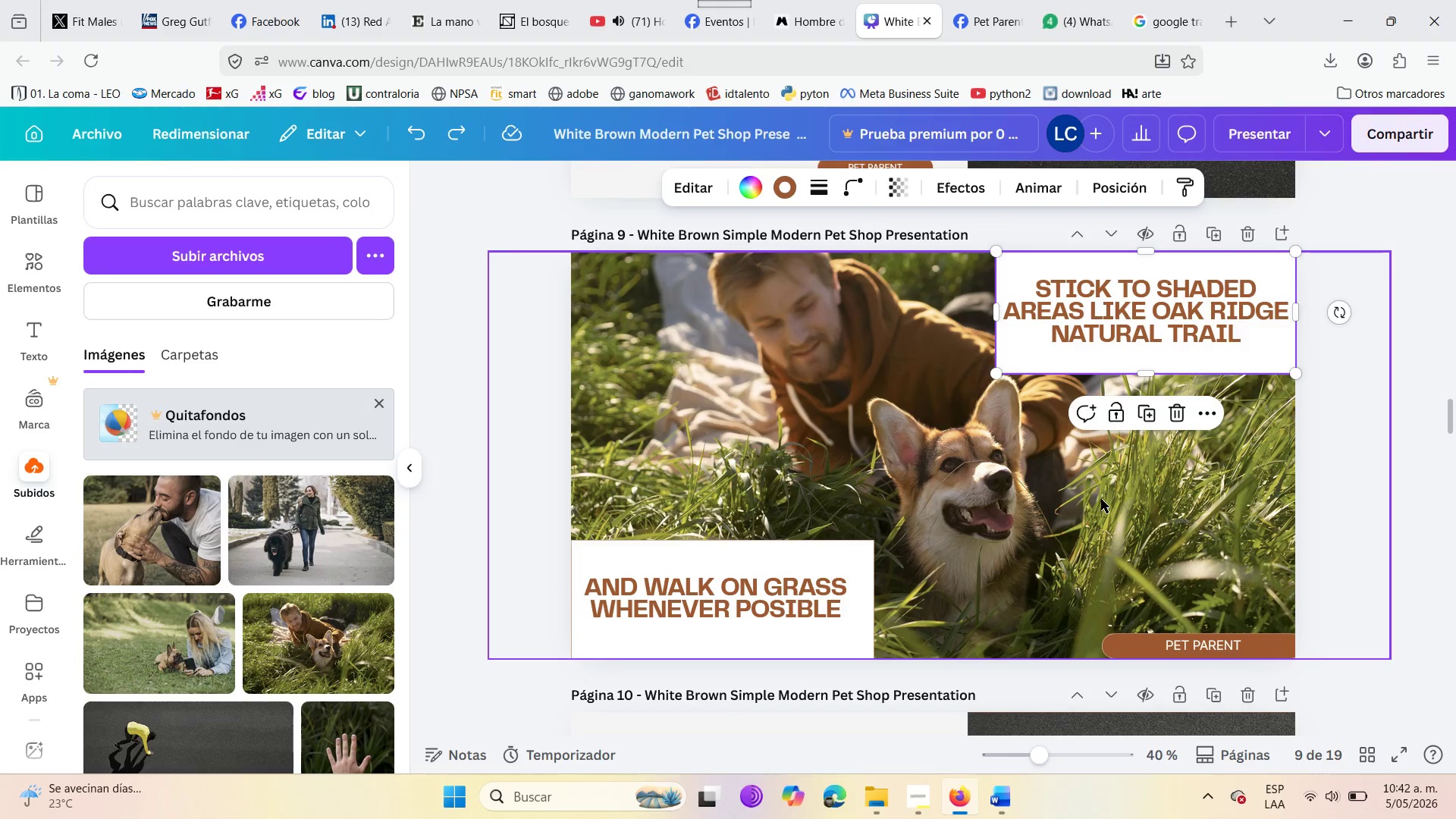 
scroll: coordinate [1109, 361], scroll_direction: up, amount: 12.0
 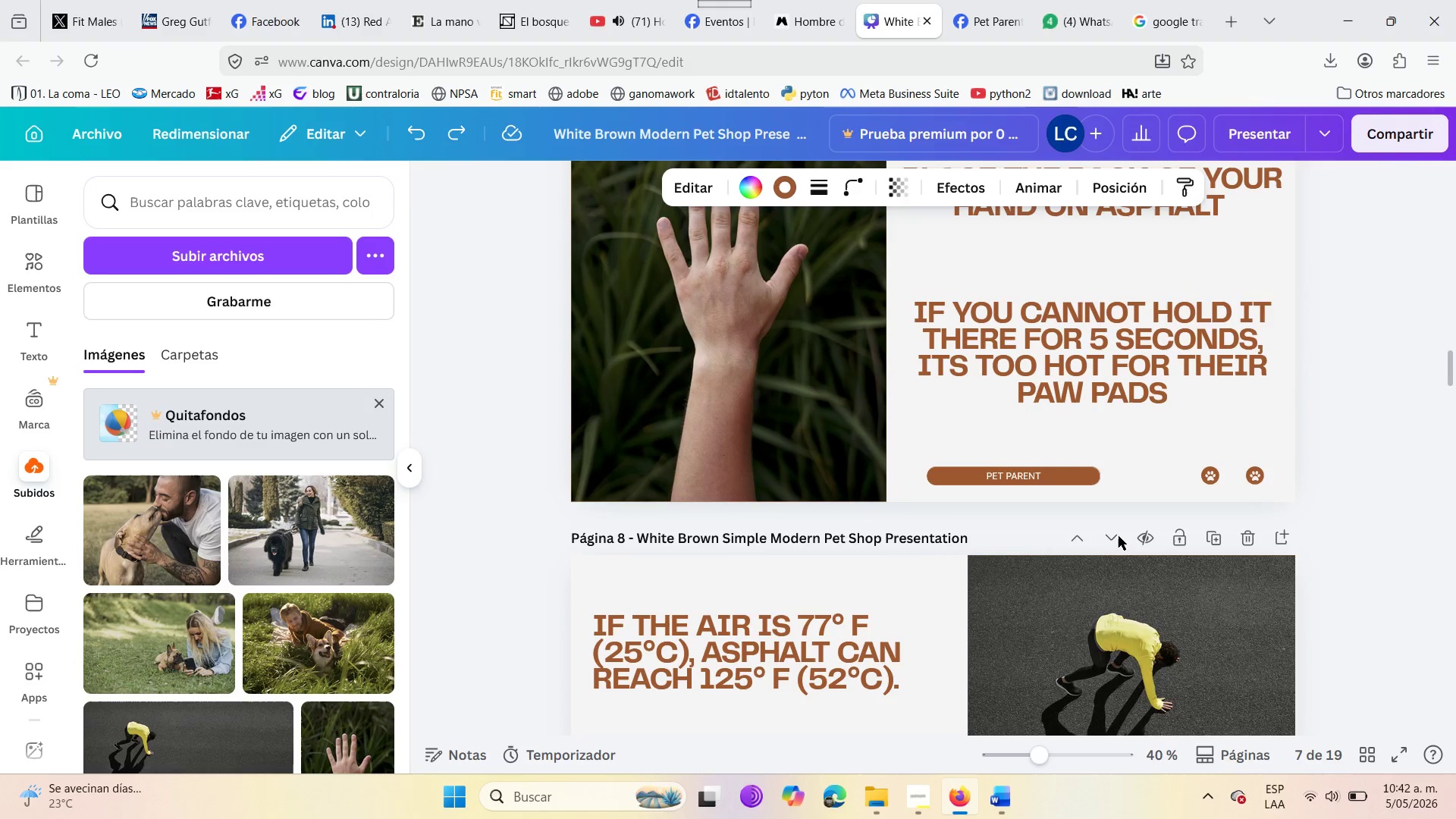 
left_click([1109, 529])
 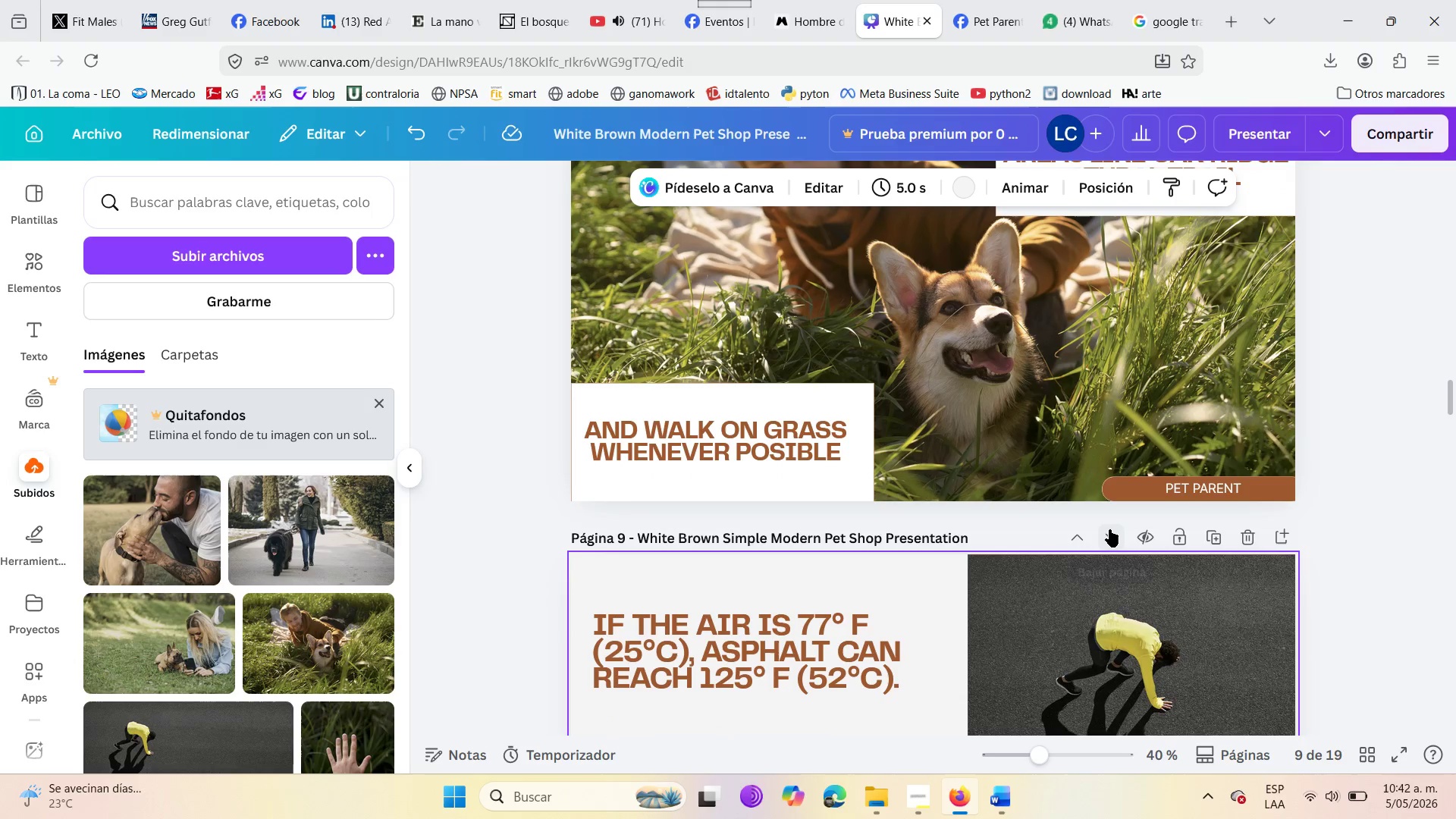 
left_click([1109, 529])
 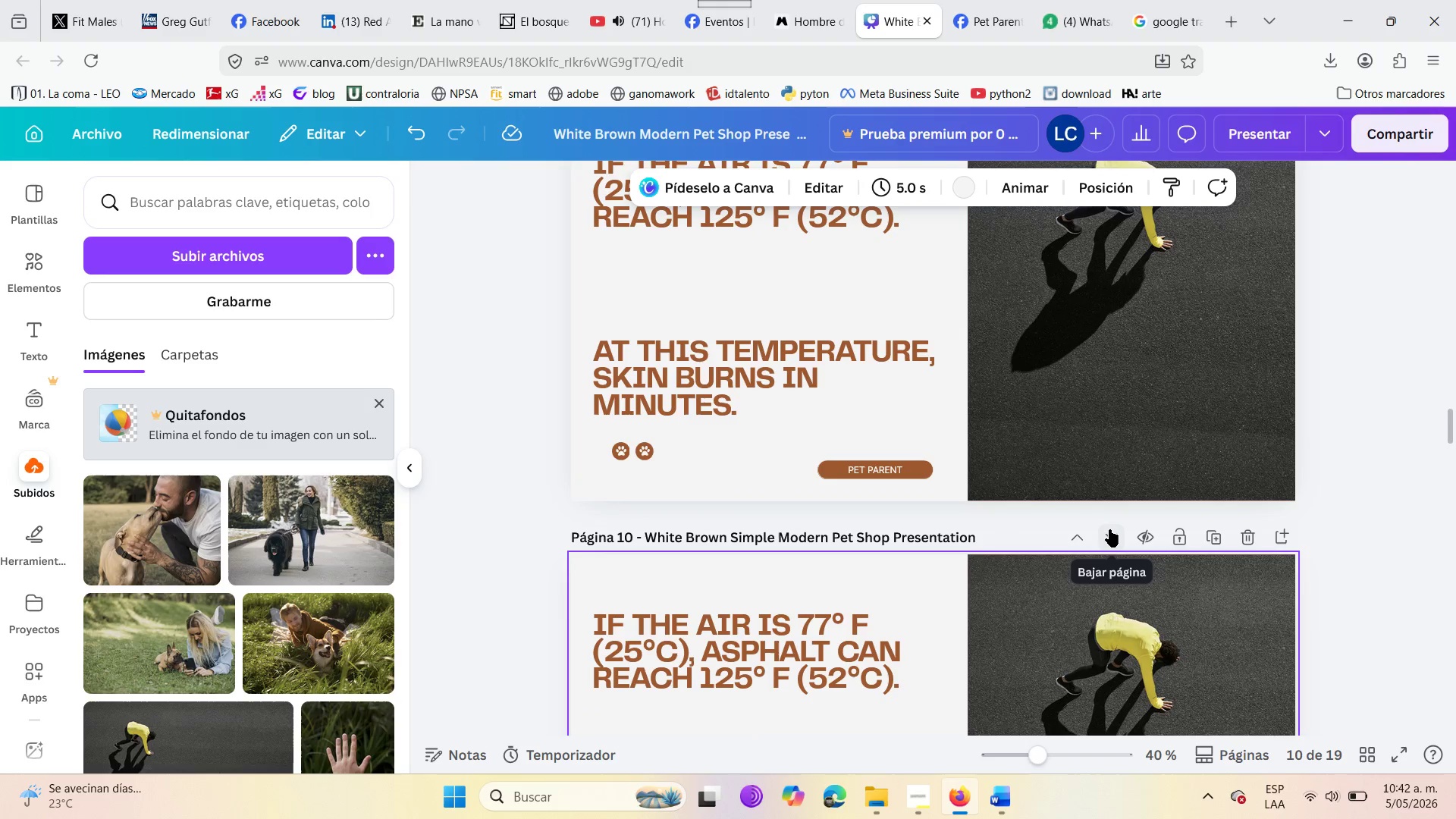 
scroll: coordinate [950, 428], scroll_direction: down, amount: 1.0
 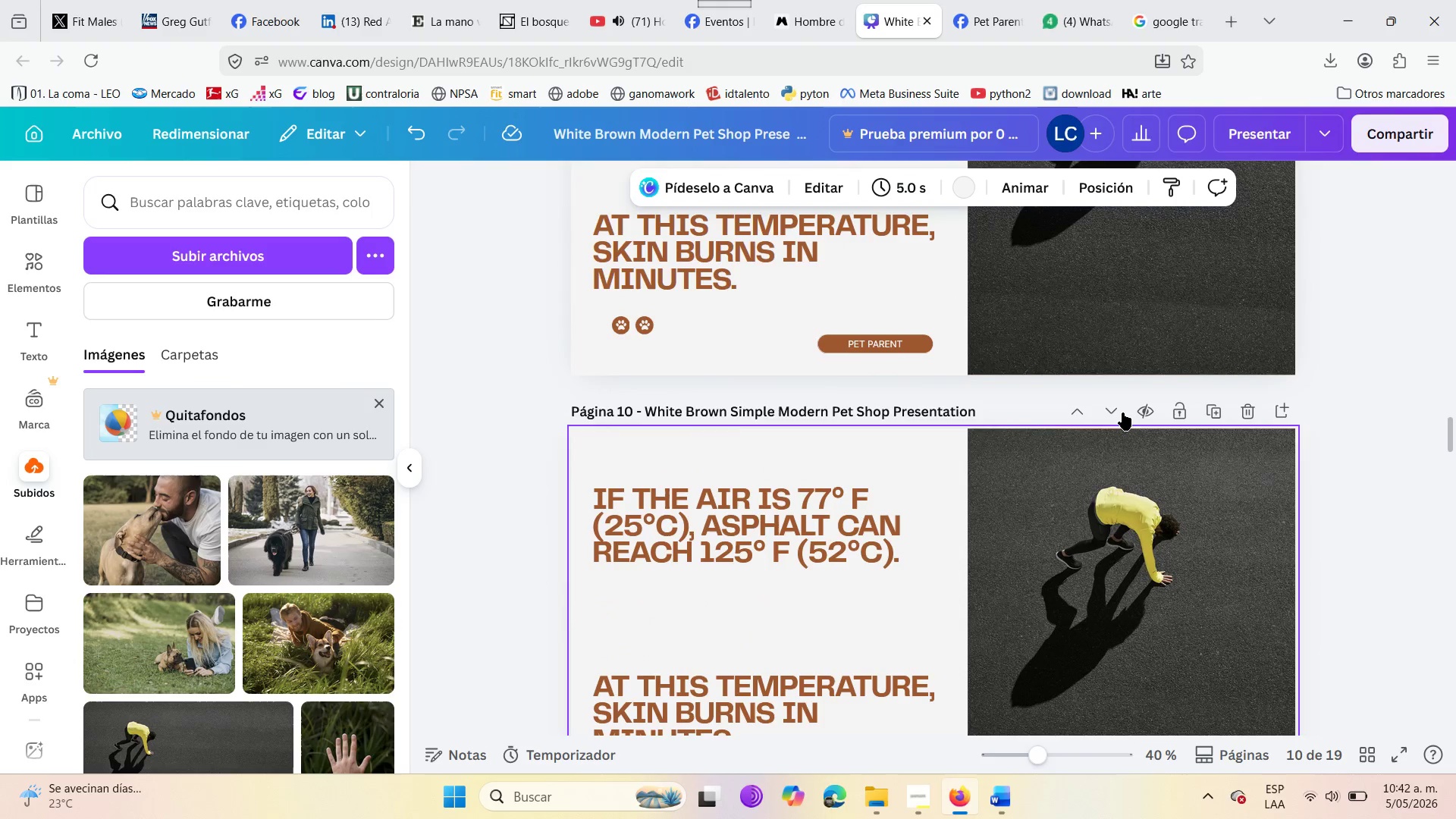 
left_click([1112, 405])
 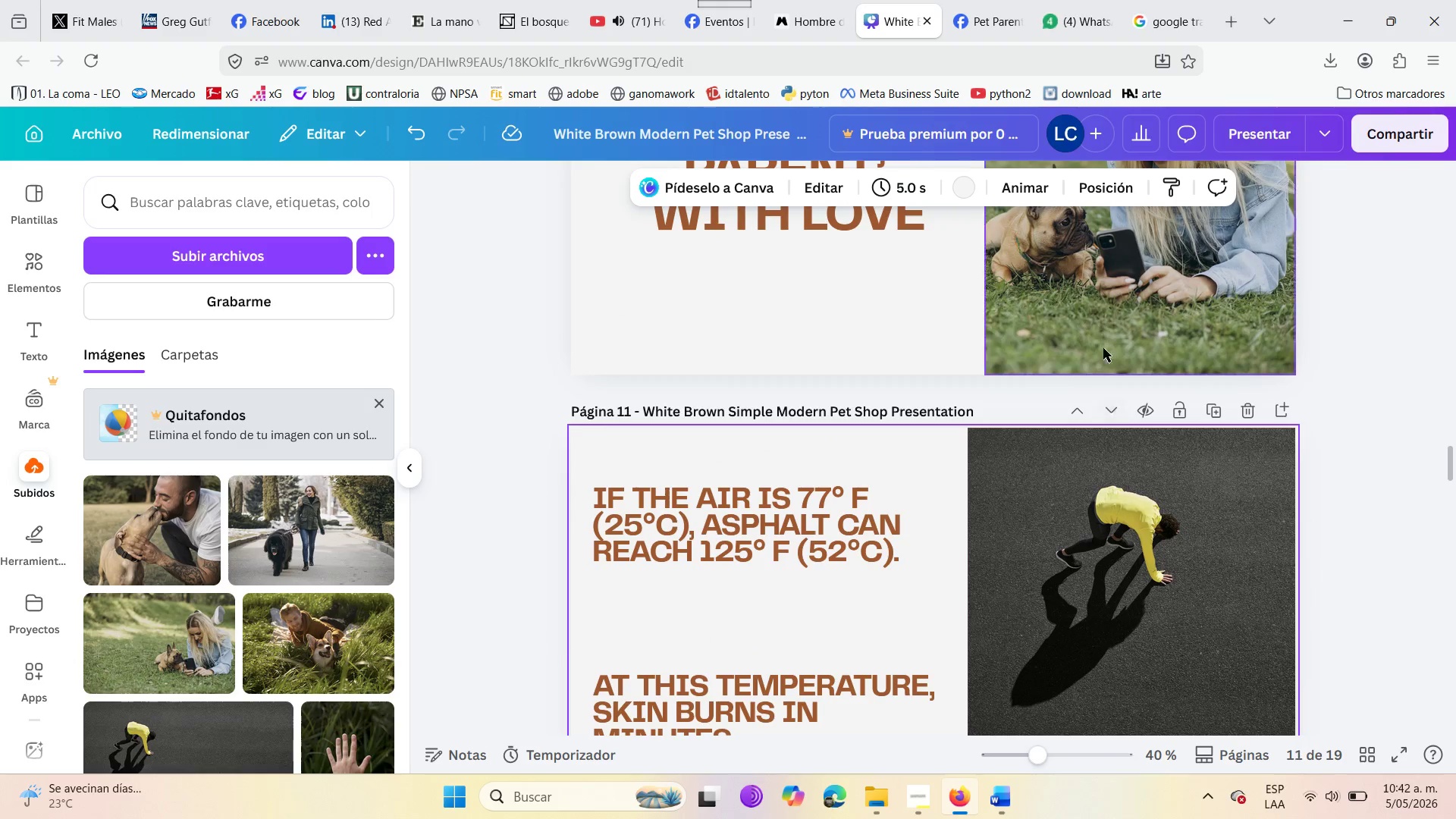 
left_click([1117, 411])
 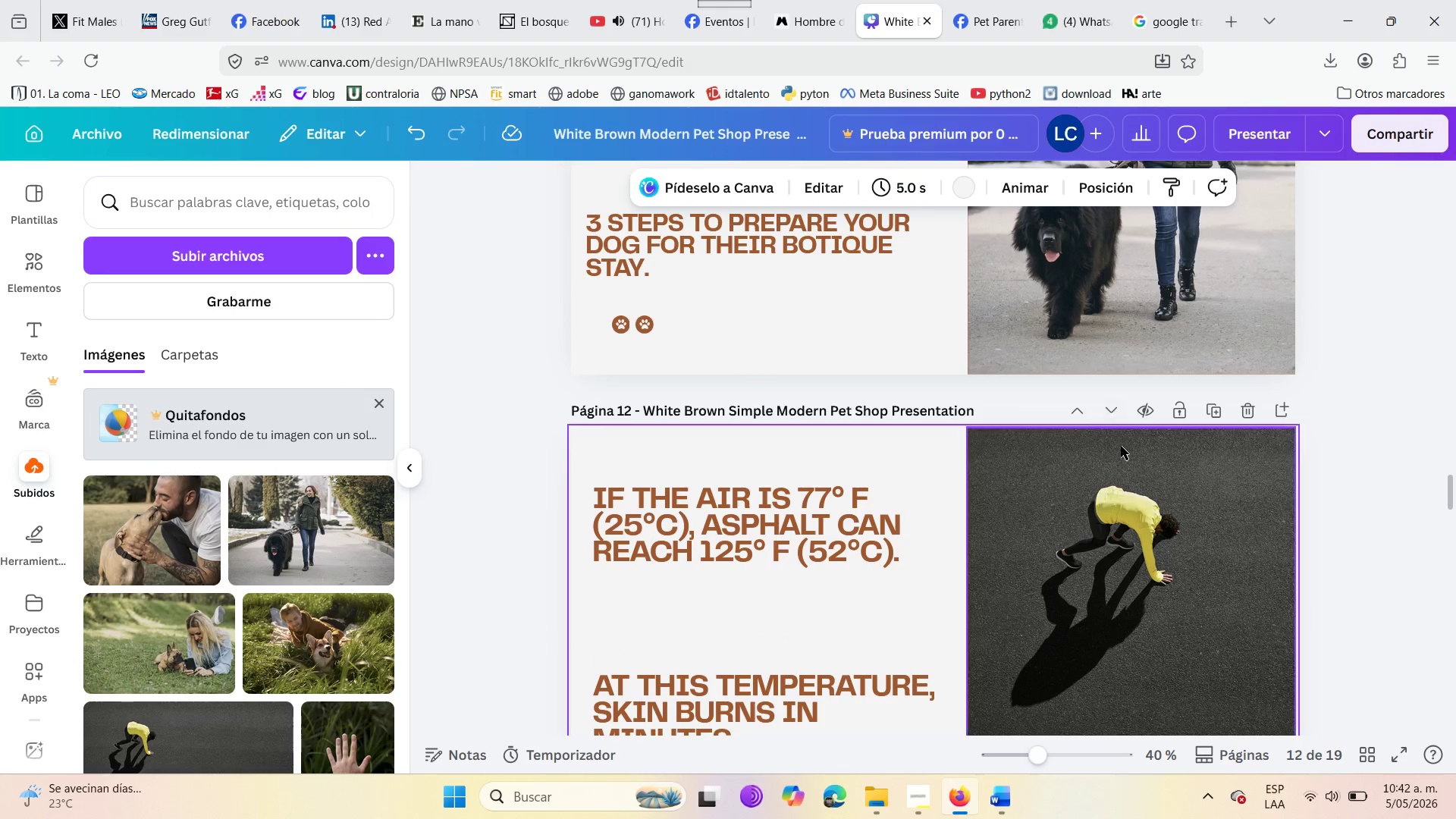 
left_click([1121, 405])
 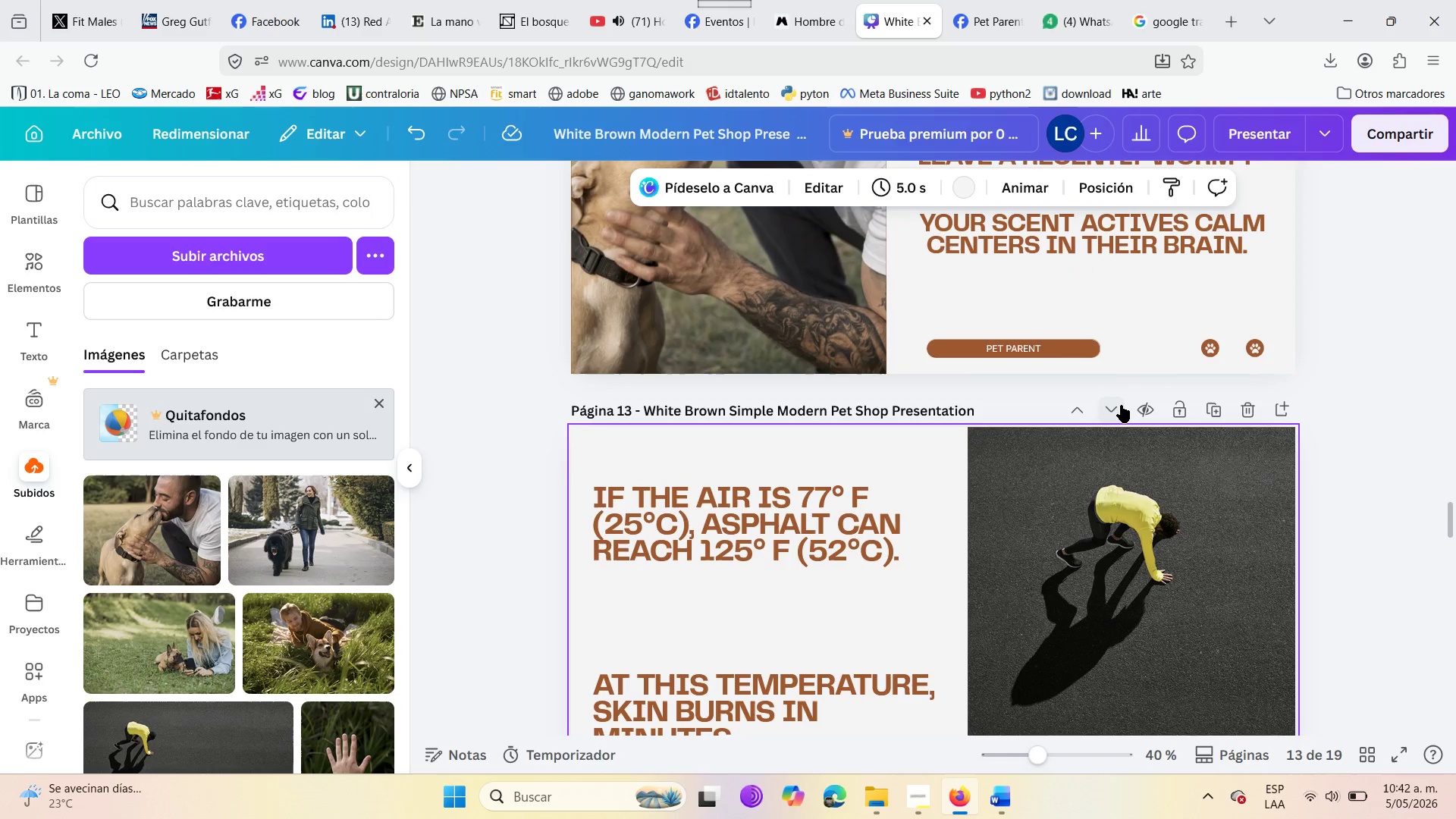 
scroll: coordinate [1021, 460], scroll_direction: down, amount: 2.0
 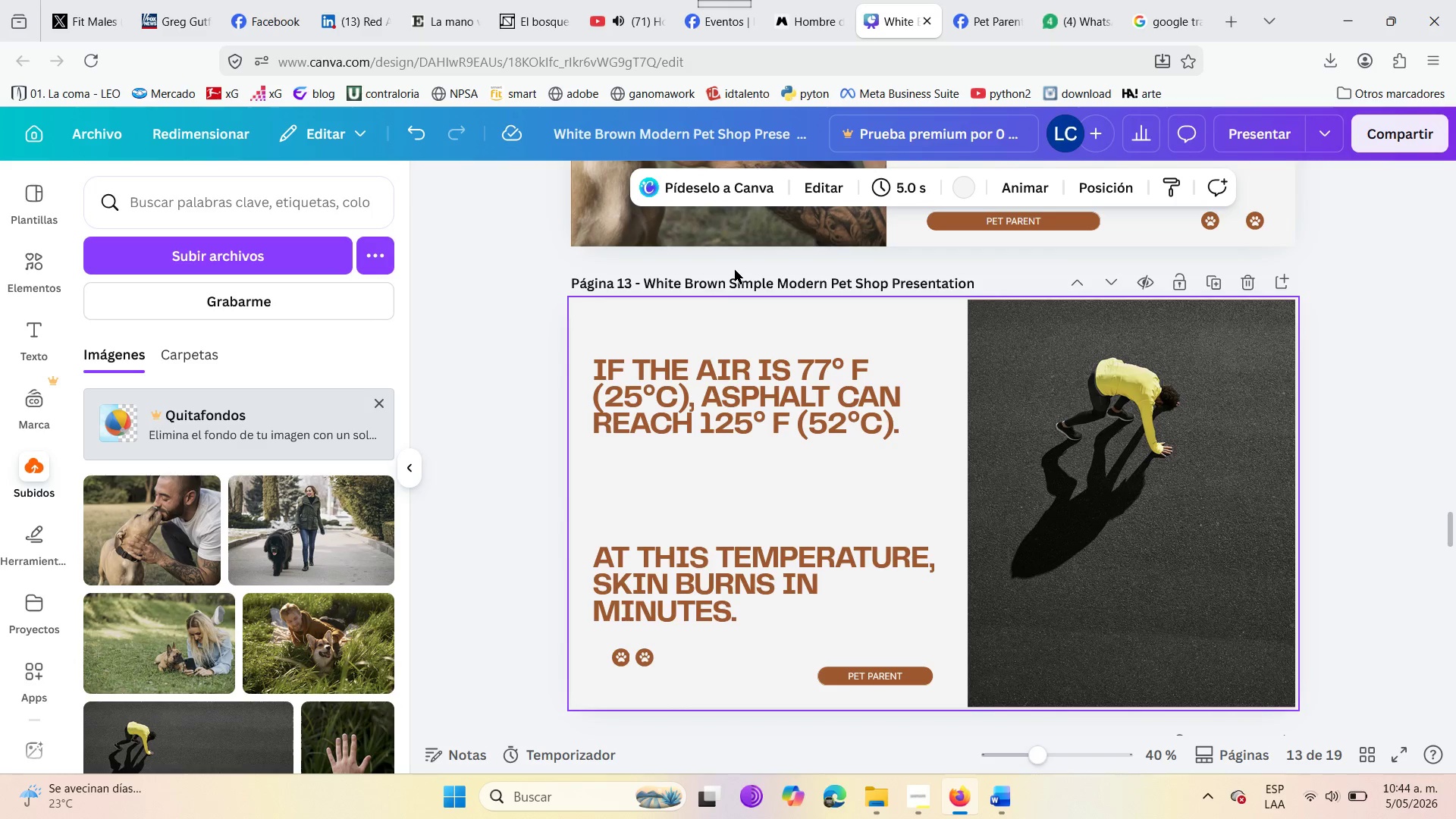 
wait(113.92)
 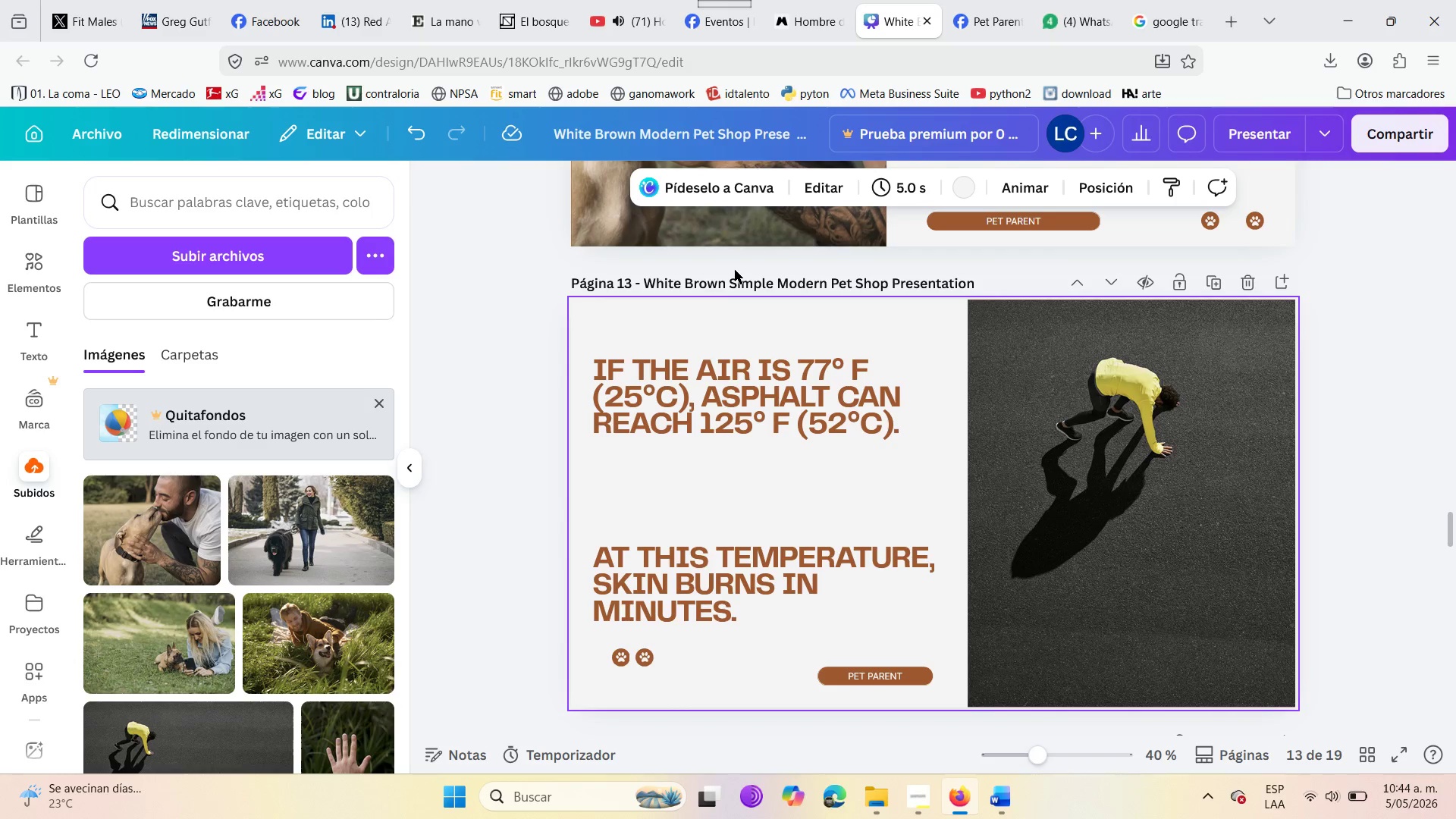 
scroll: coordinate [806, 562], scroll_direction: up, amount: 2.0
 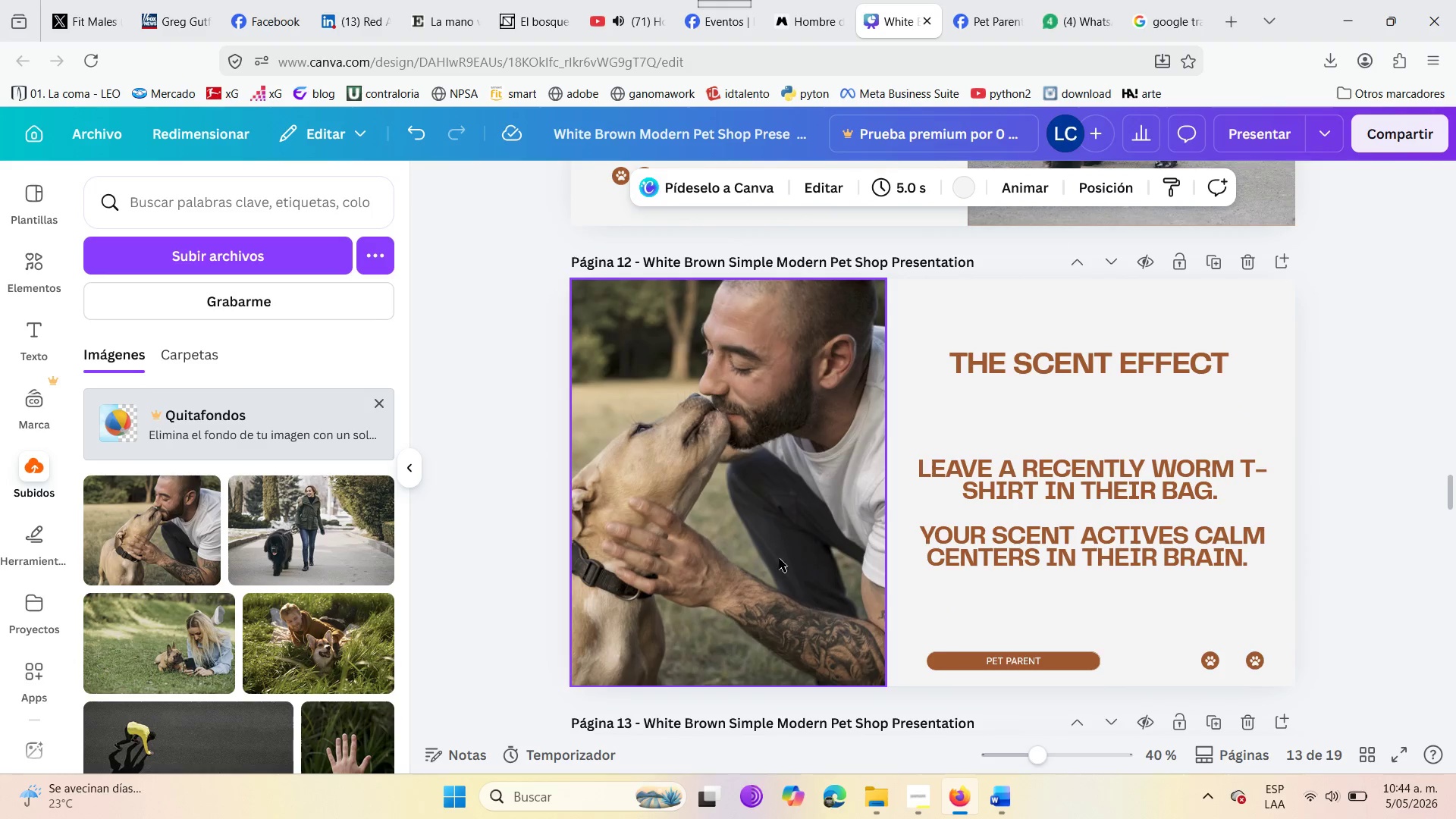 
scroll: coordinate [778, 560], scroll_direction: down, amount: 6.0
 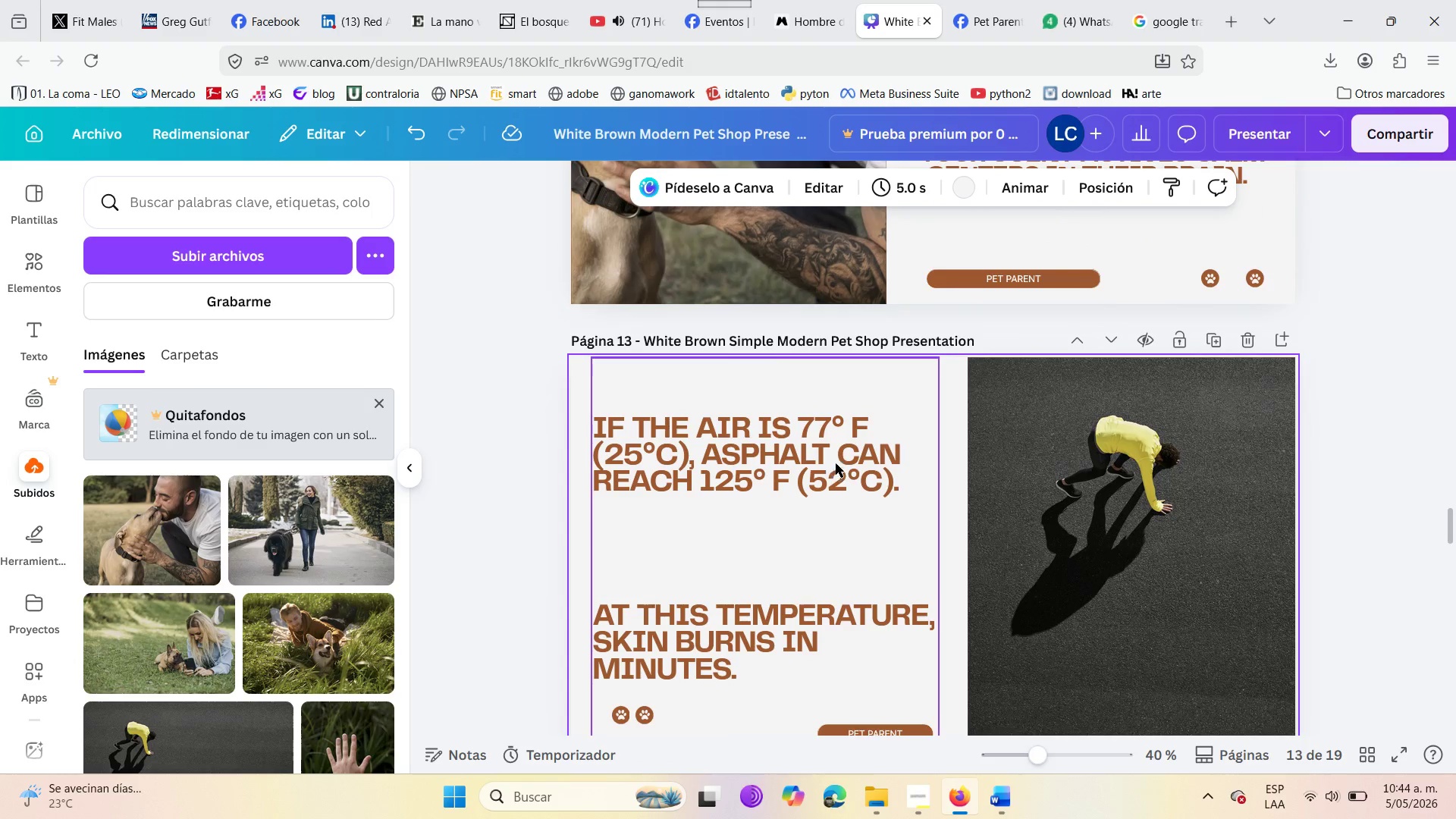 
left_click([836, 460])
 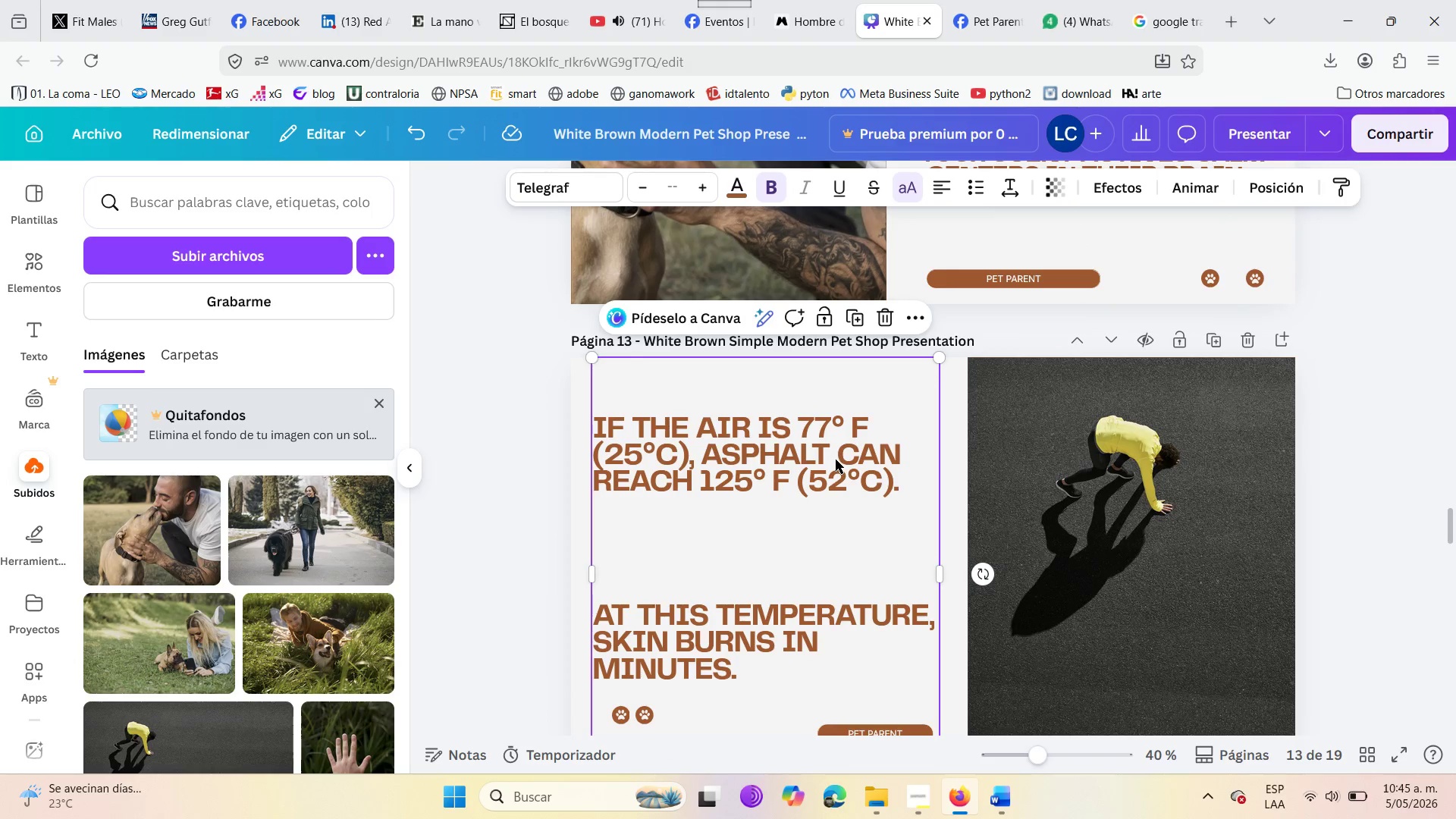 
double_click([836, 460])
 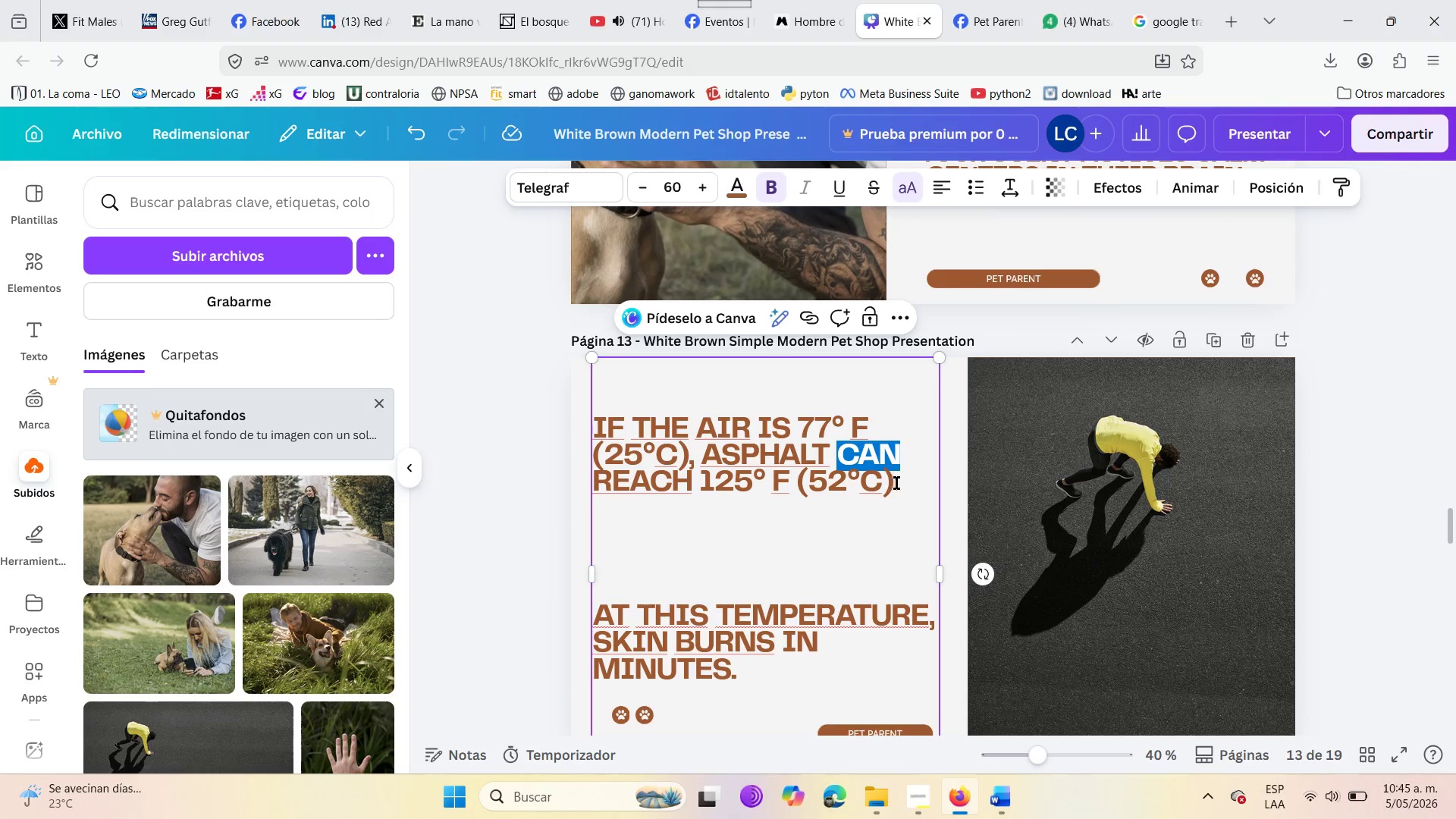 
left_click([908, 484])
 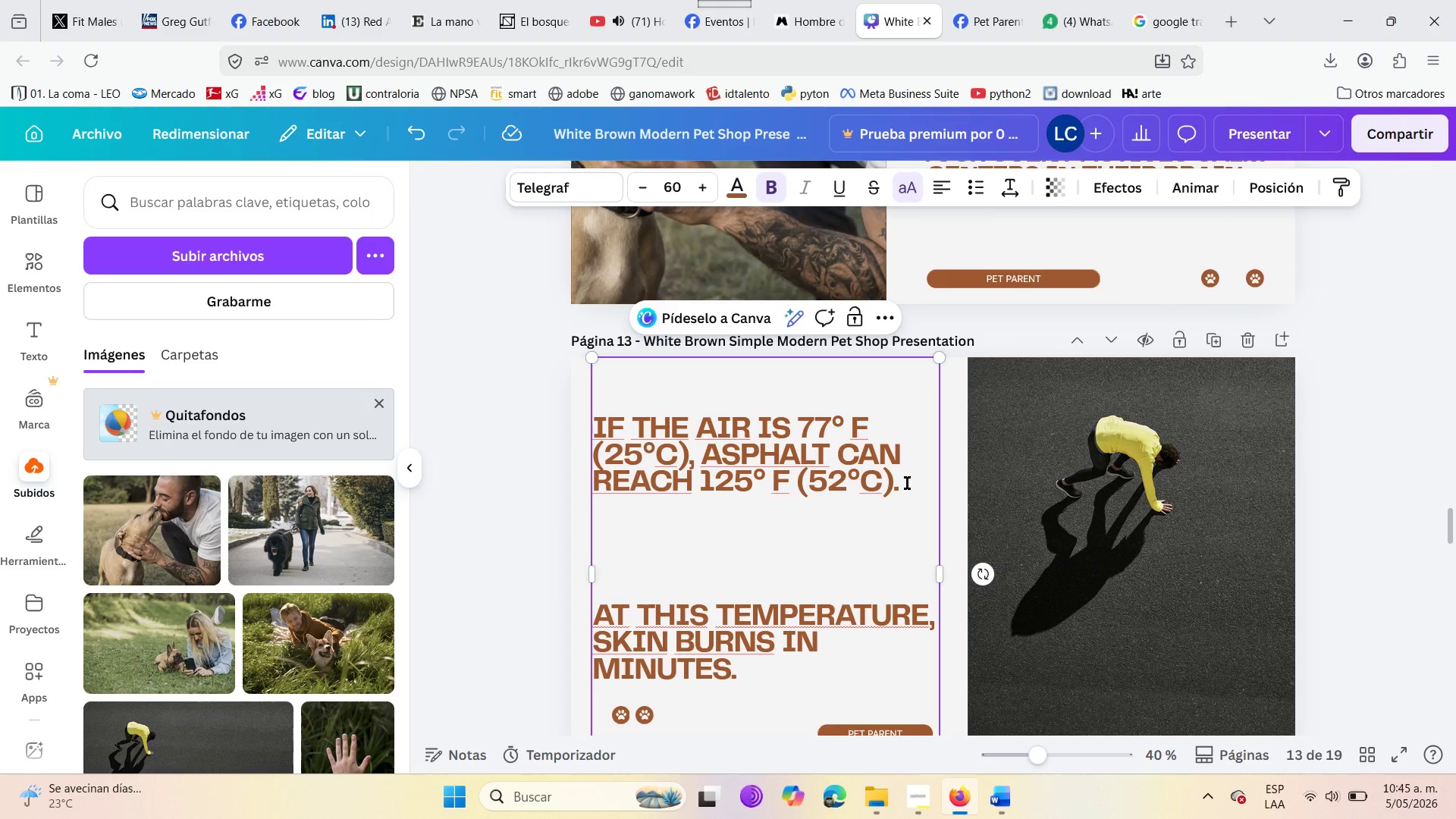 
left_click([898, 483])
 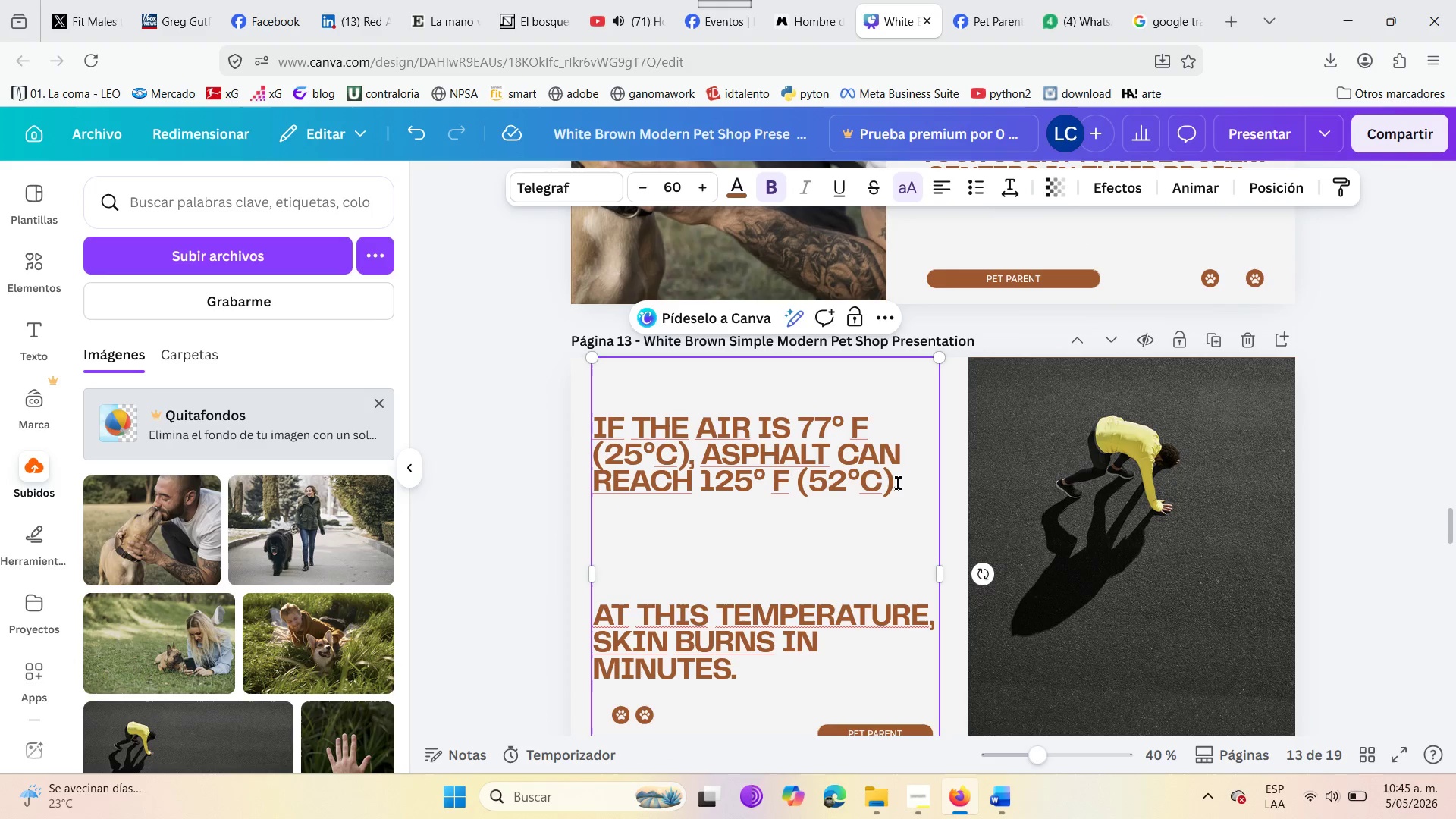 
hold_key(key=Backspace, duration=1.5)
 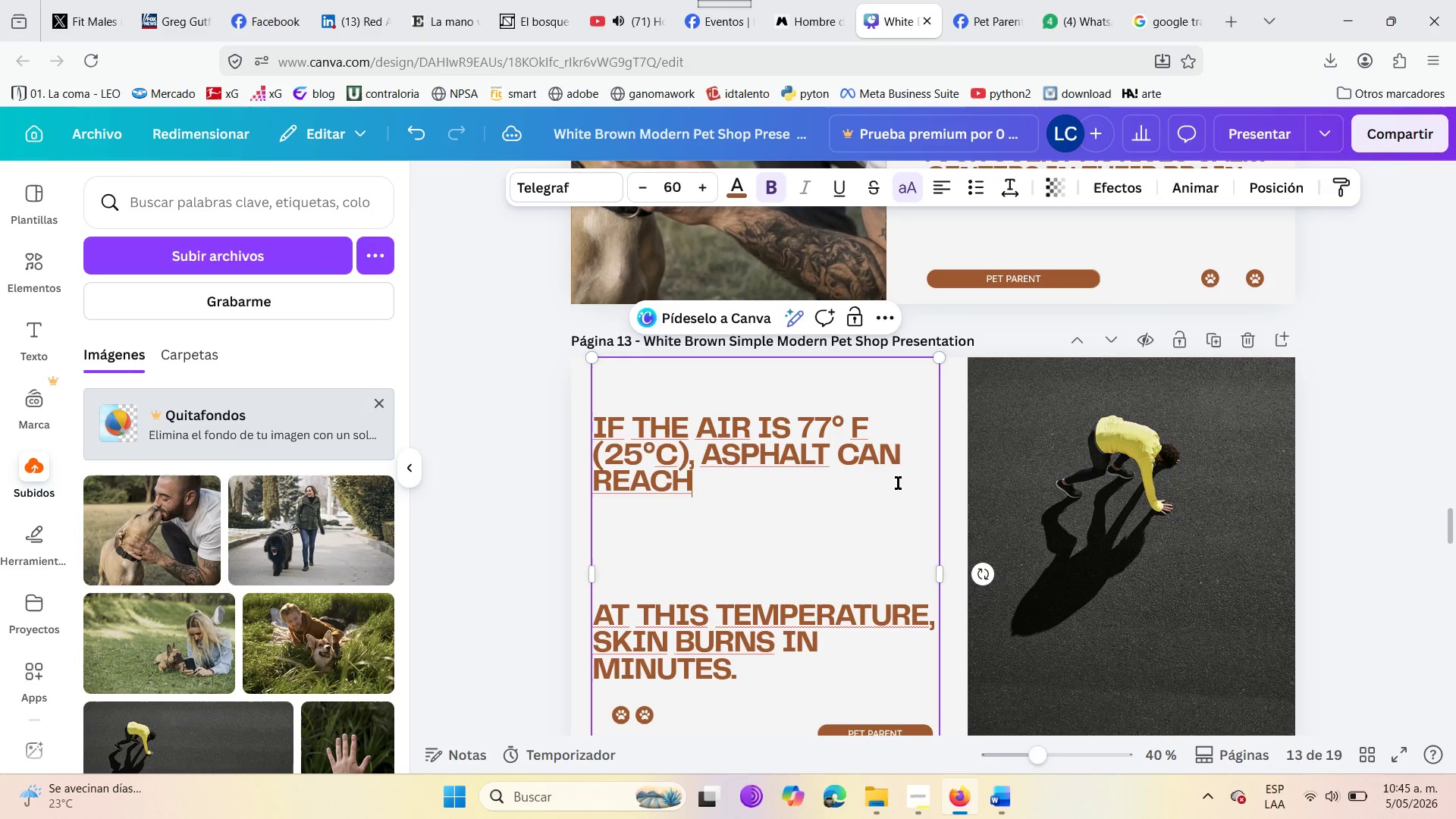 
hold_key(key=Backspace, duration=1.51)
 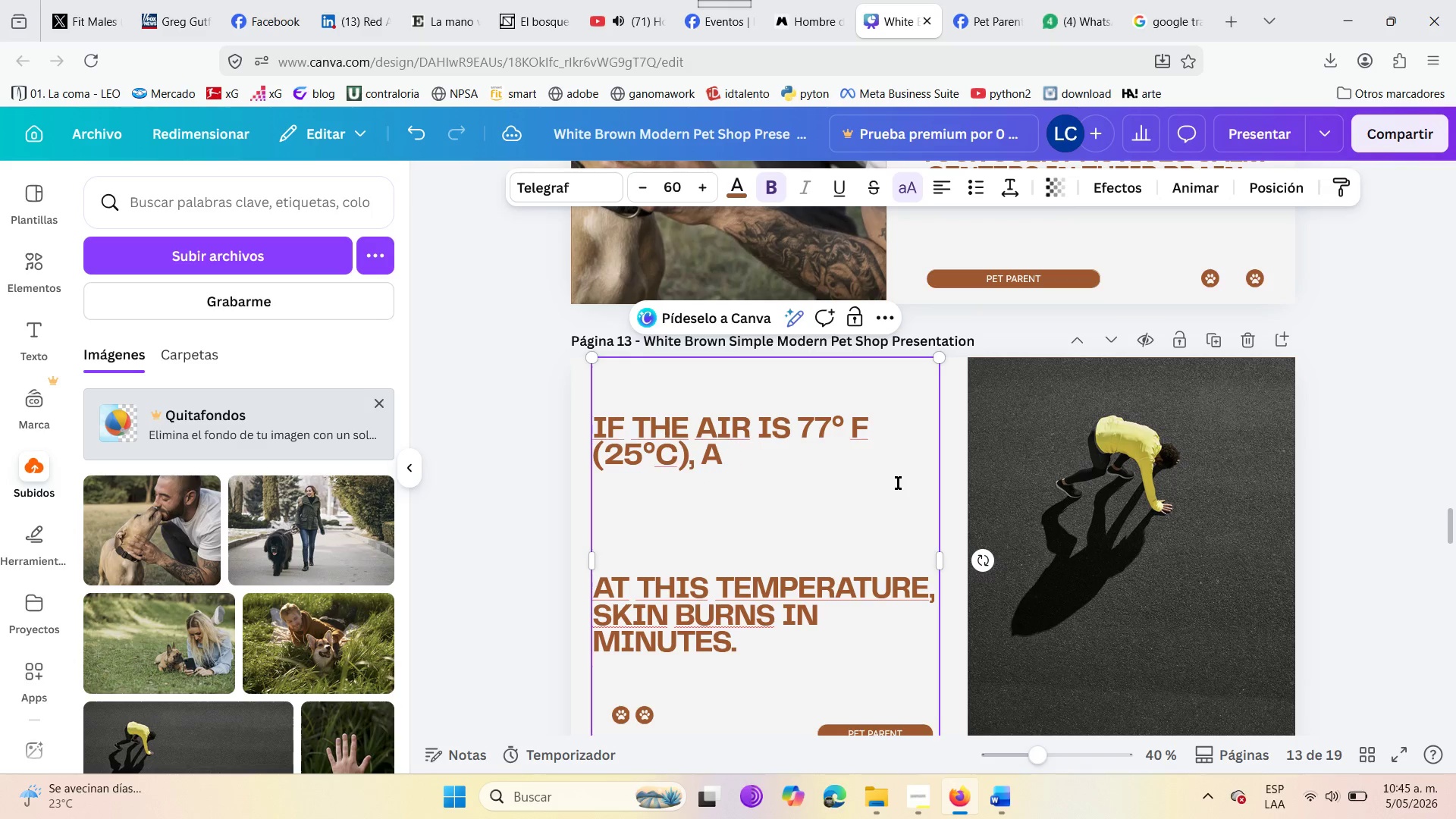 
hold_key(key=Backspace, duration=1.52)
 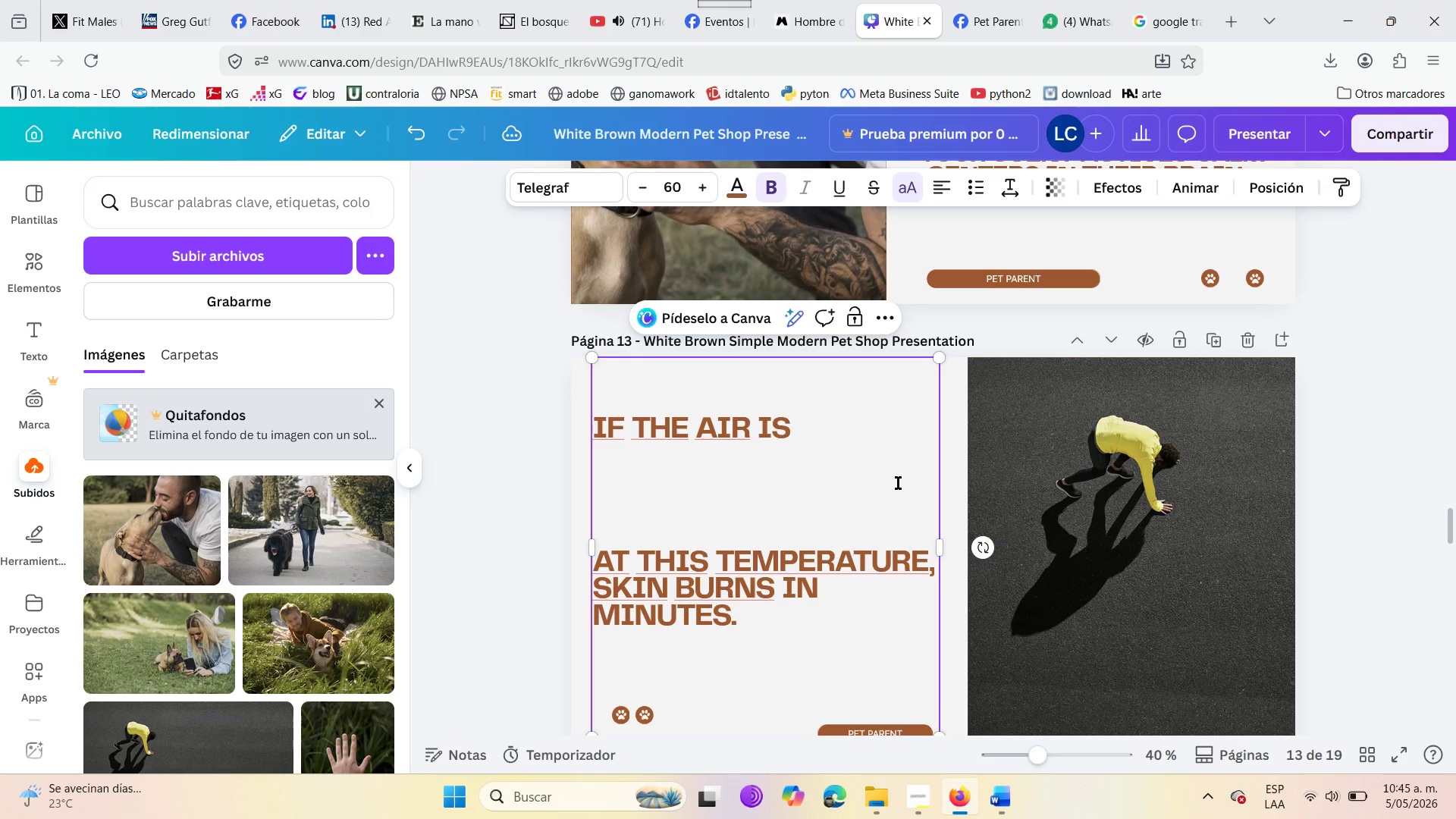 
hold_key(key=Backspace, duration=0.8)
 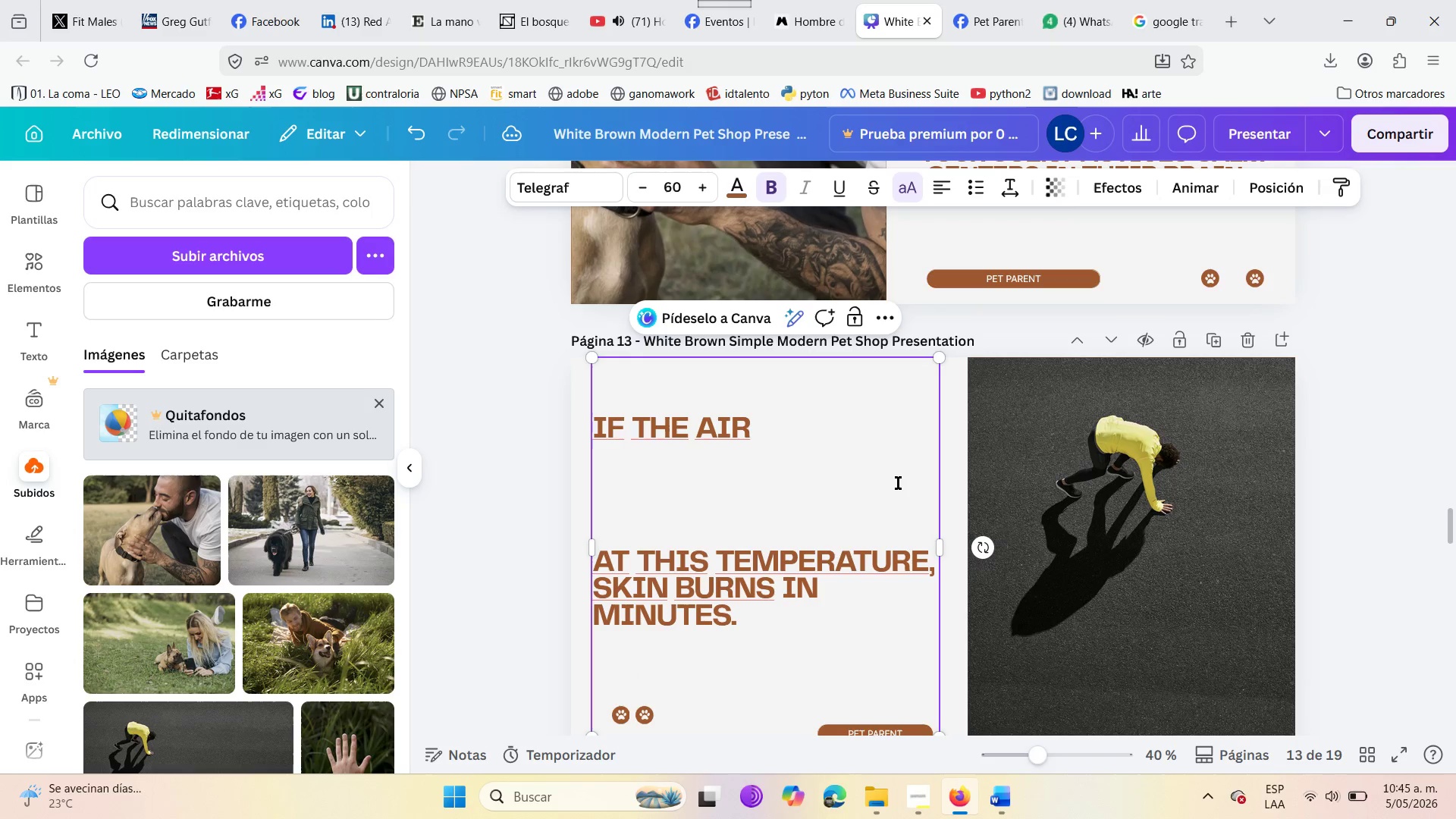 
key(Backspace)
 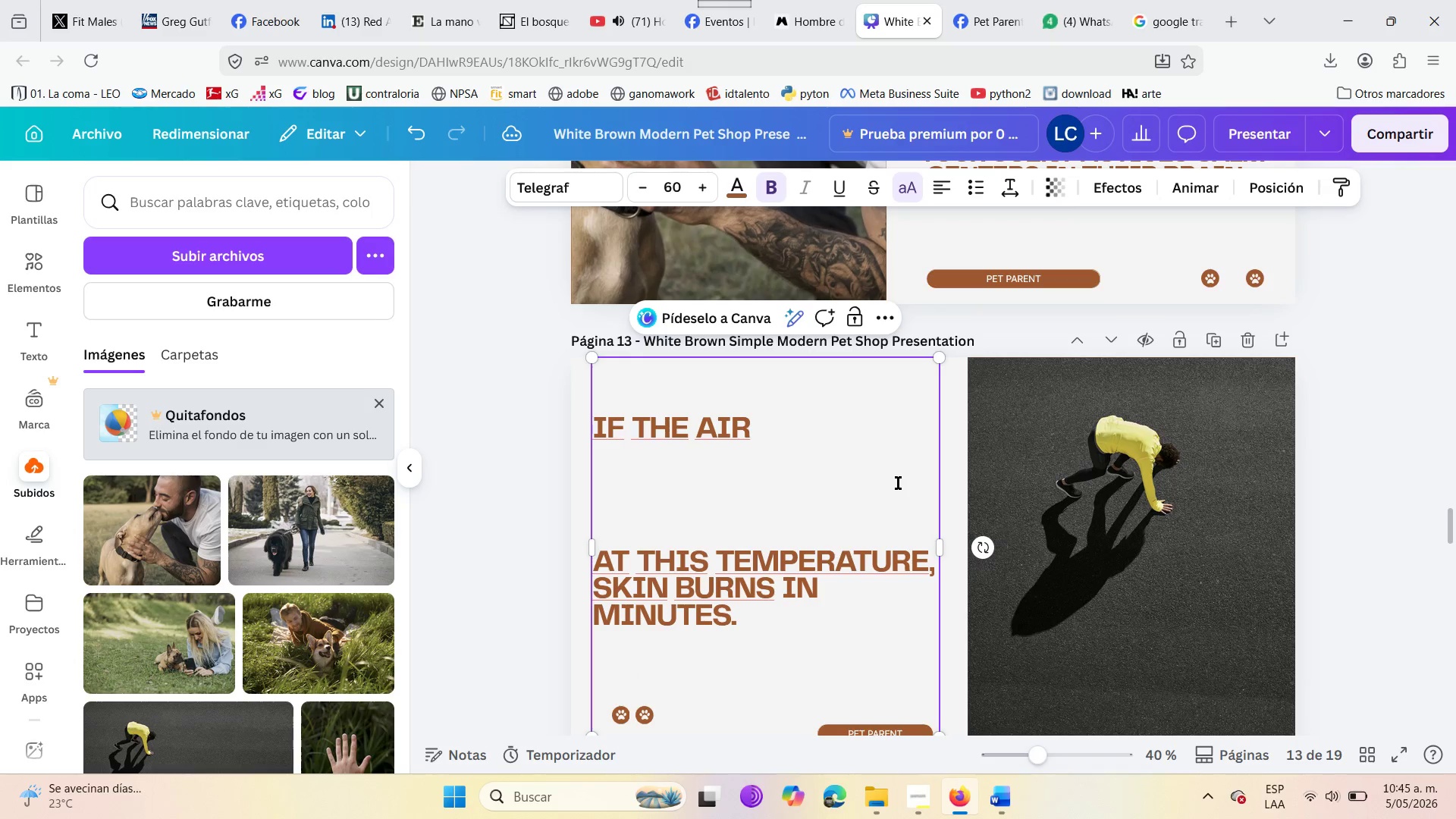 
key(Backspace)
 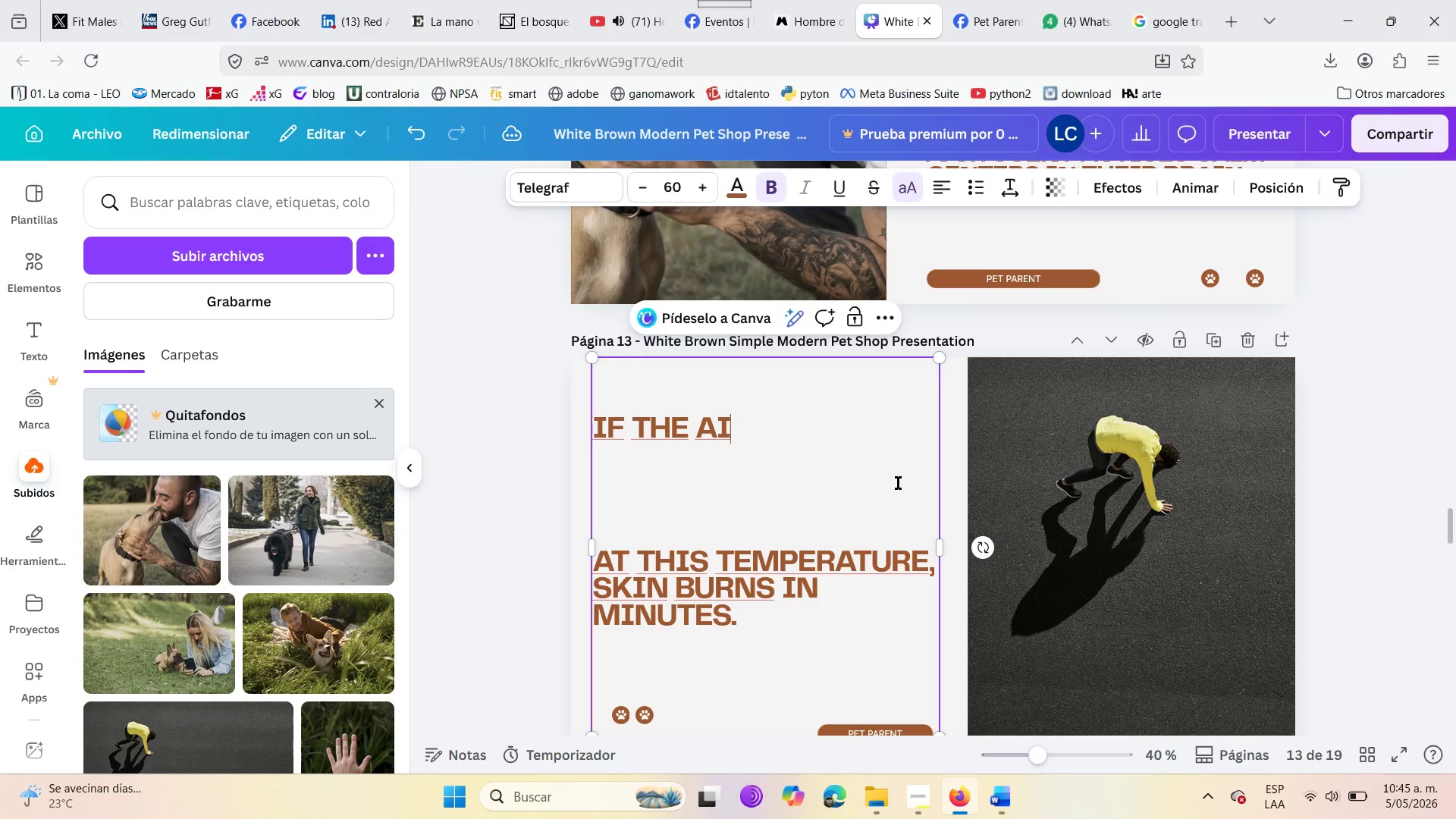 
key(Backspace)
 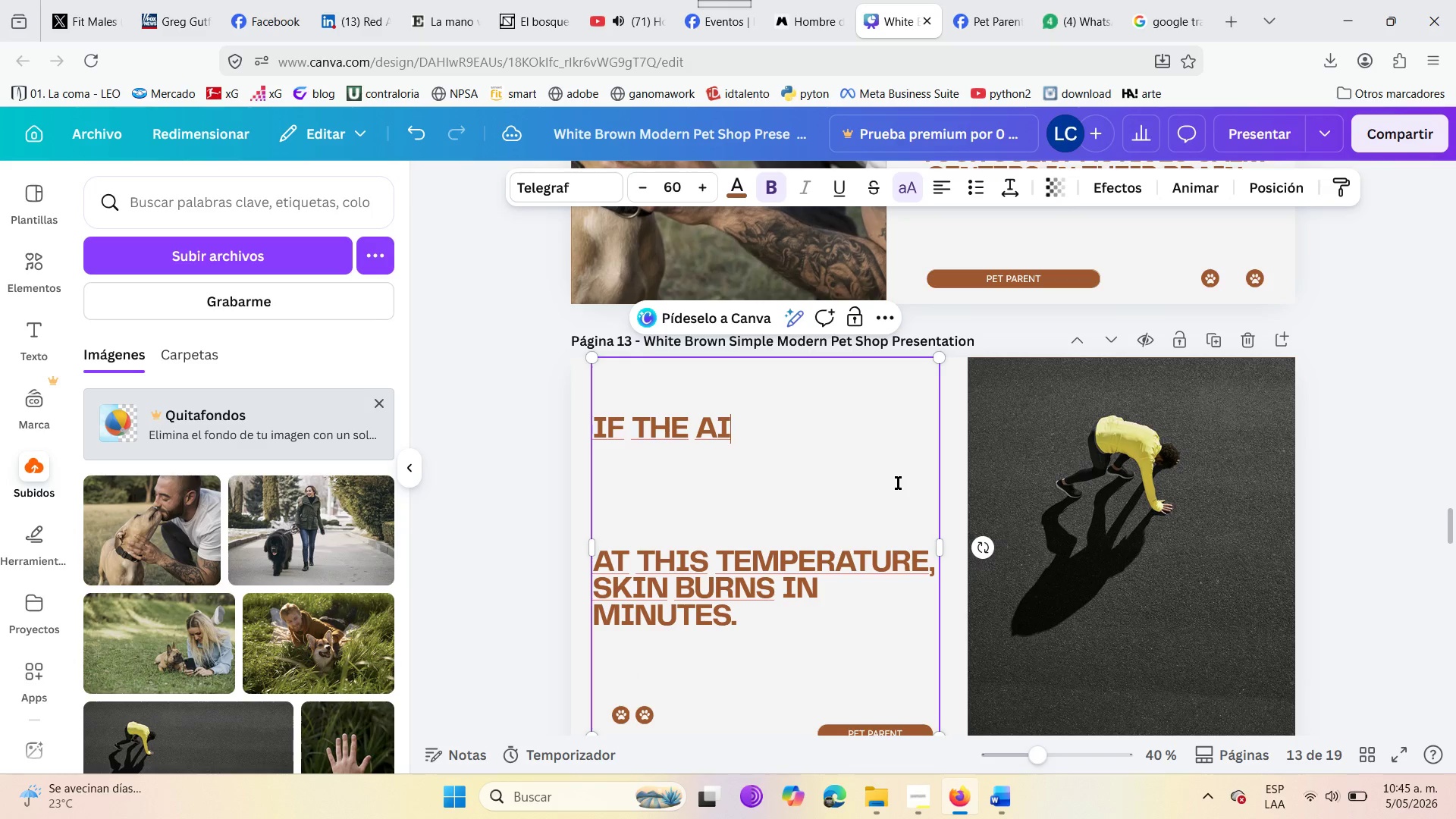 
key(Backspace)
 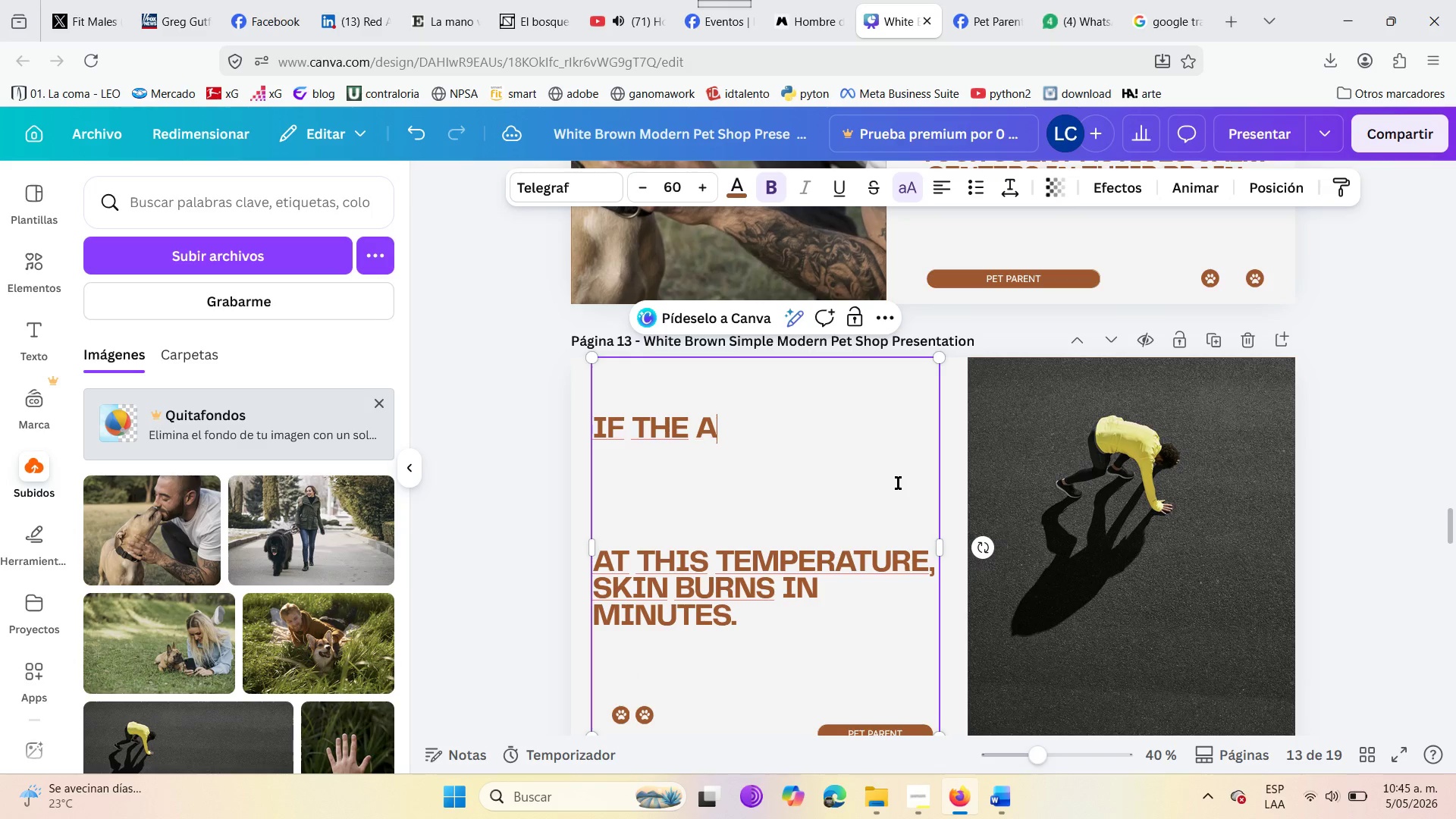 
key(Backspace)
 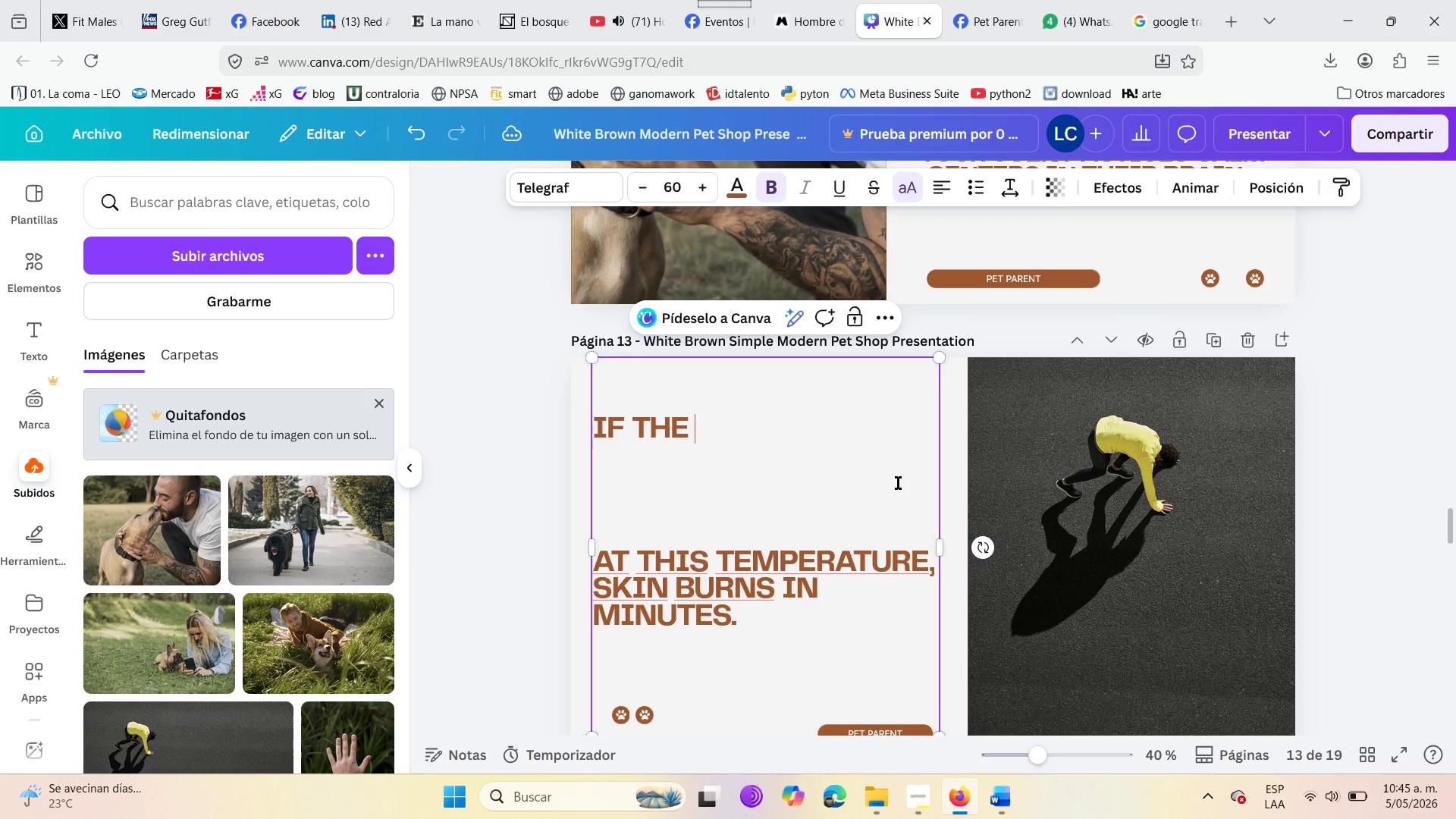 
key(Backspace)
 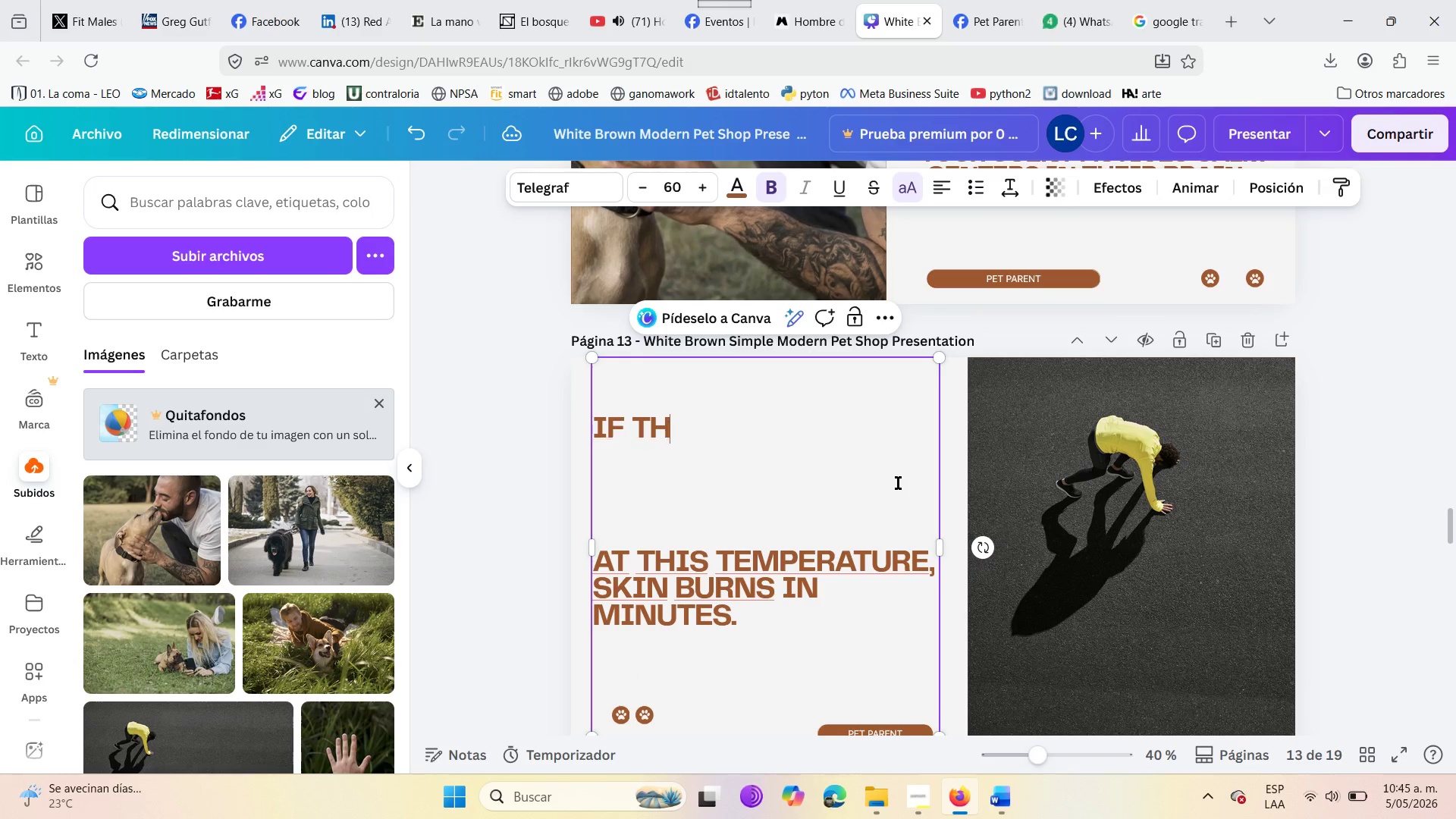 
key(Backspace)
 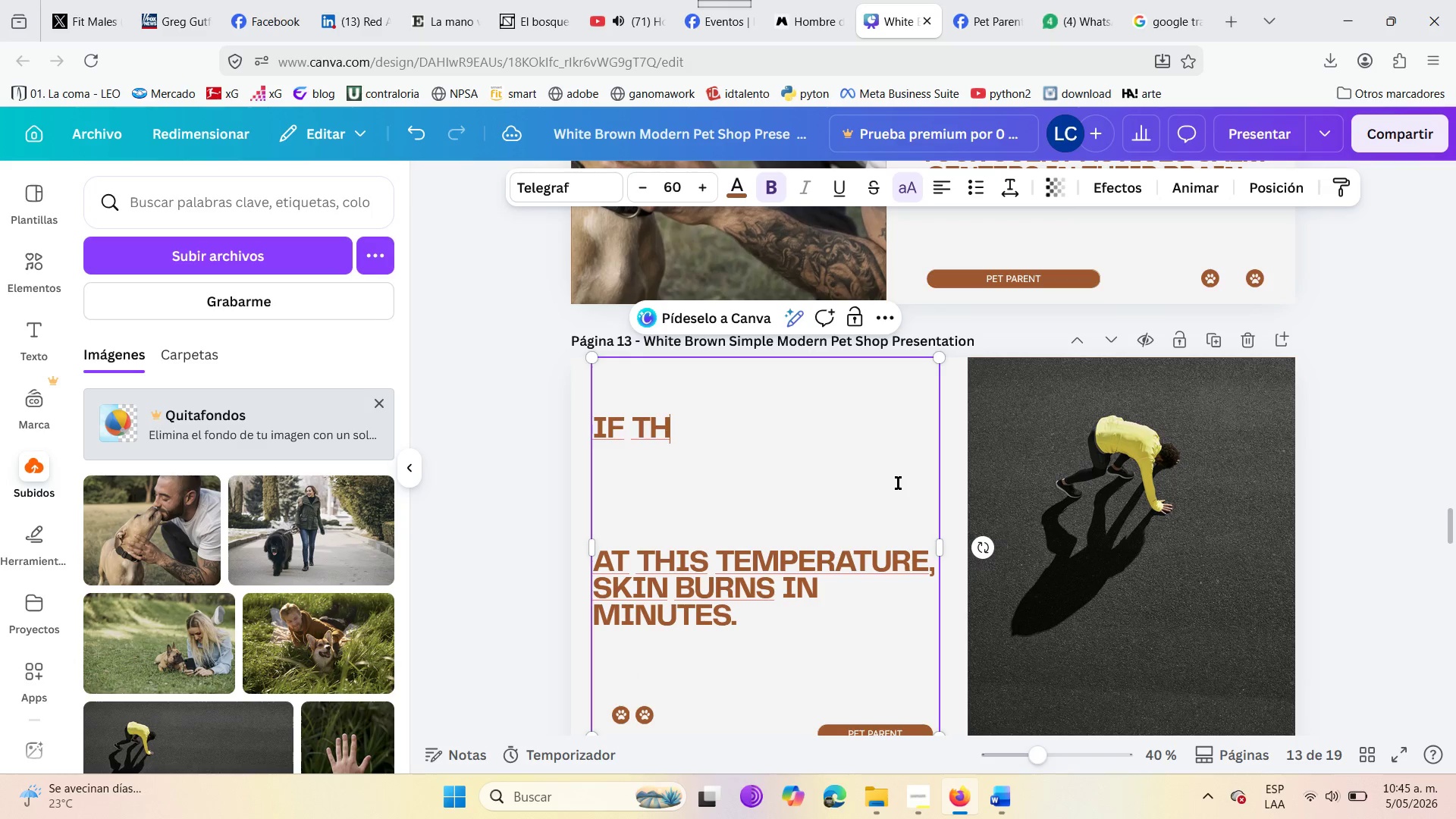 
key(Backspace)
 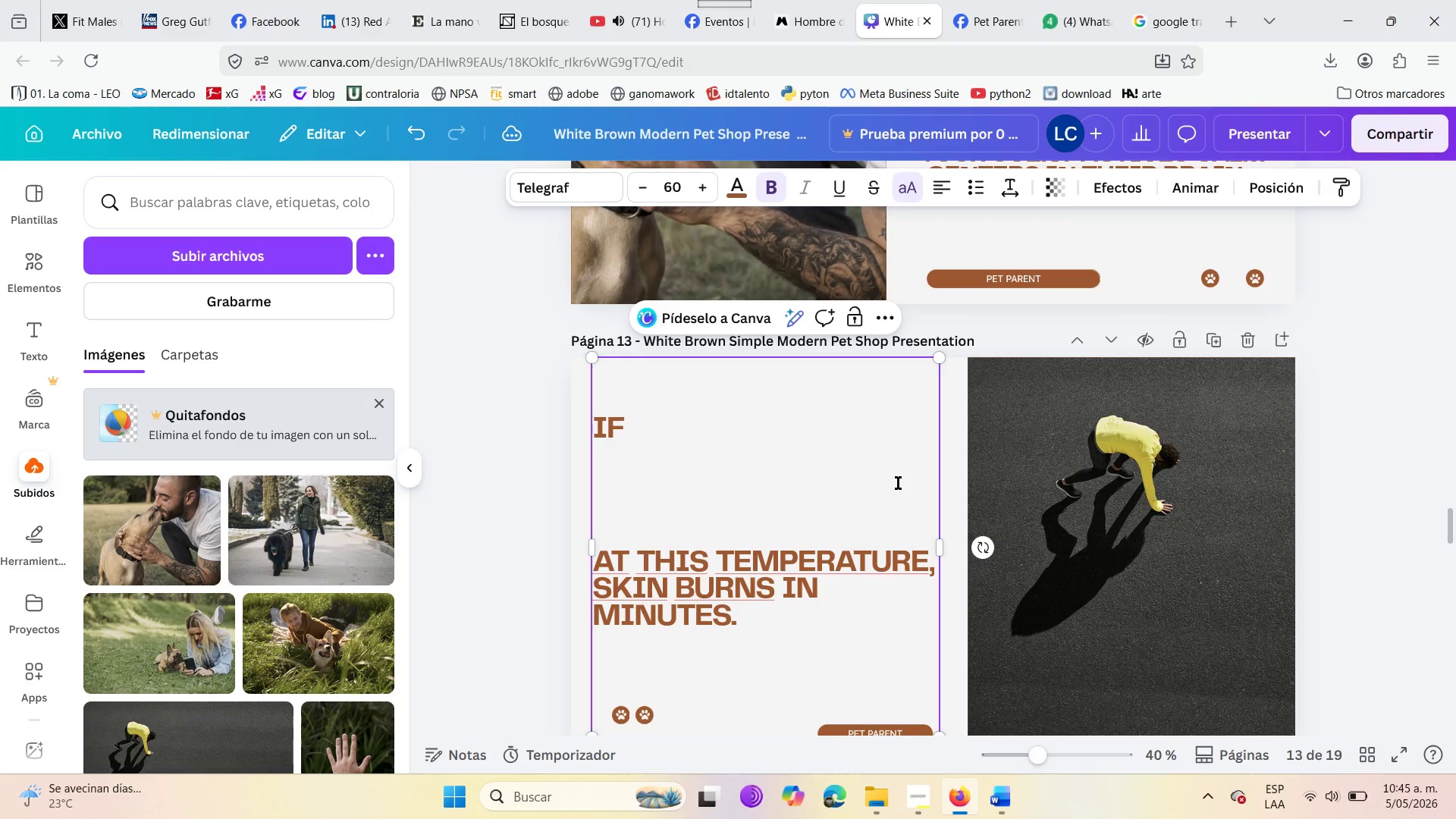 
key(Backspace)
 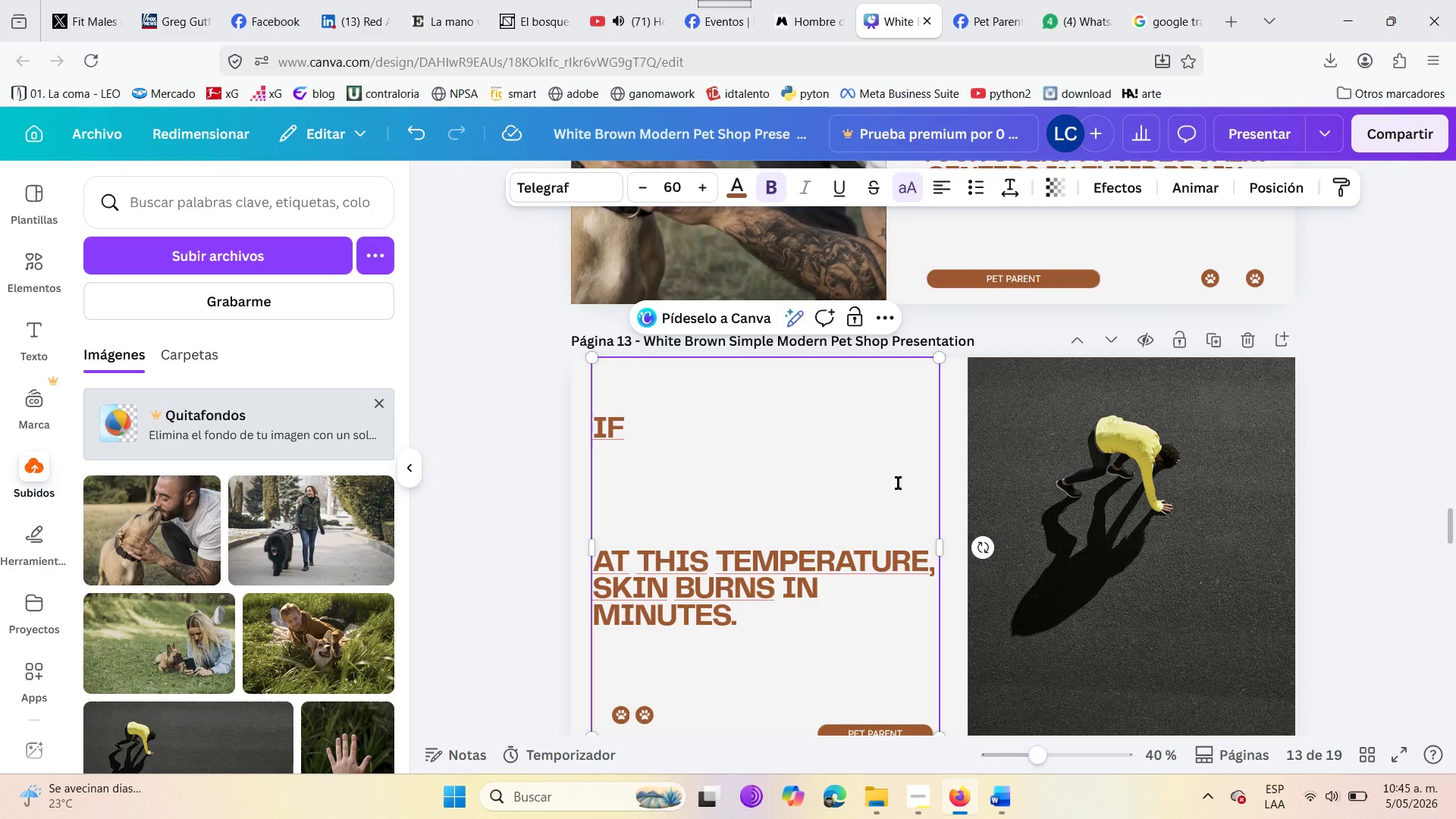 
key(Backspace)
key(Backspace)
type(Short goodbyes )
key(Backspace)
type(. )
 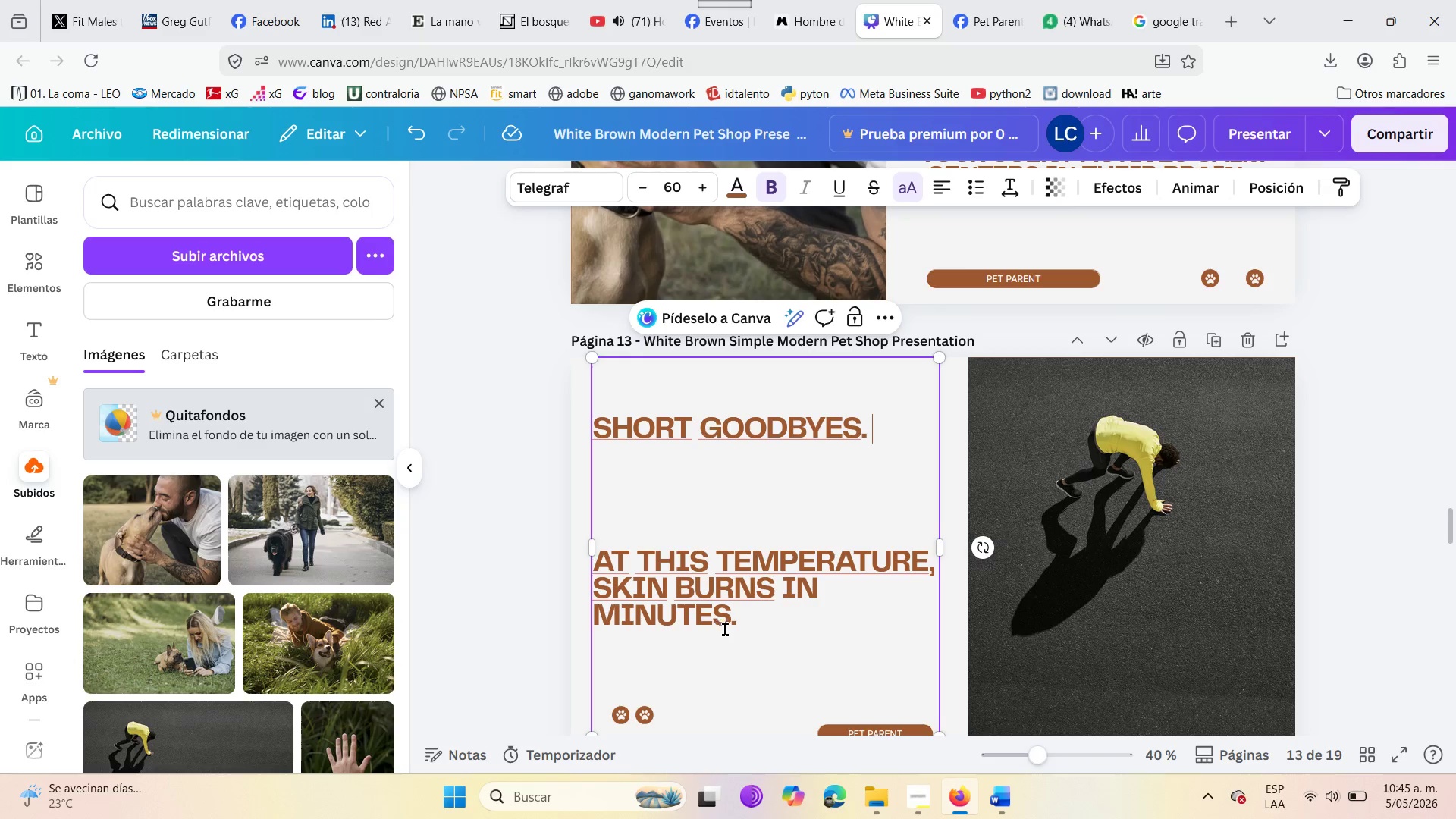 
left_click([734, 624])
 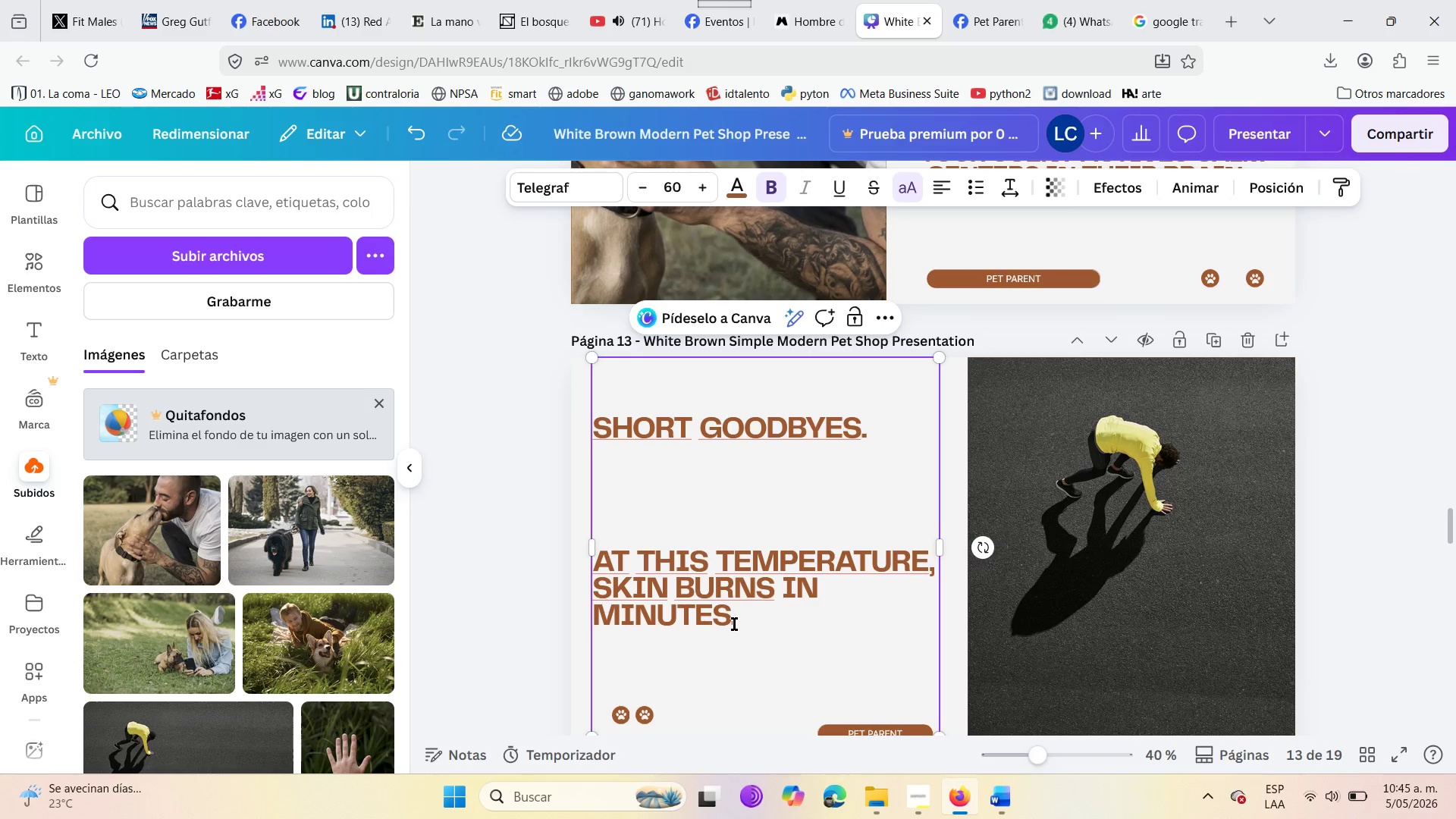 
left_click([735, 623])
 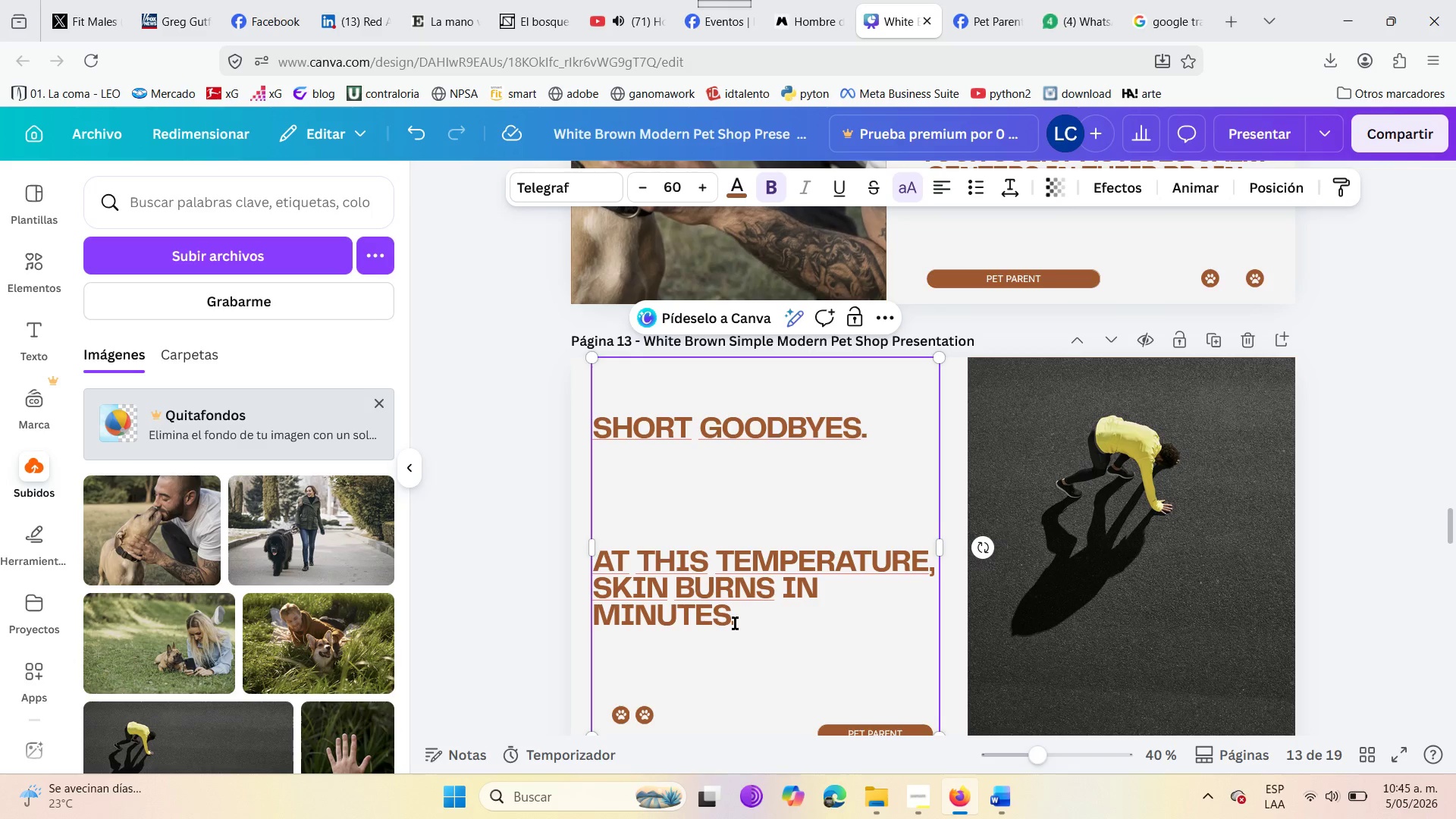 
hold_key(key=Backspace, duration=1.53)
 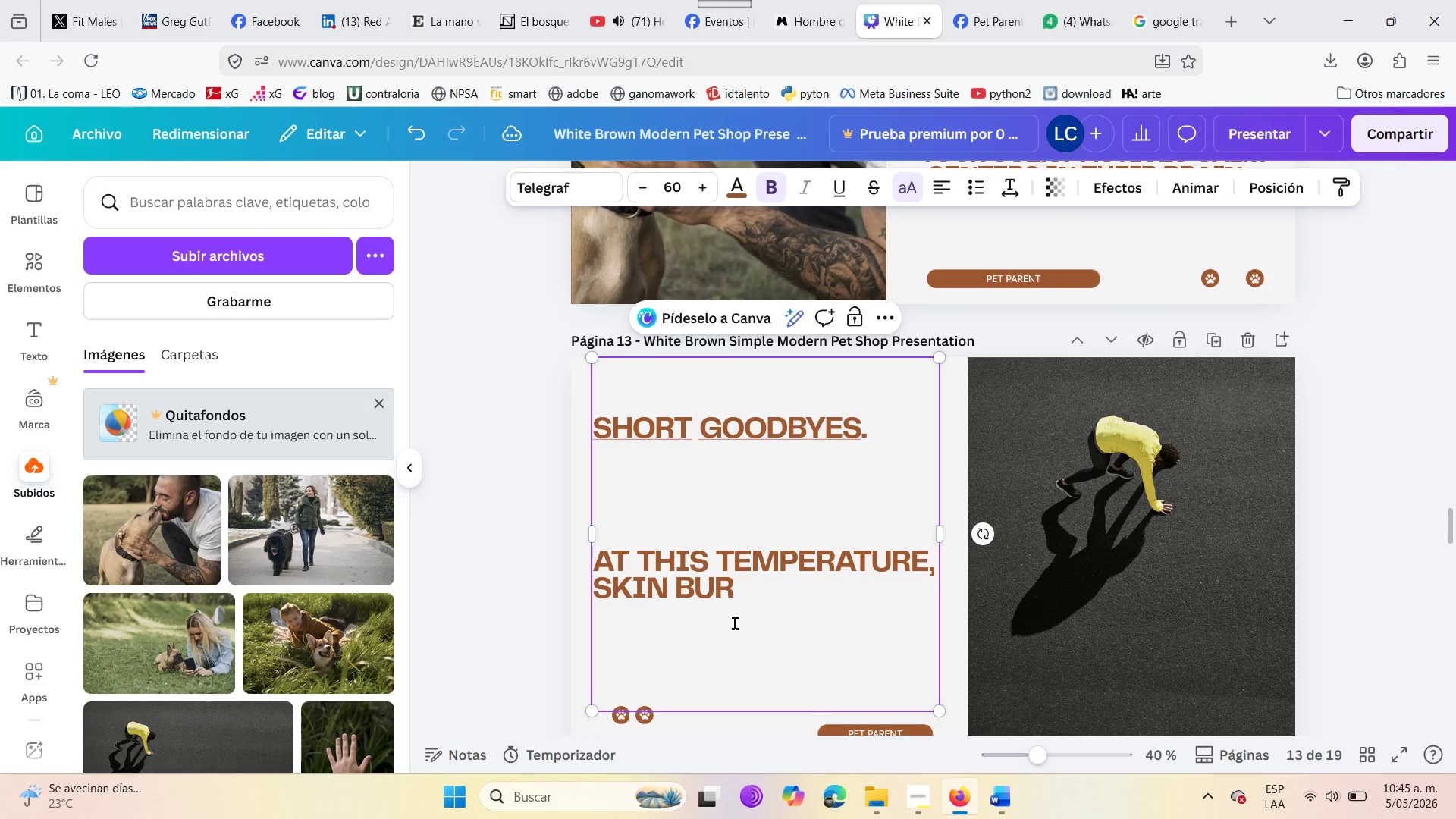 
hold_key(key=Backspace, duration=1.51)
 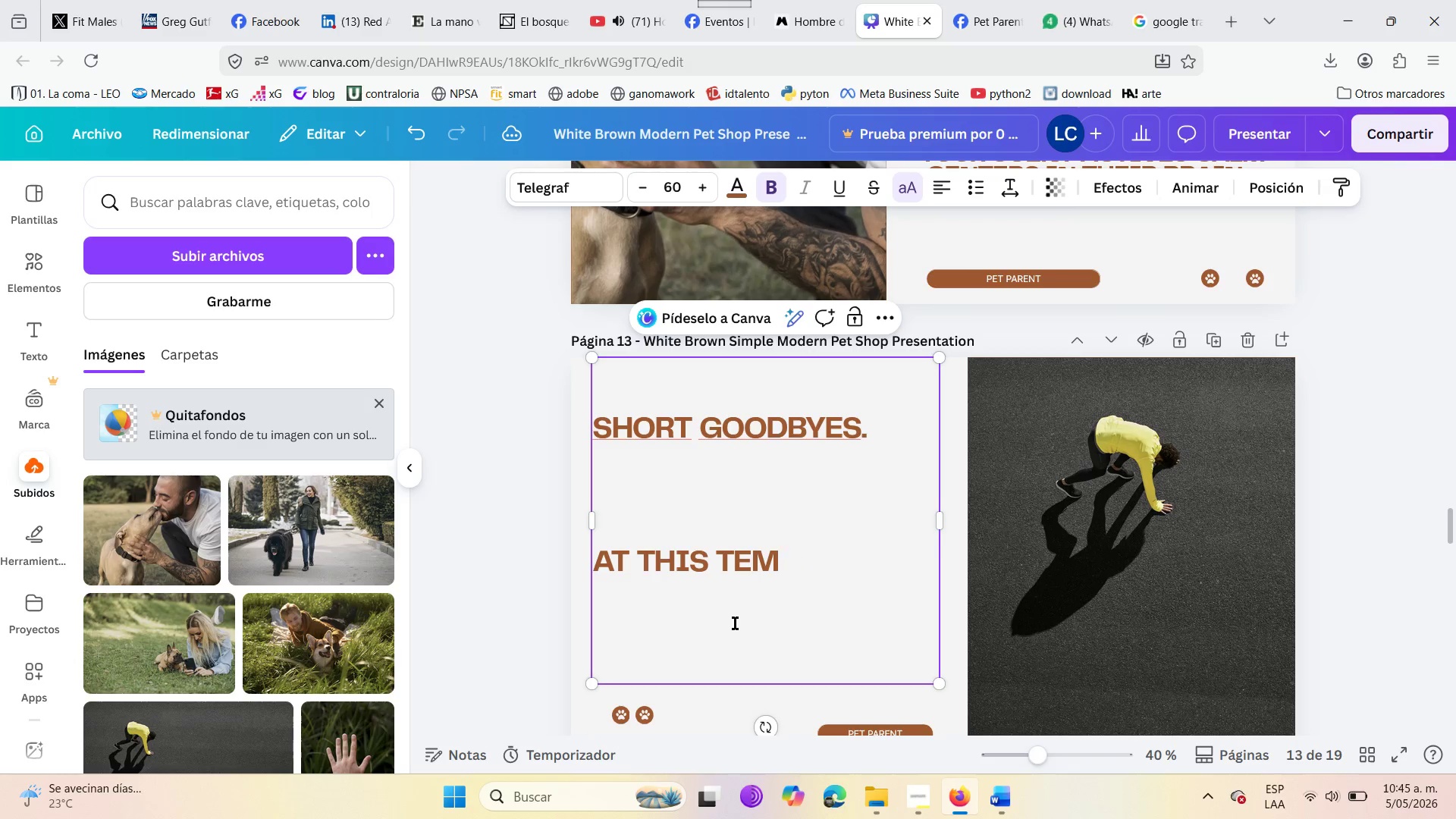 
hold_key(key=Backspace, duration=1.31)
 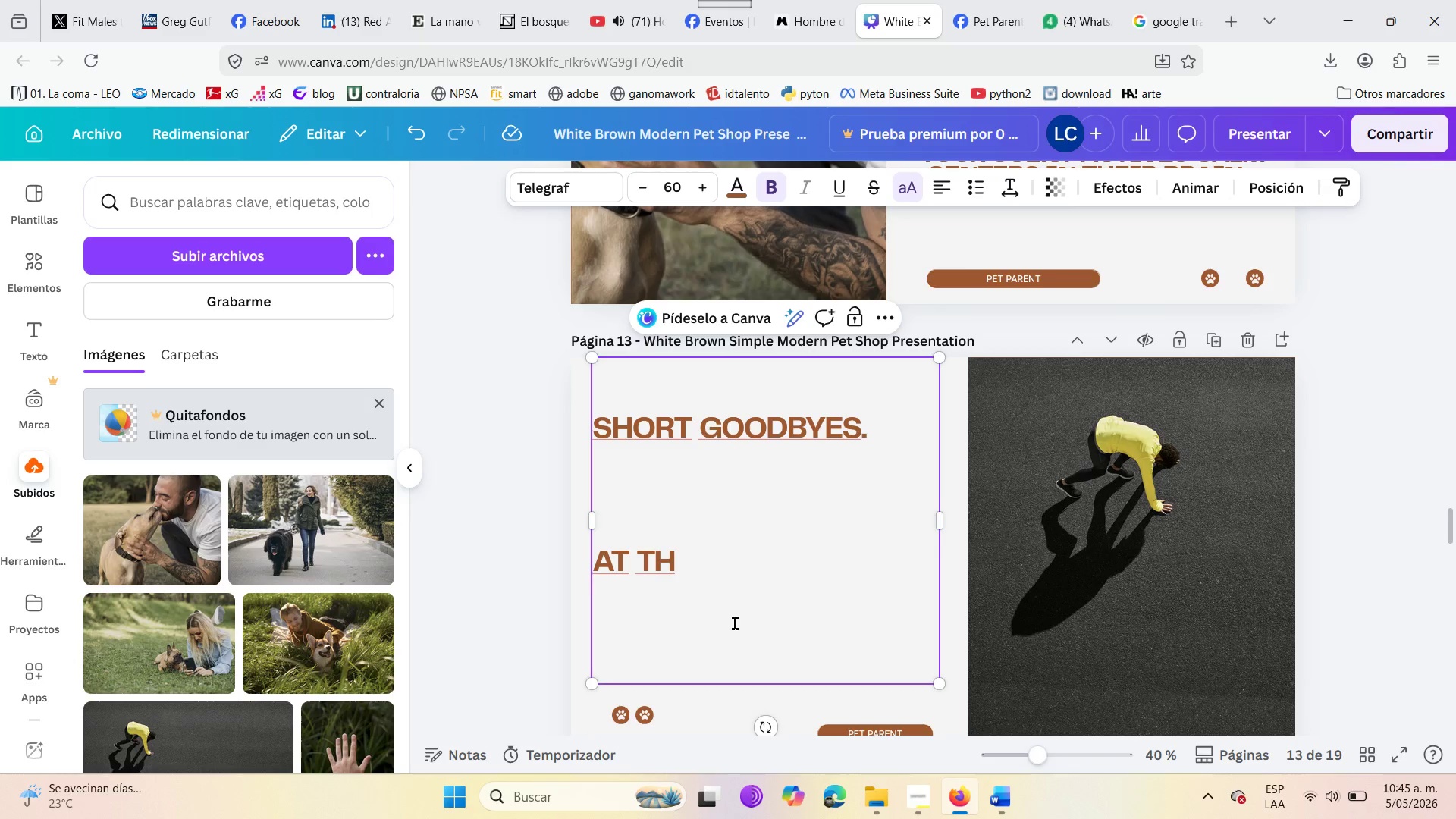 
key(Backspace)
 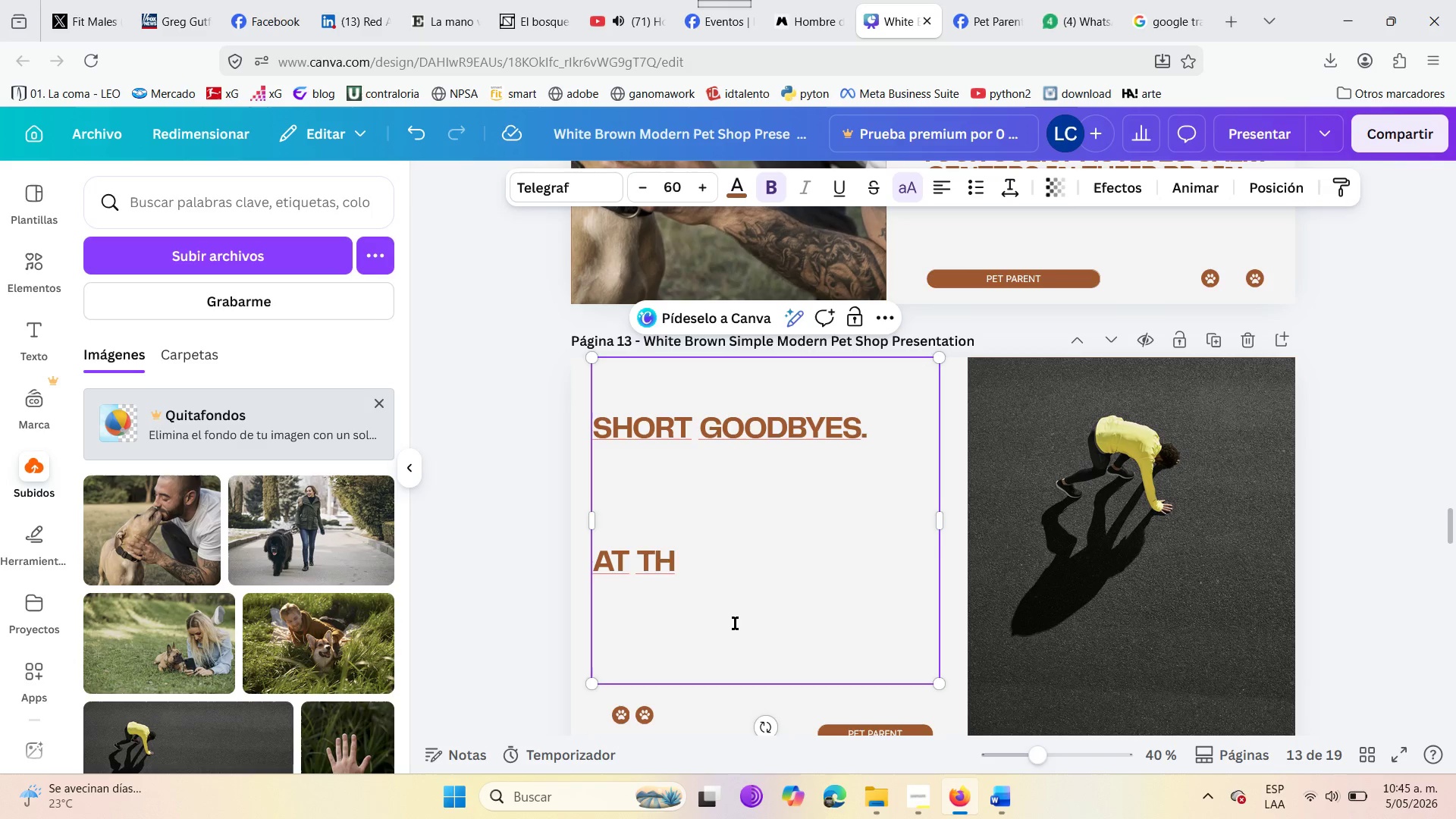 
key(Backspace)
 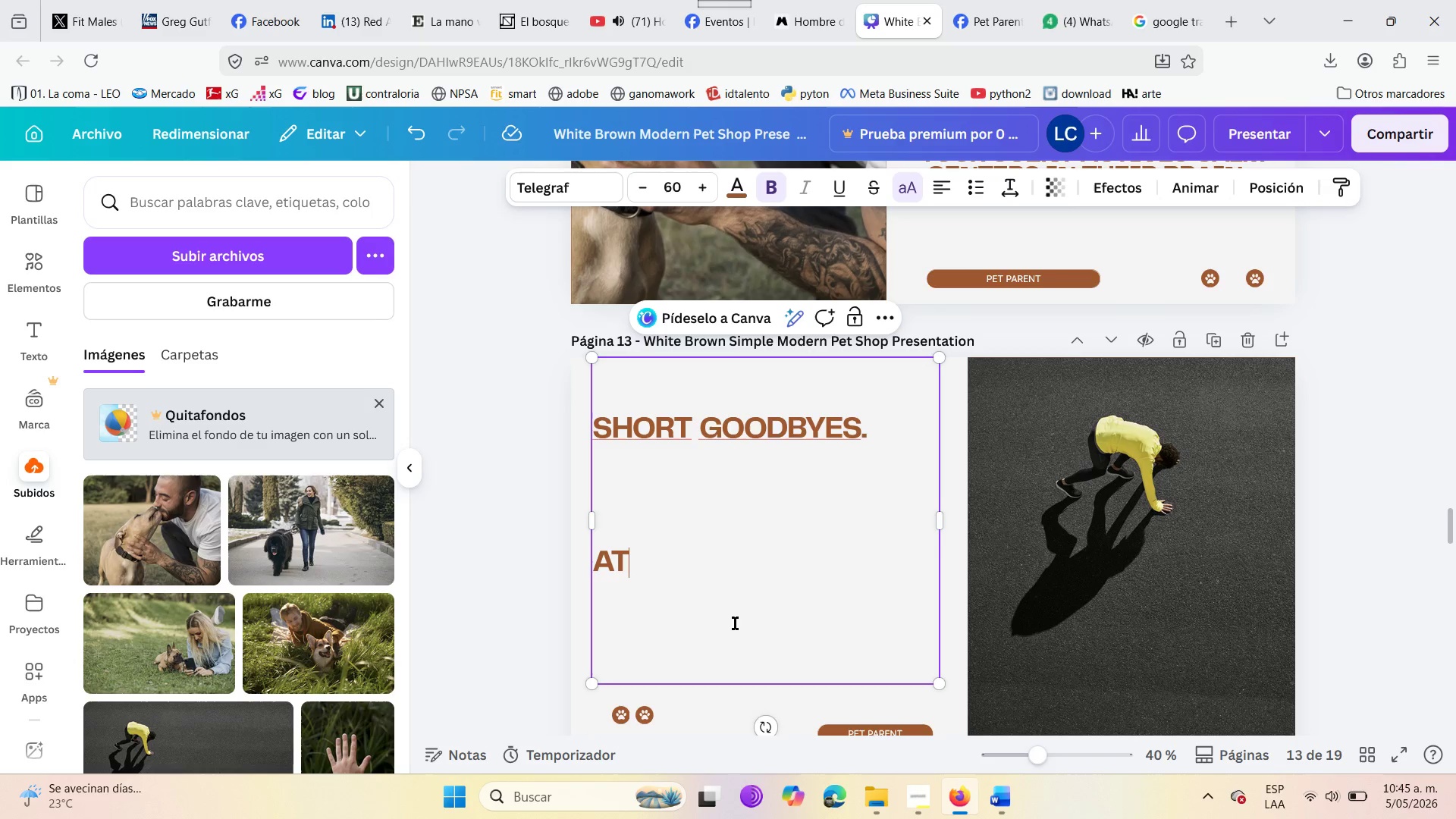 
key(Backspace)
 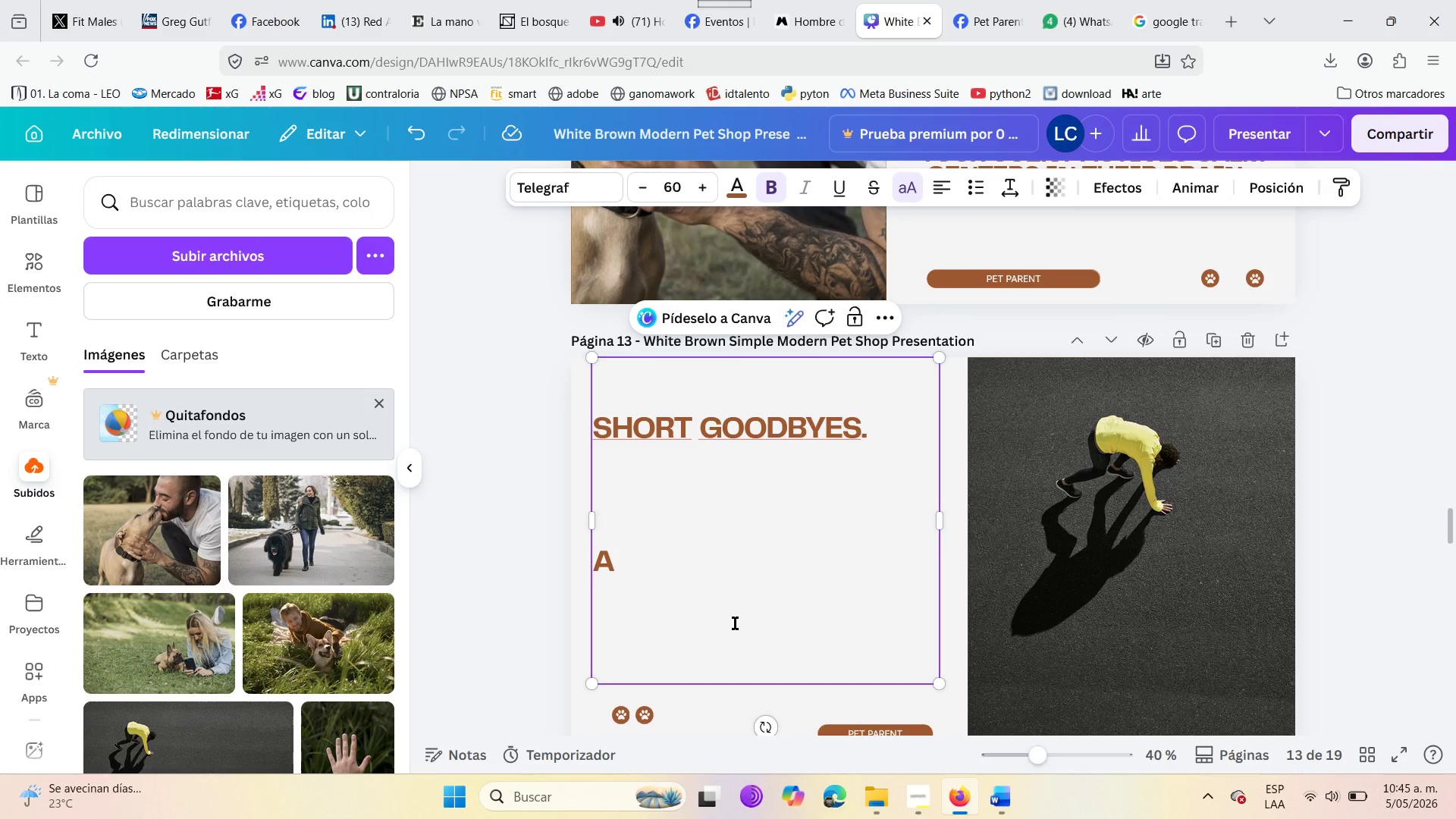 
key(Backspace)
 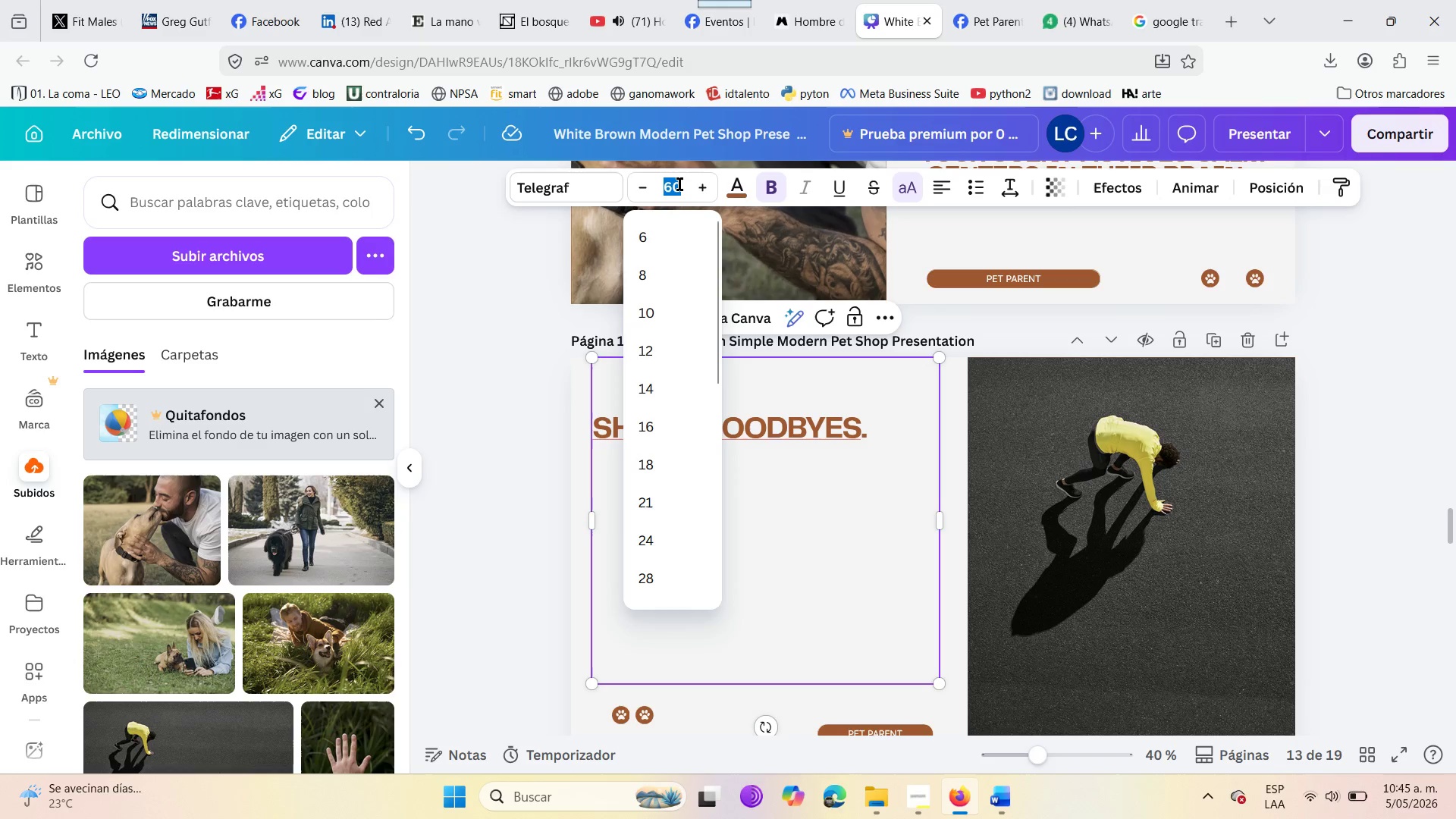 
type(50)
 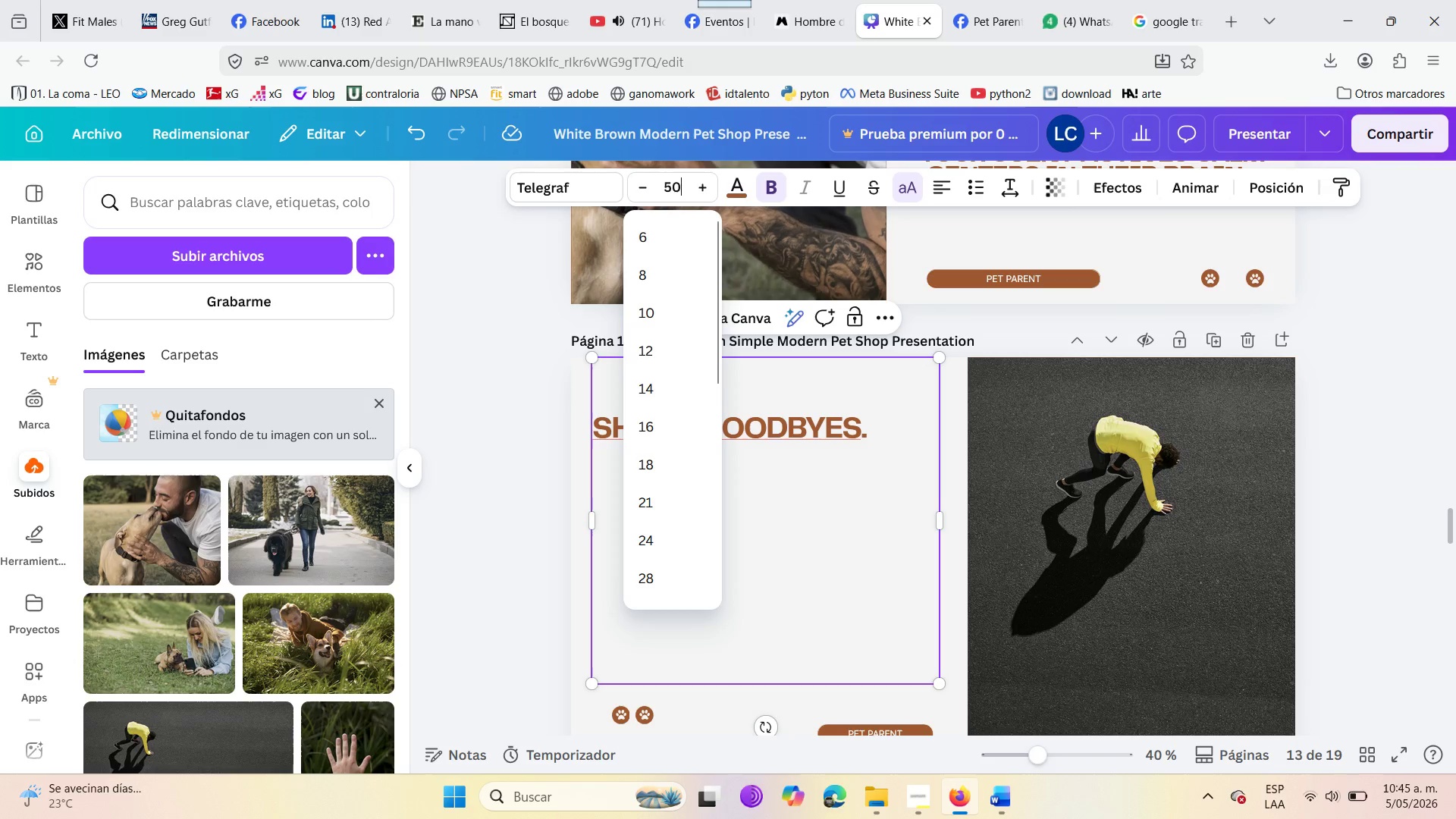 
key(Enter)
 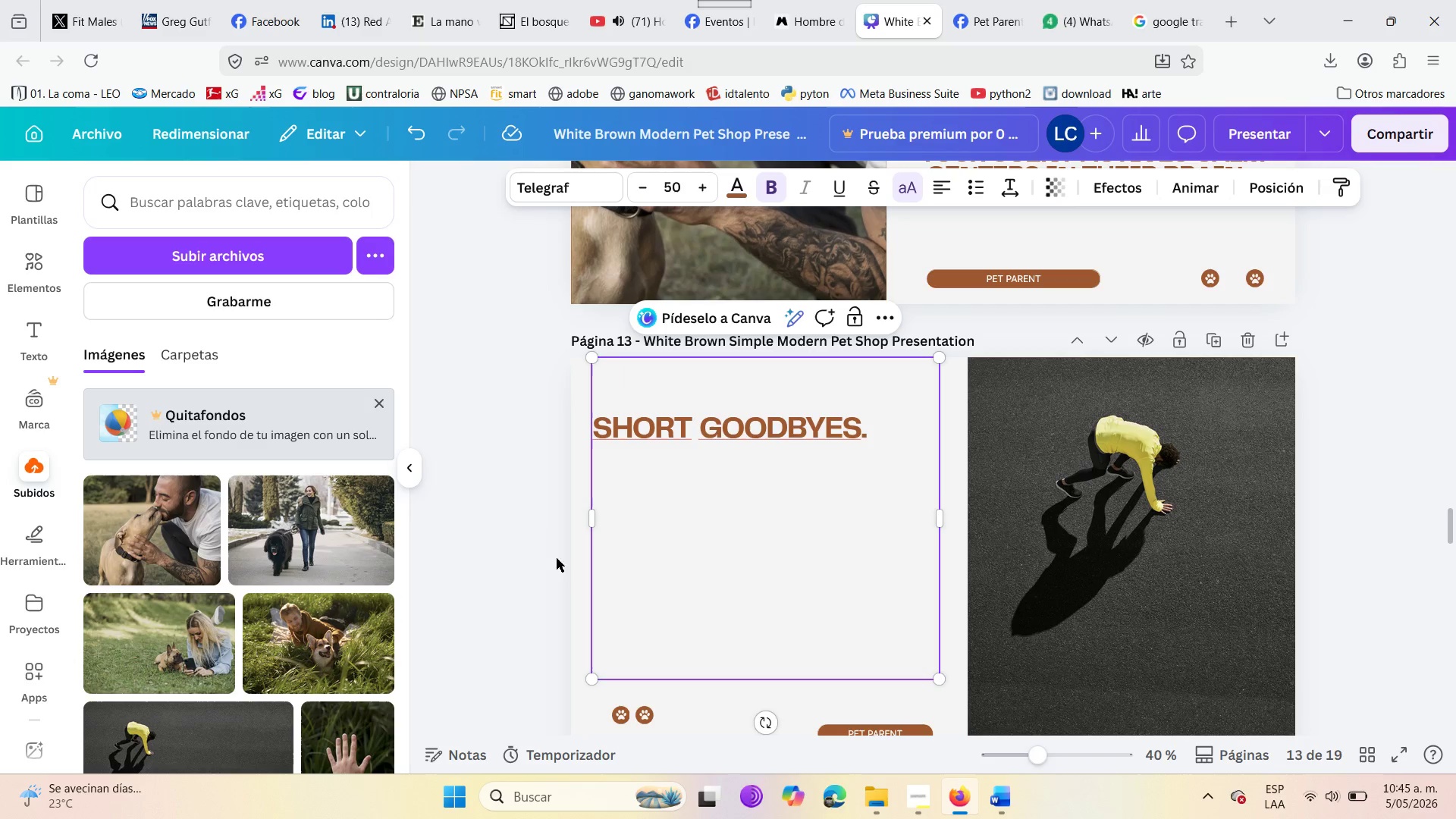 
left_click([606, 557])
 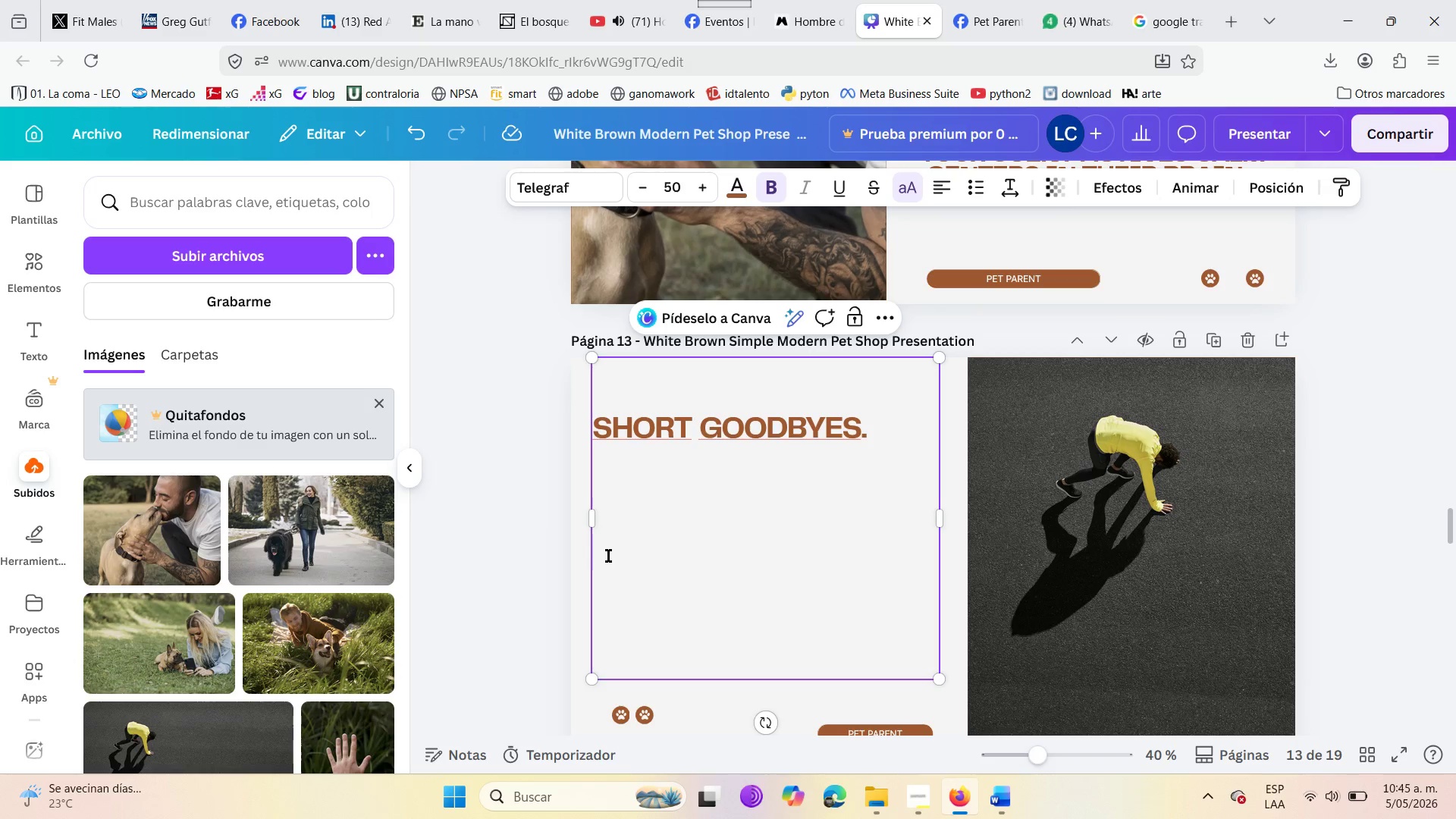 
left_click([609, 556])
 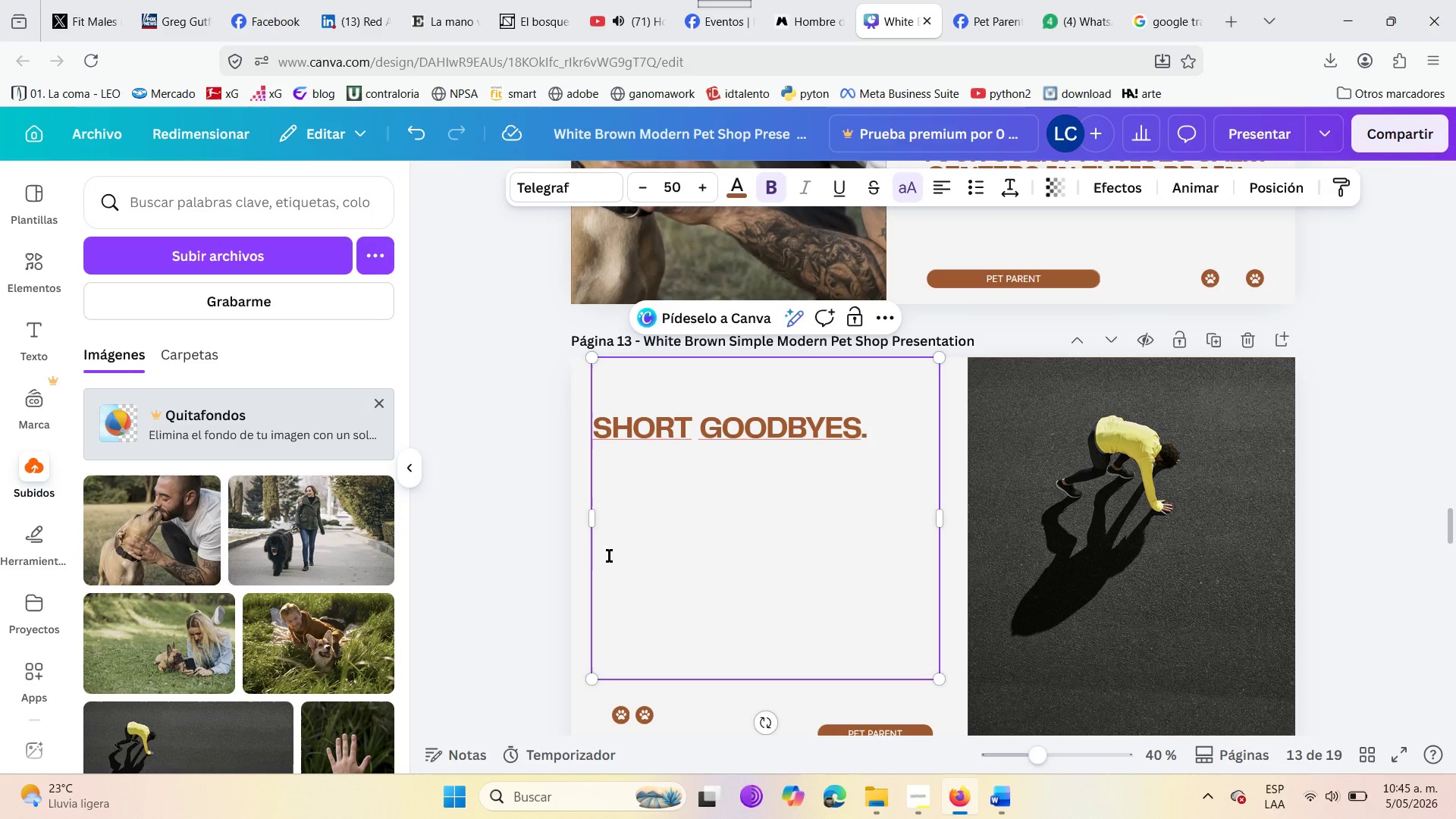 
type(Don[t make a drama out of leaving )
key(Backspace)
type(> actu )
 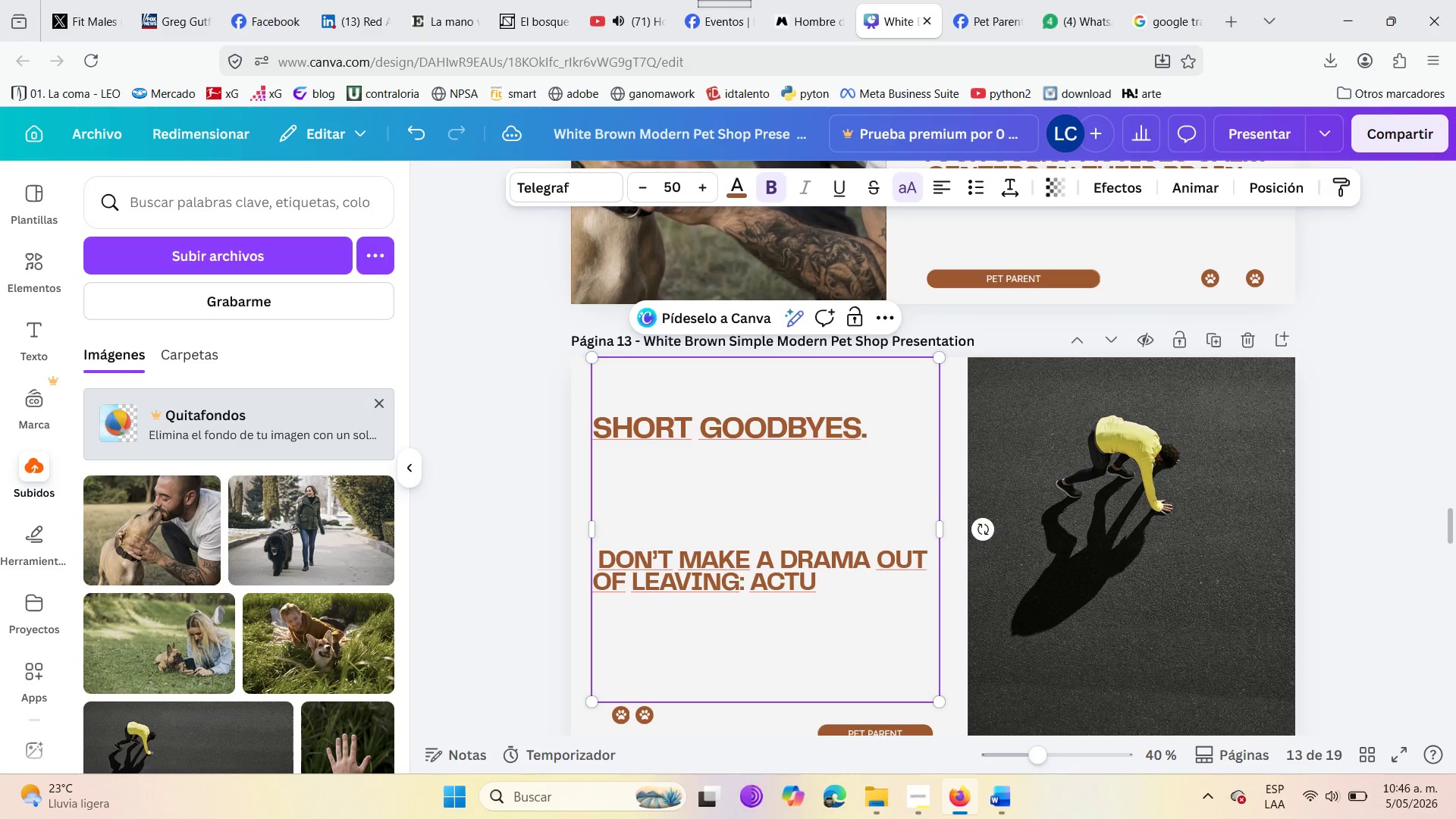 
key(Backspace)
key(Backspace)
type( you)
key(Backspace)
key(Backspace)
key(Backspace)
type(like you are )
 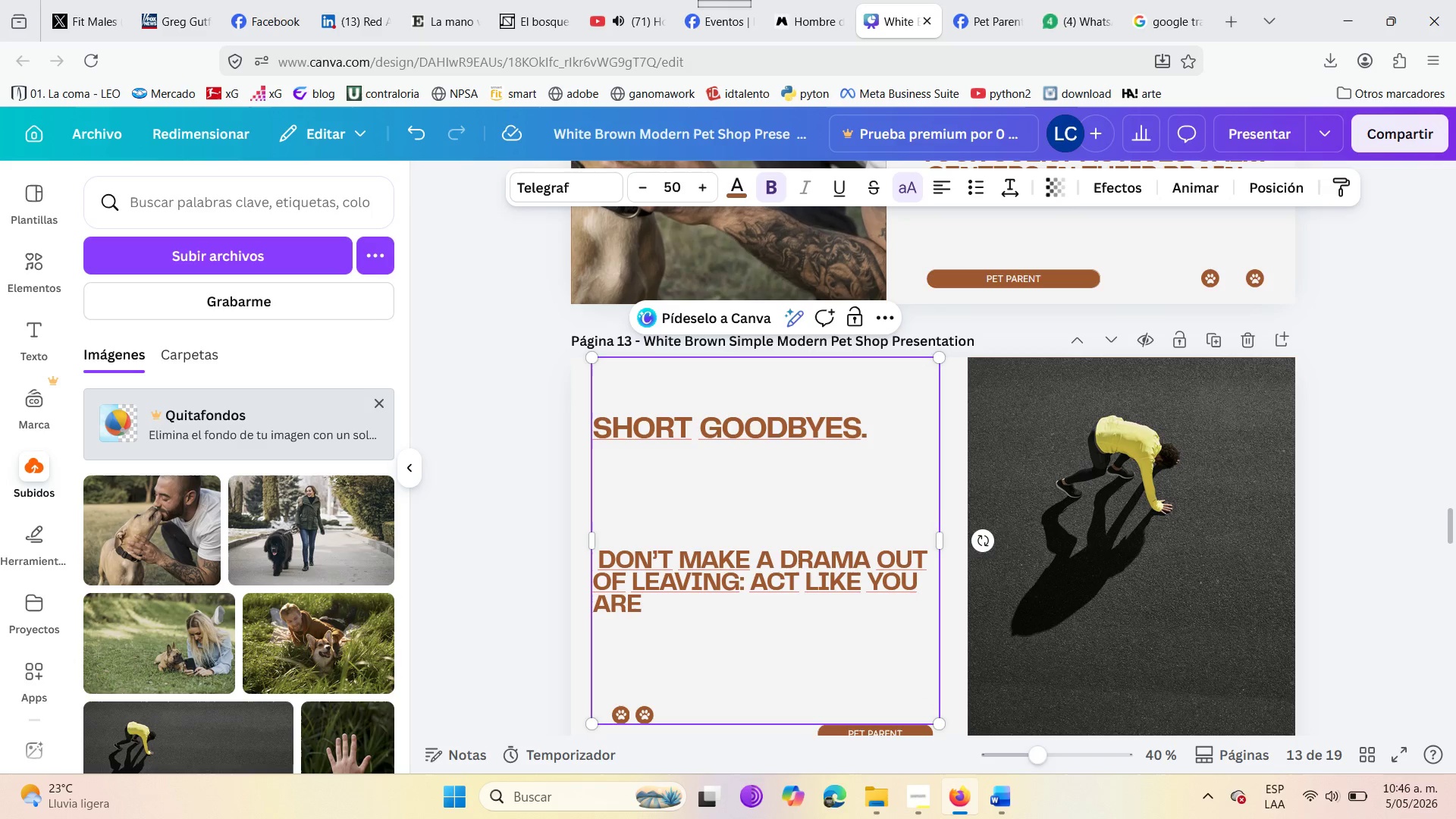 
type(just getting the mail )
key(Backspace)
type(. )
 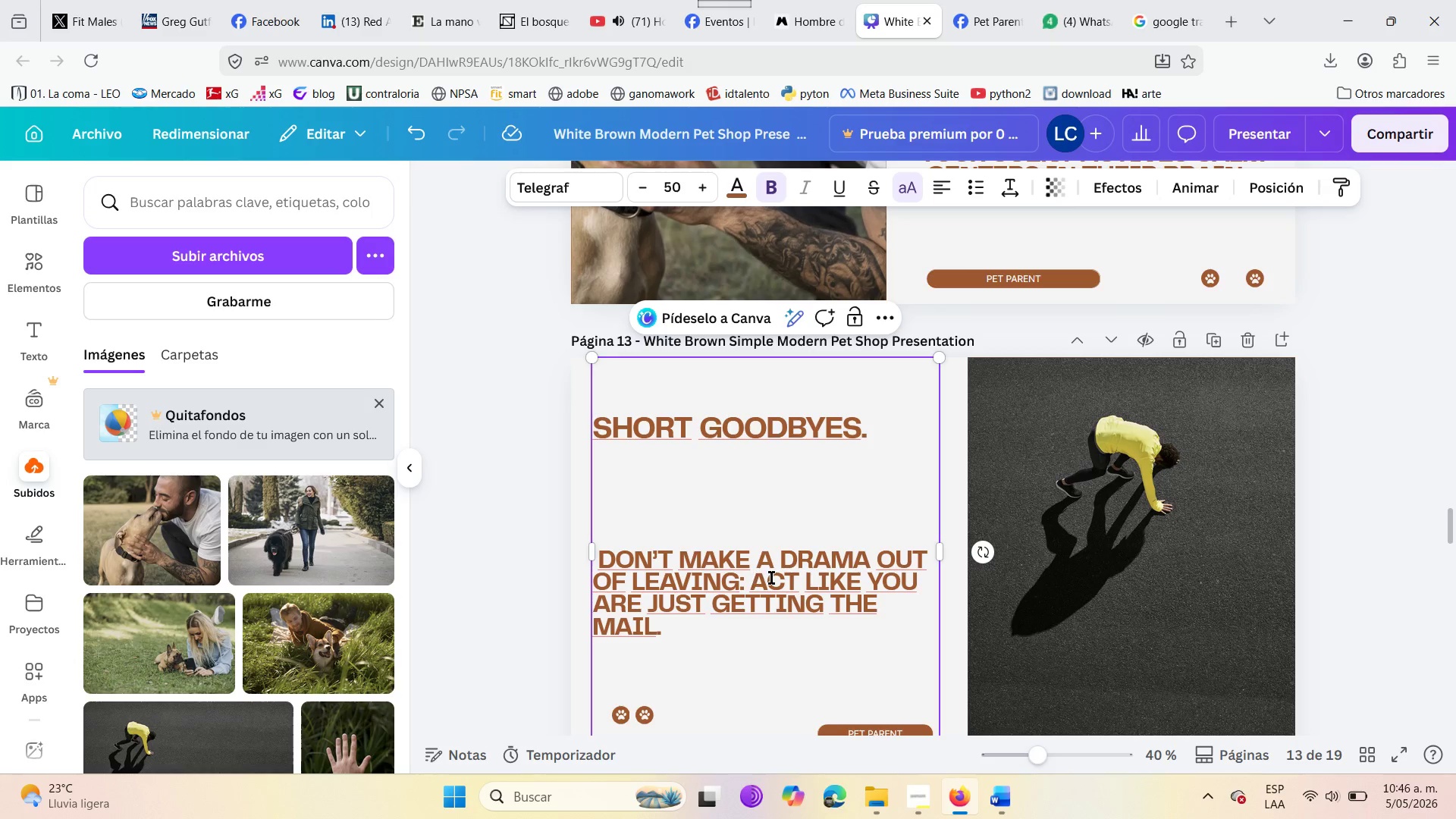 
left_click([759, 578])
 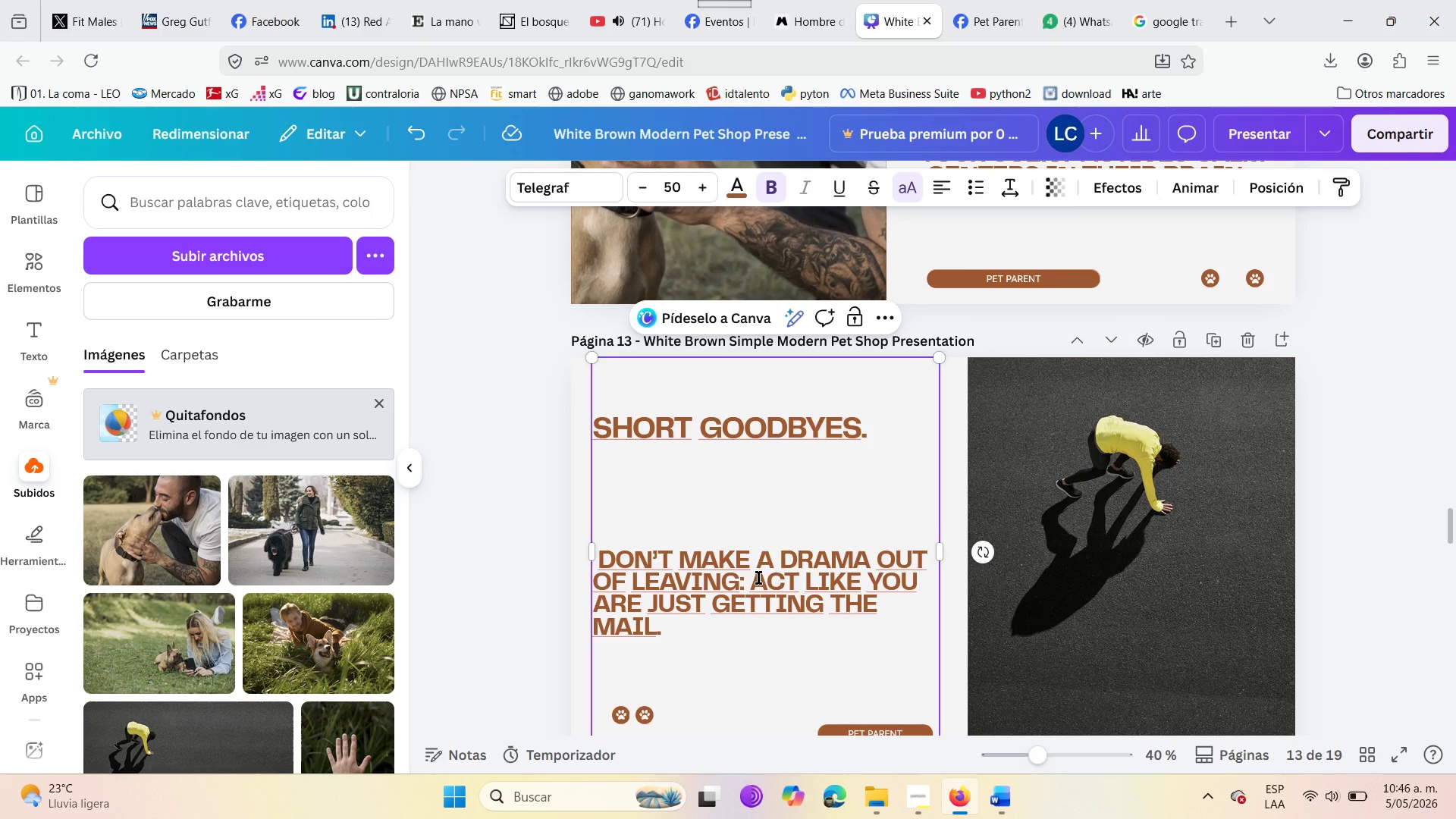 
left_click([758, 578])
 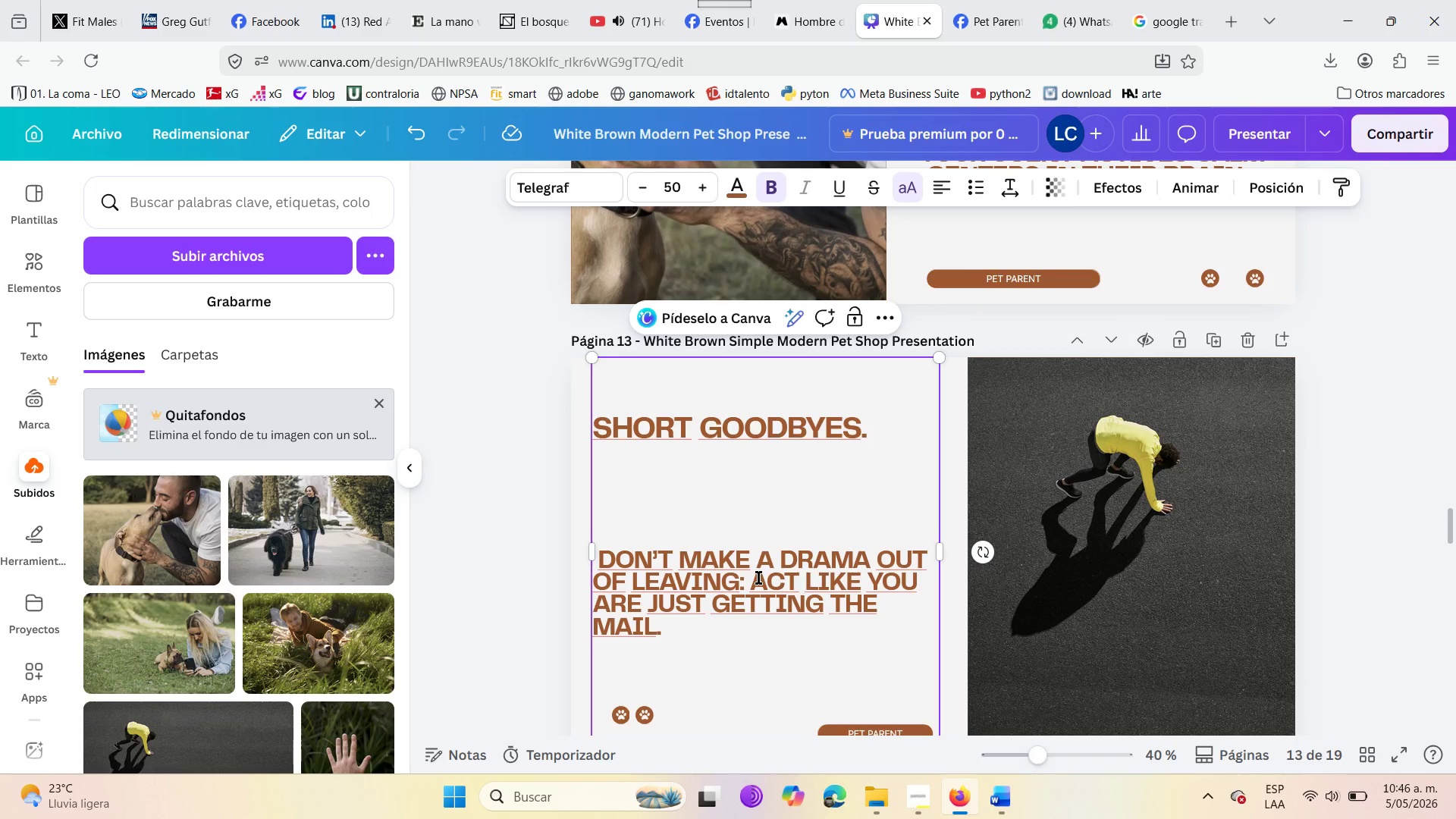 
key(Enter)
 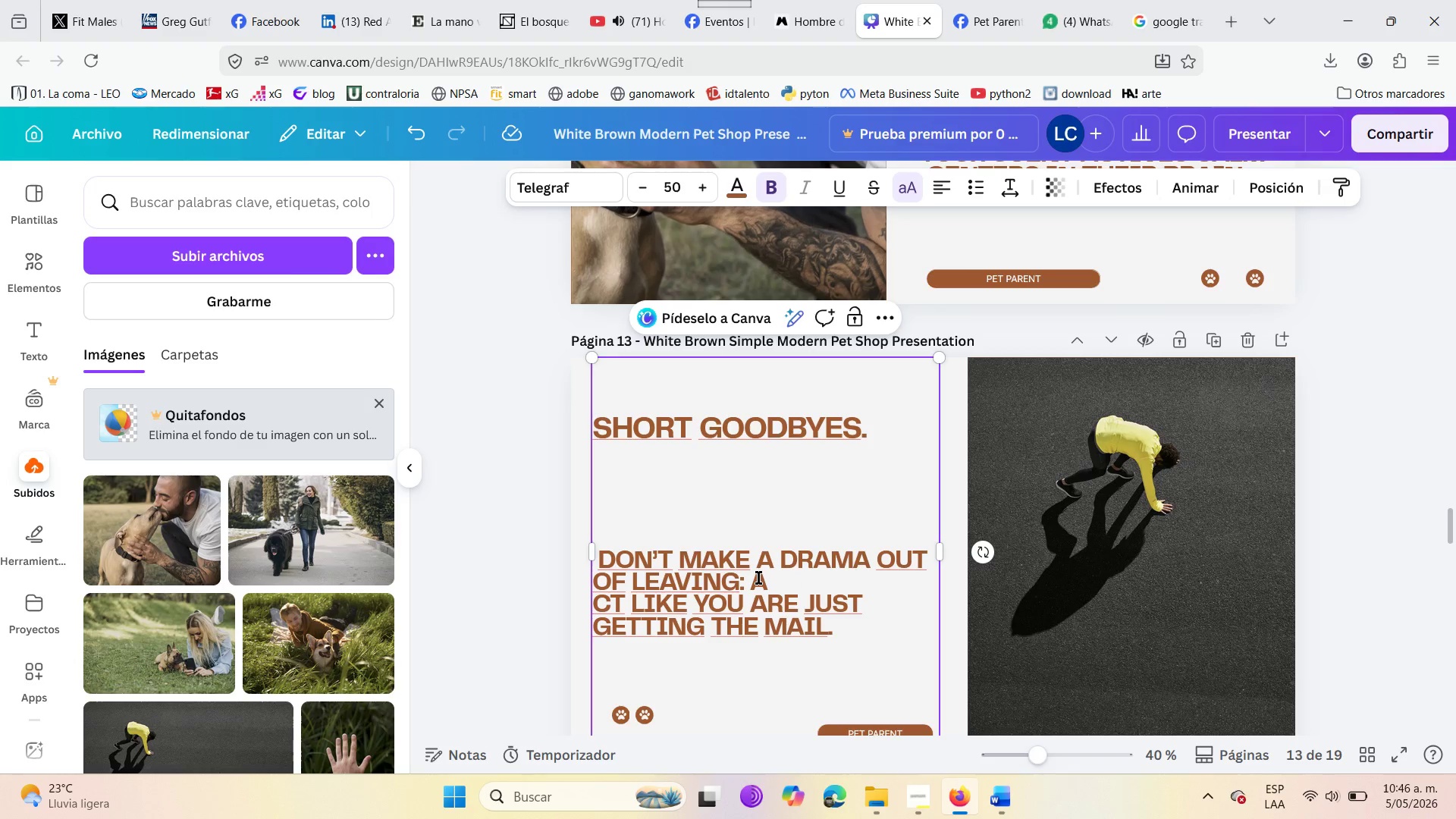 
key(Enter)
 